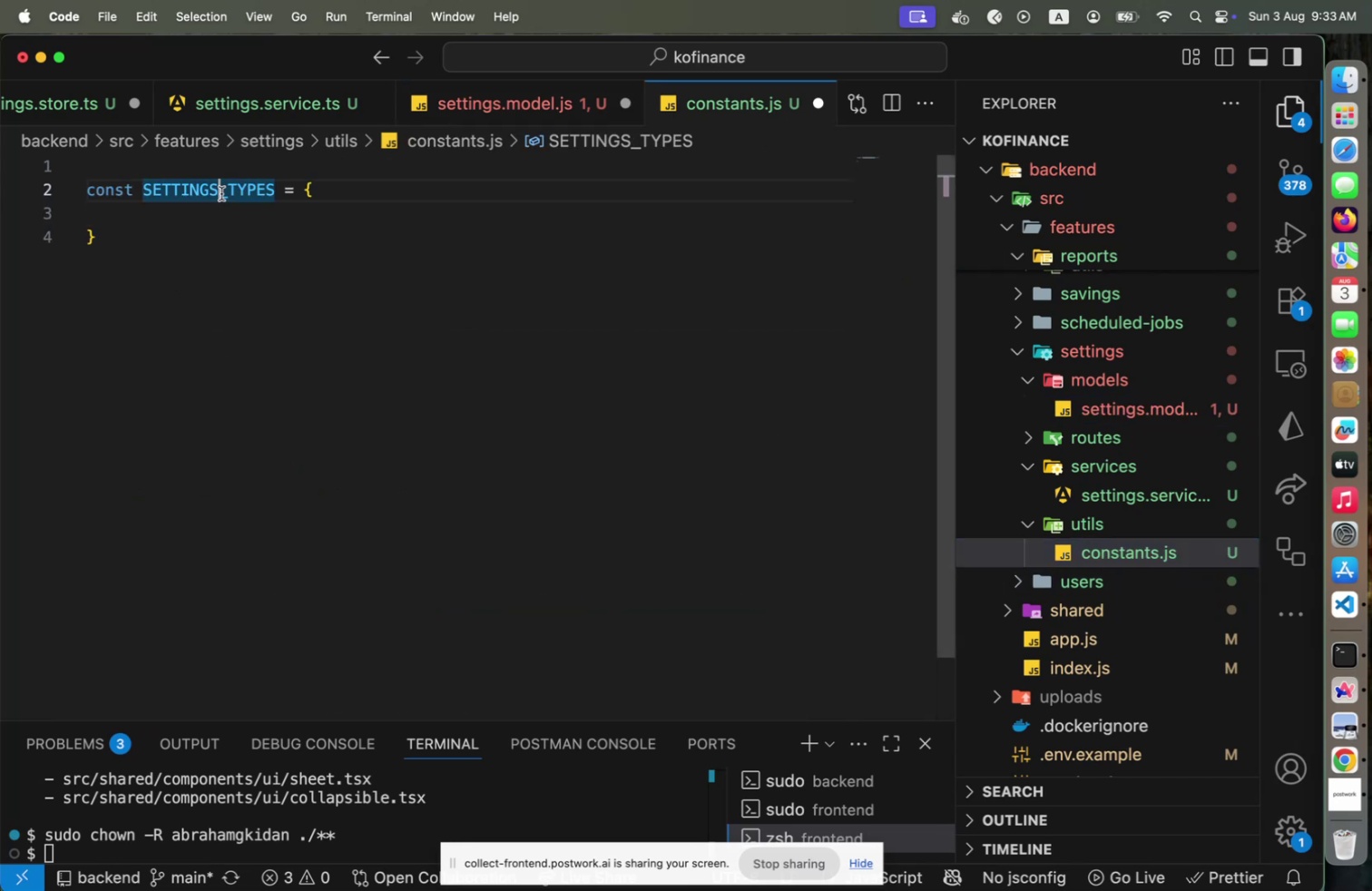 
key(ArrowRight)
 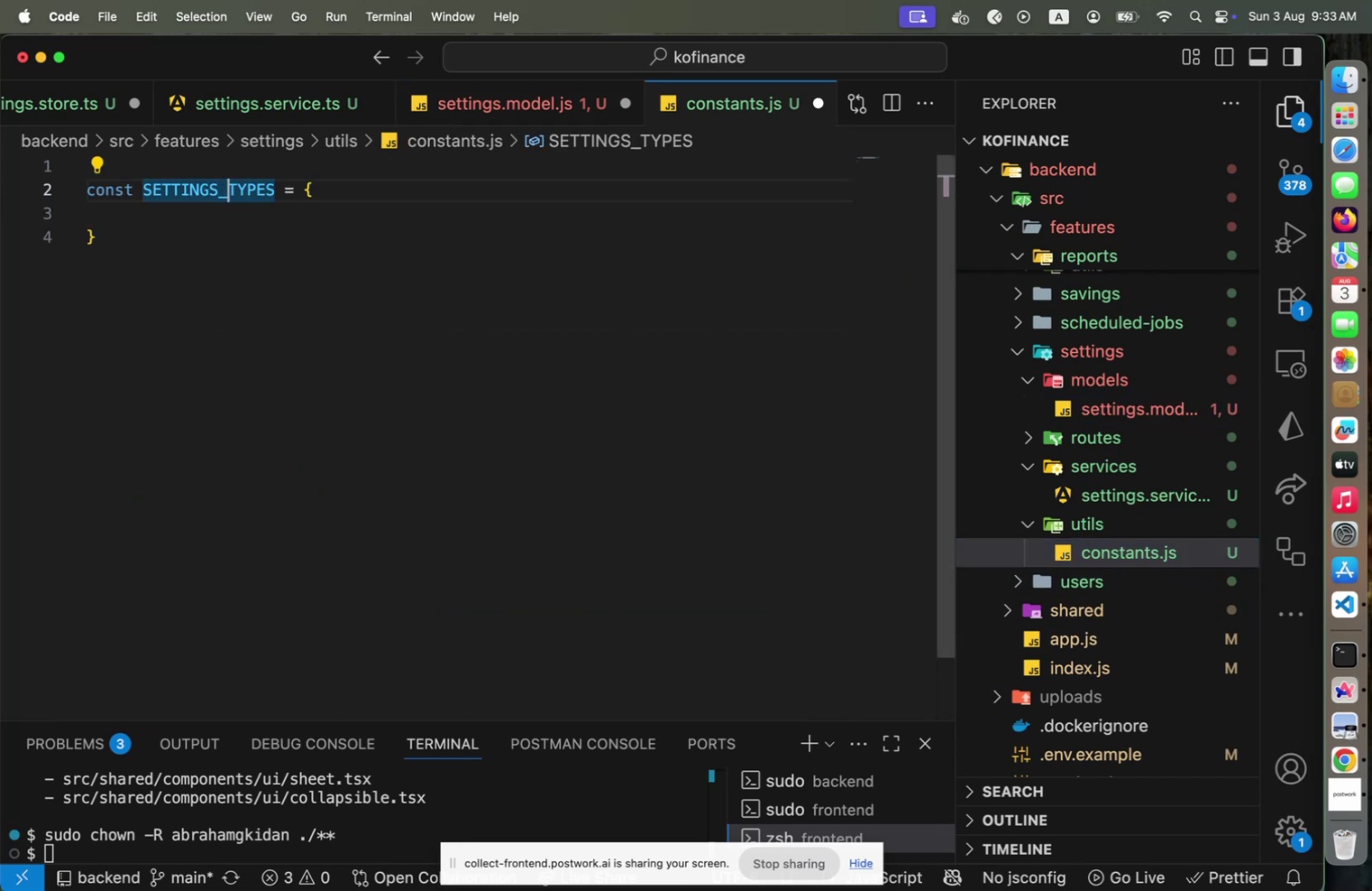 
key(Shift+ArrowRight)
 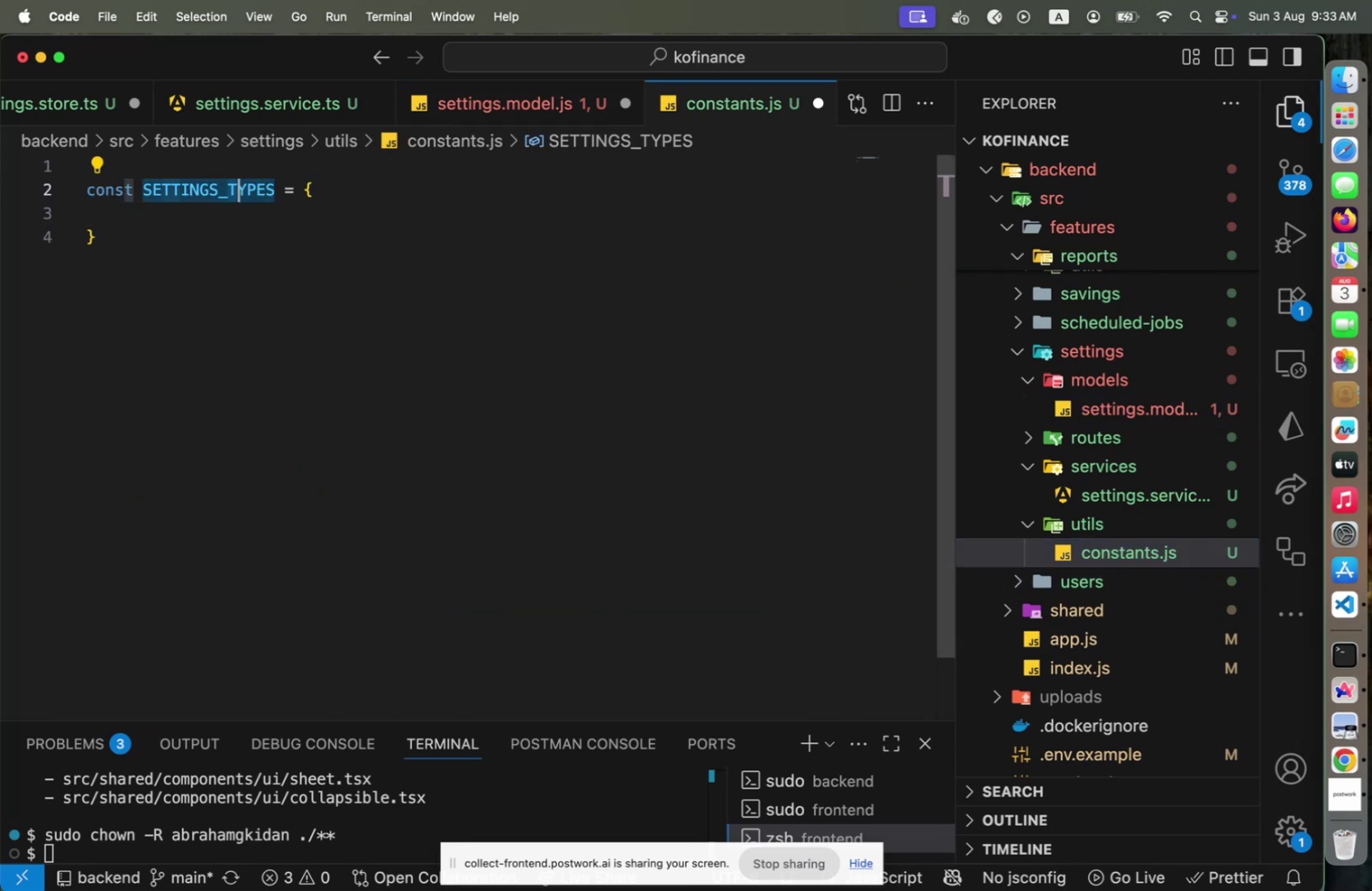 
key(Shift+ArrowRight)
 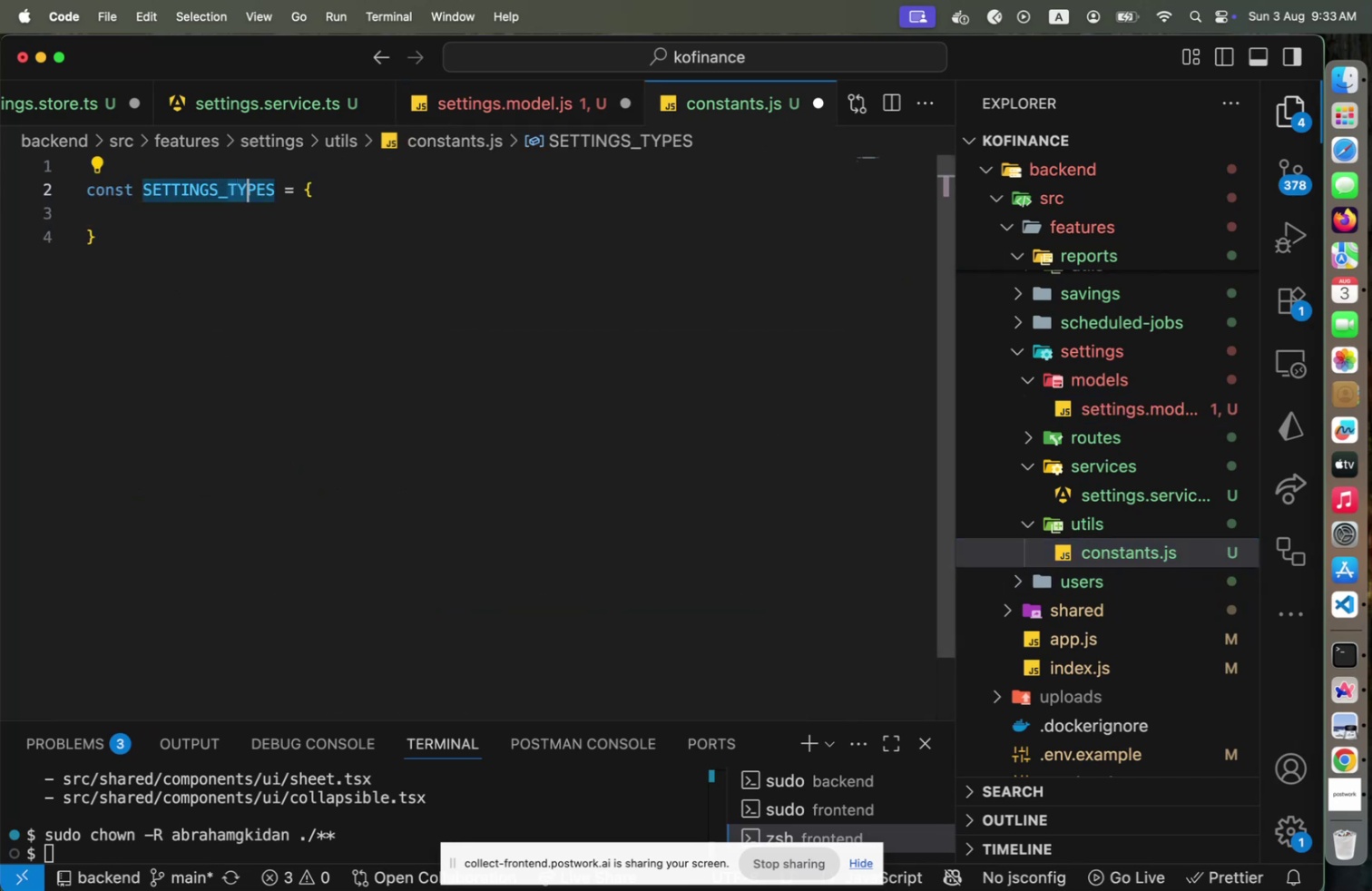 
key(Shift+ArrowRight)
 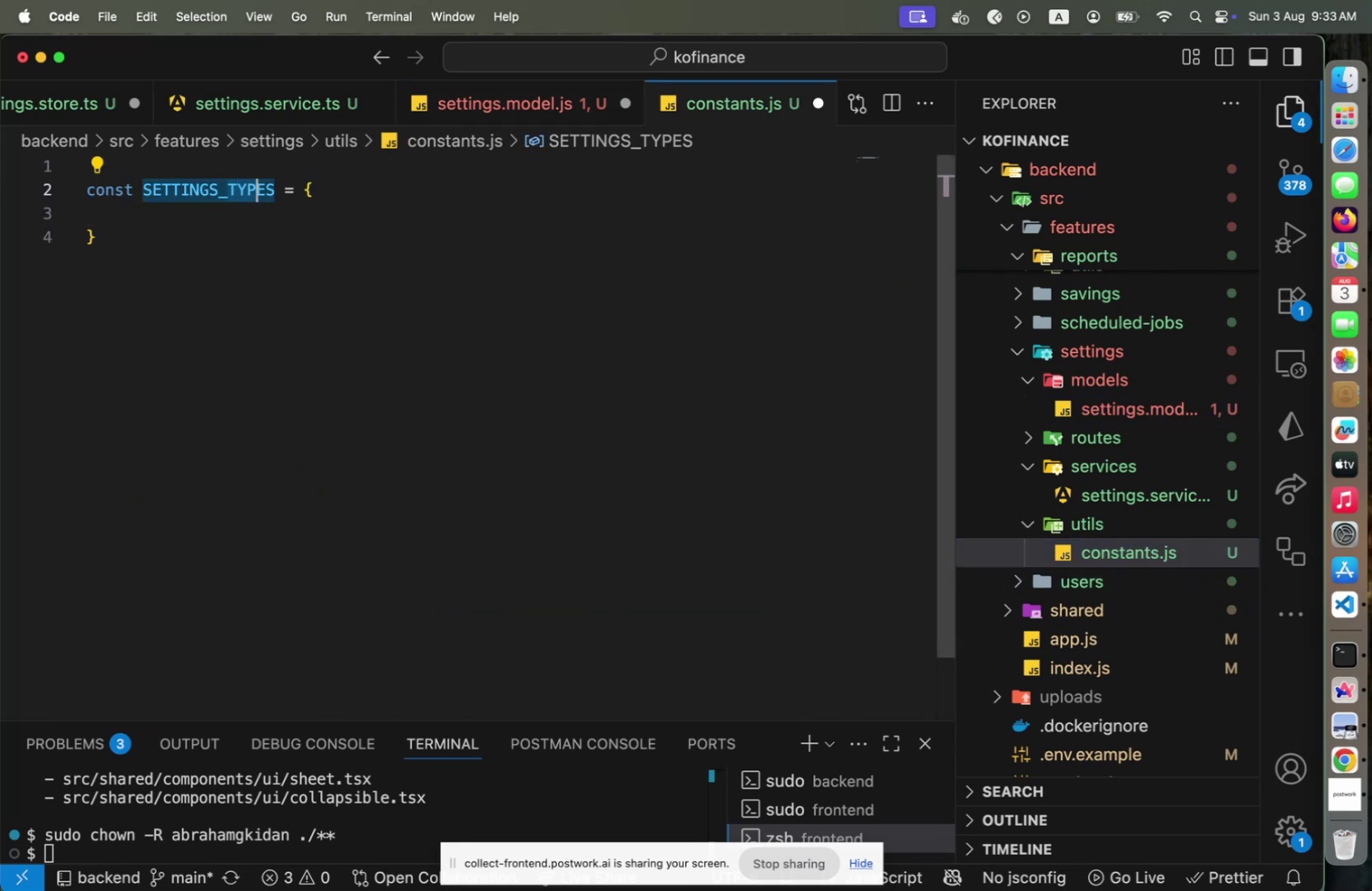 
key(Shift+ArrowRight)
 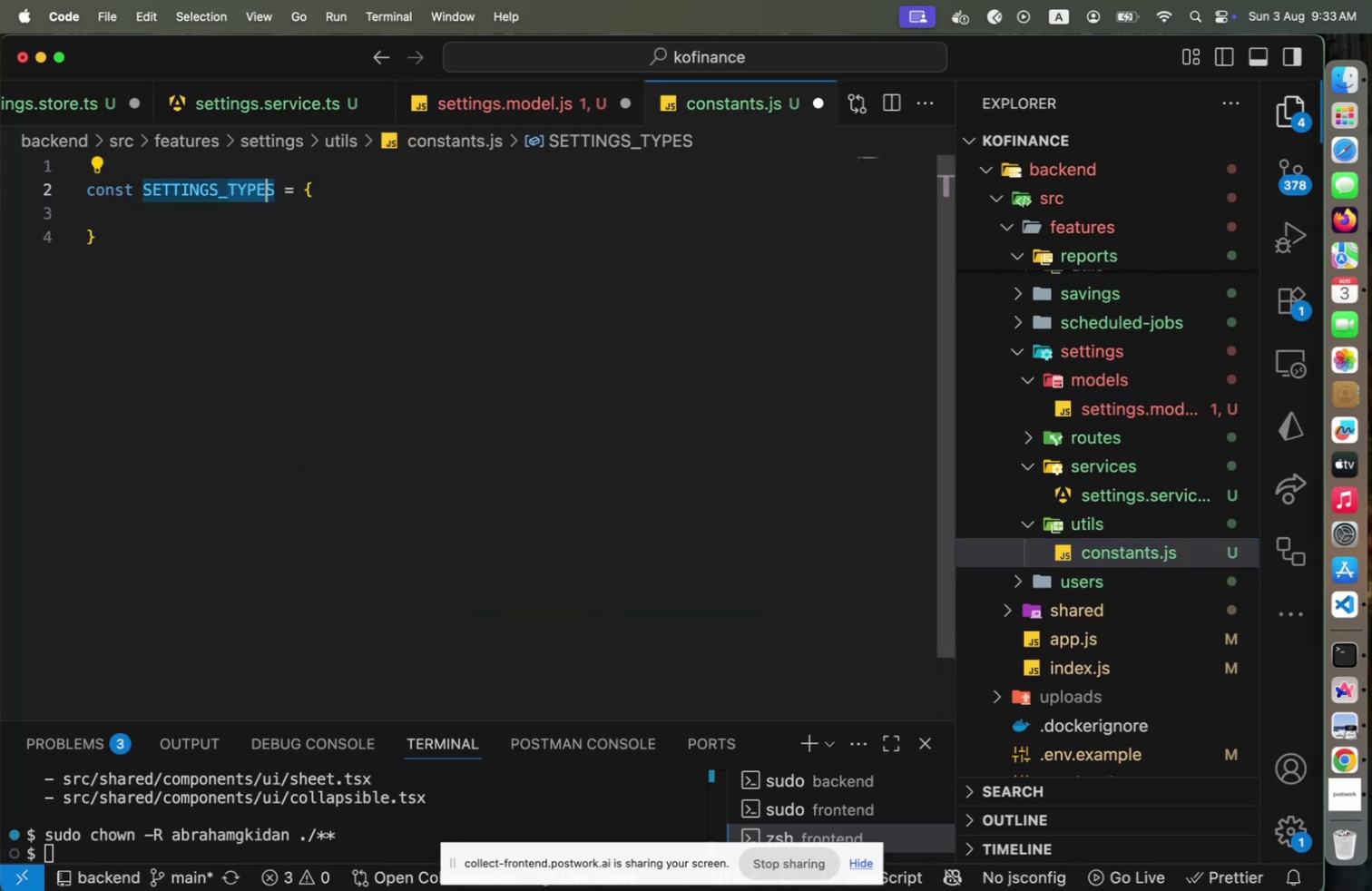 
key(Shift+ArrowRight)
 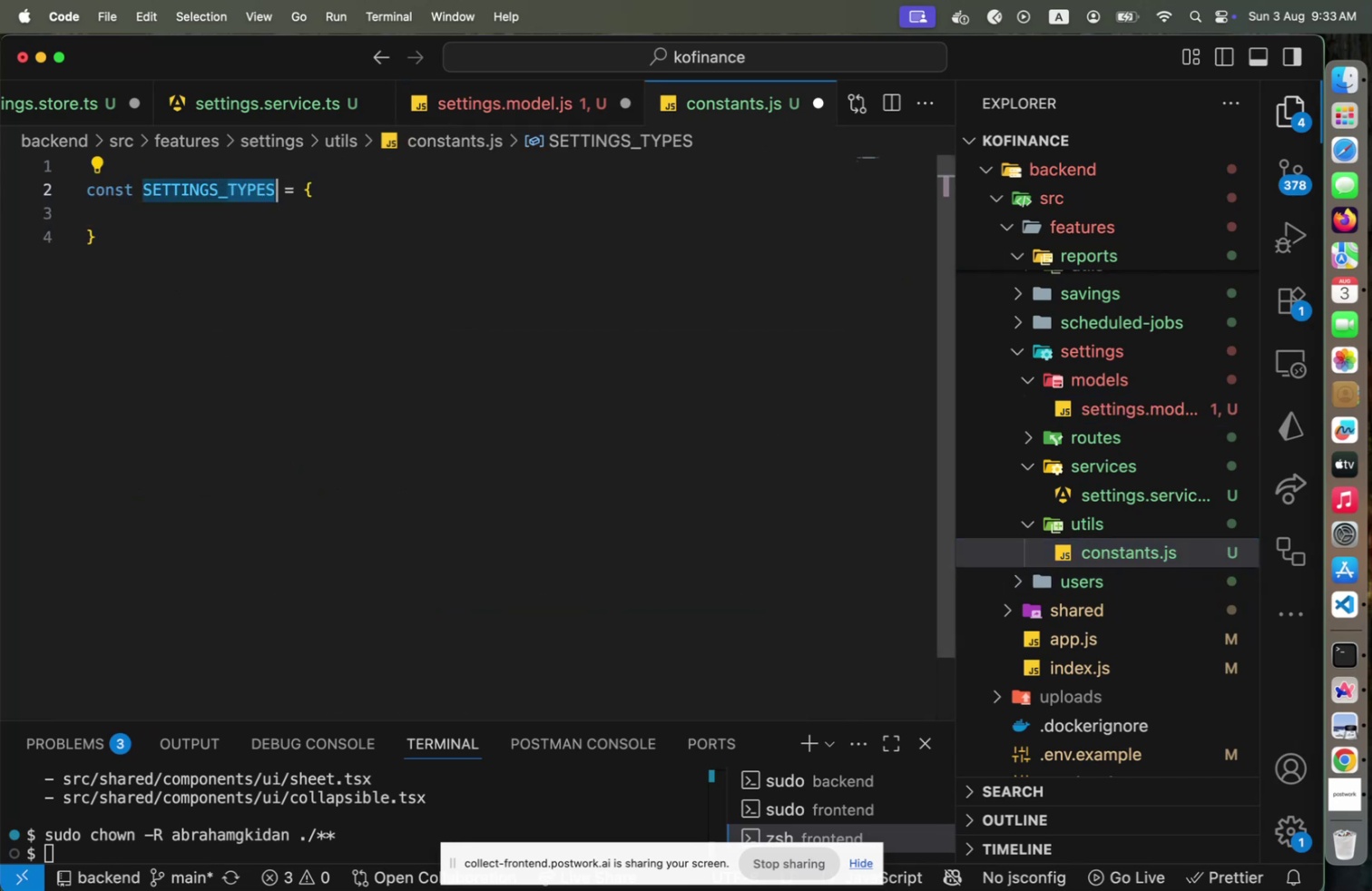 
type(CATEGORIES)
 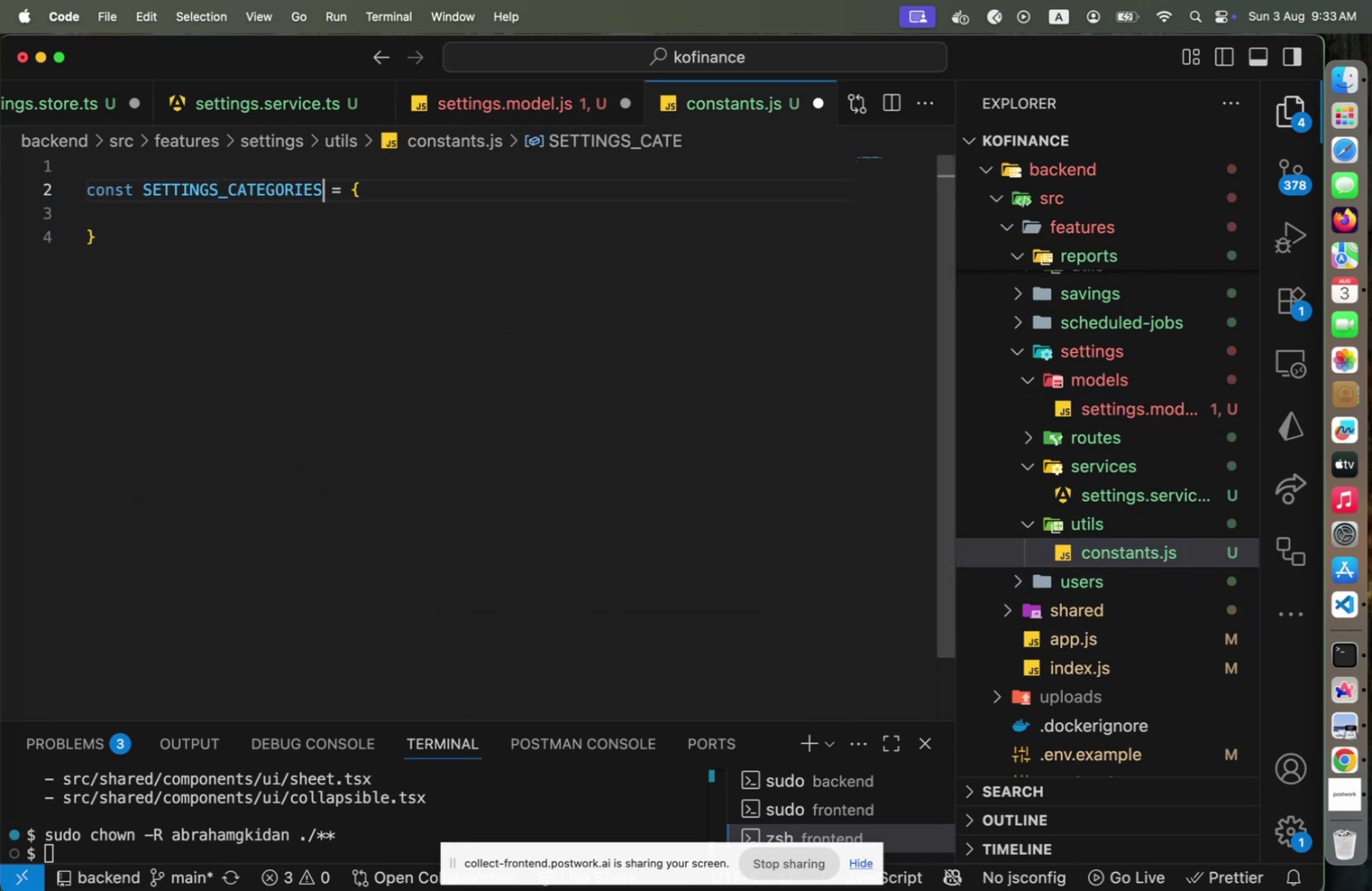 
key(ArrowRight)
 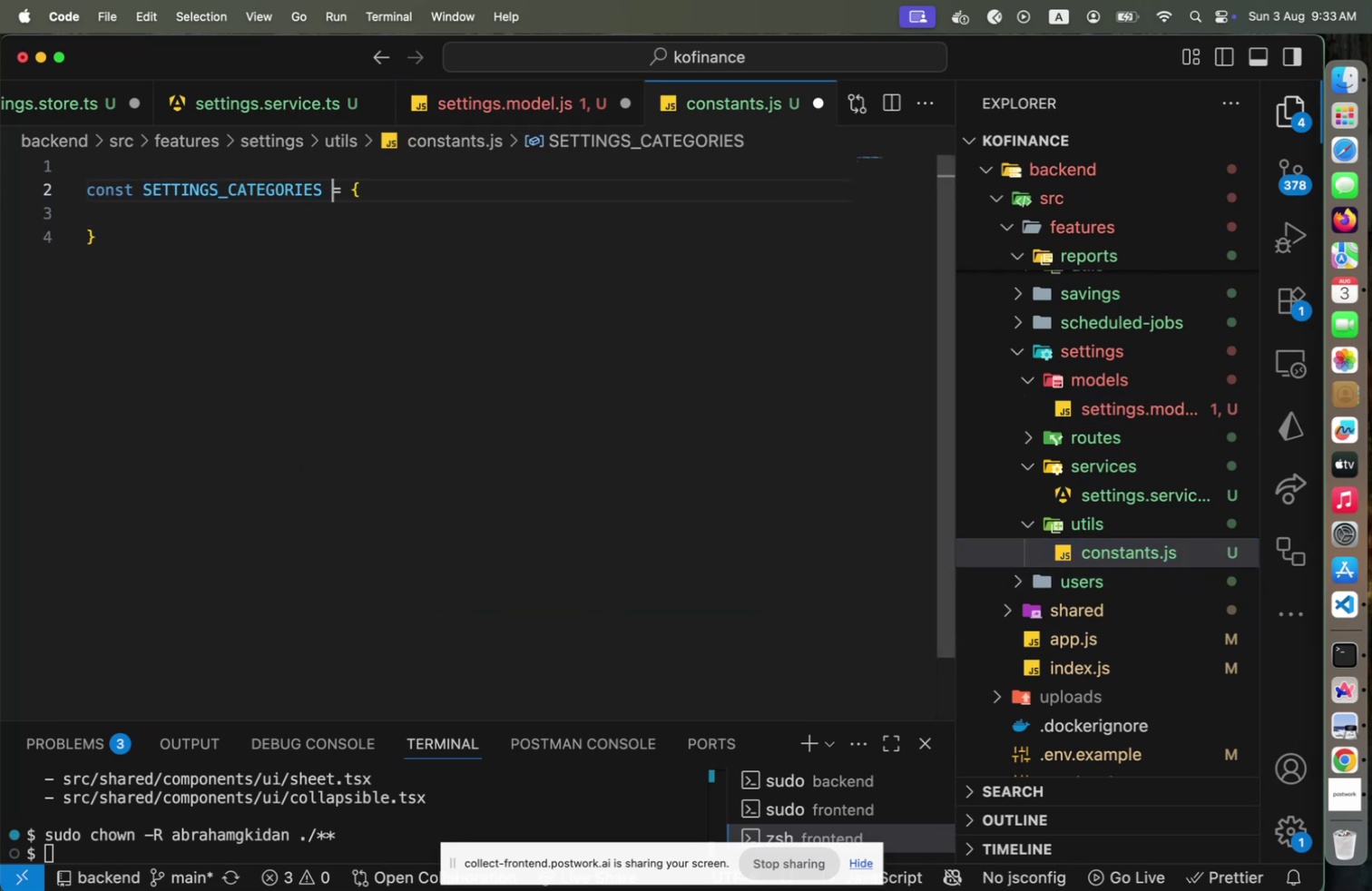 
key(ArrowDown)
 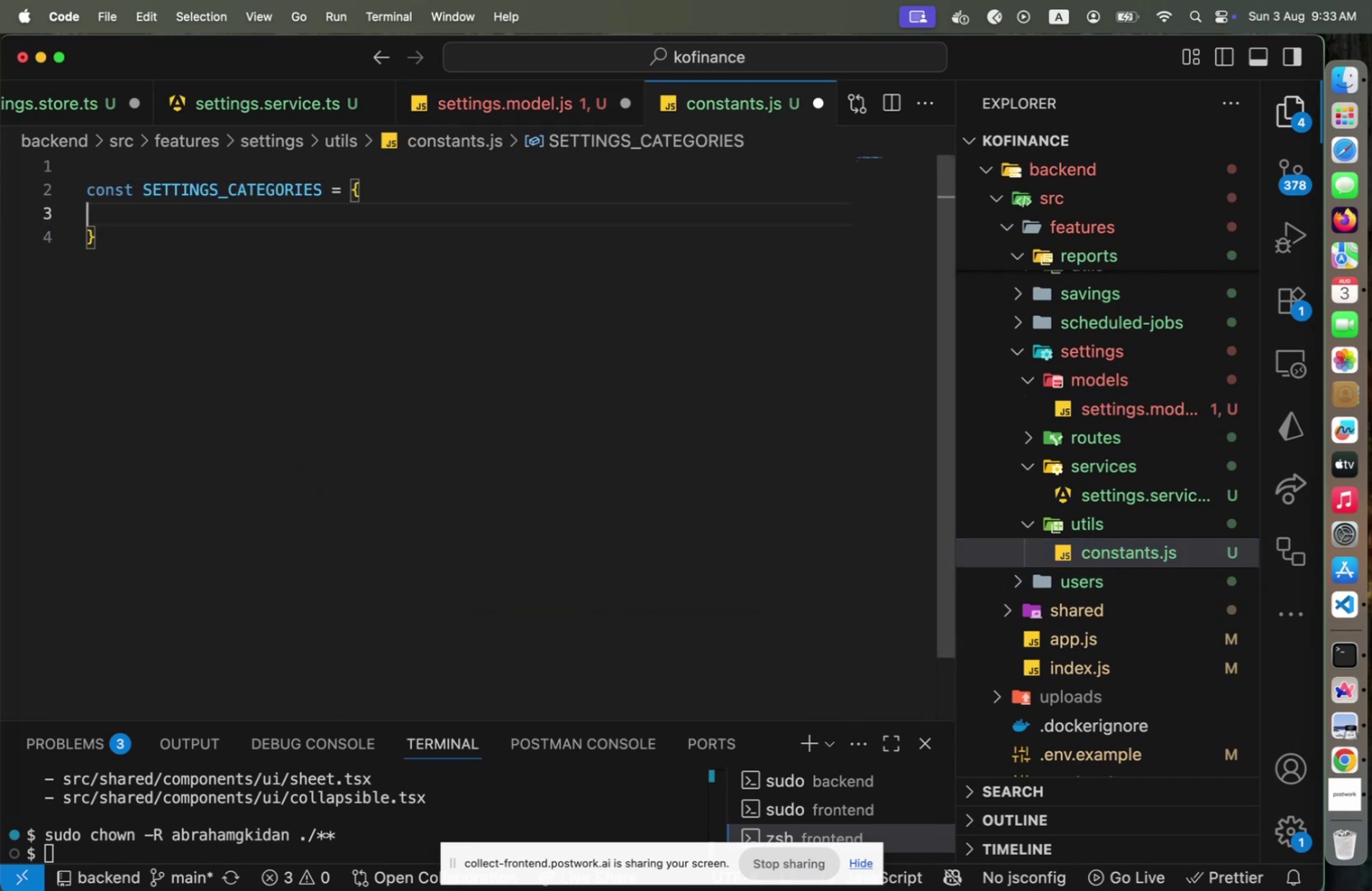 
key(Meta+V)
 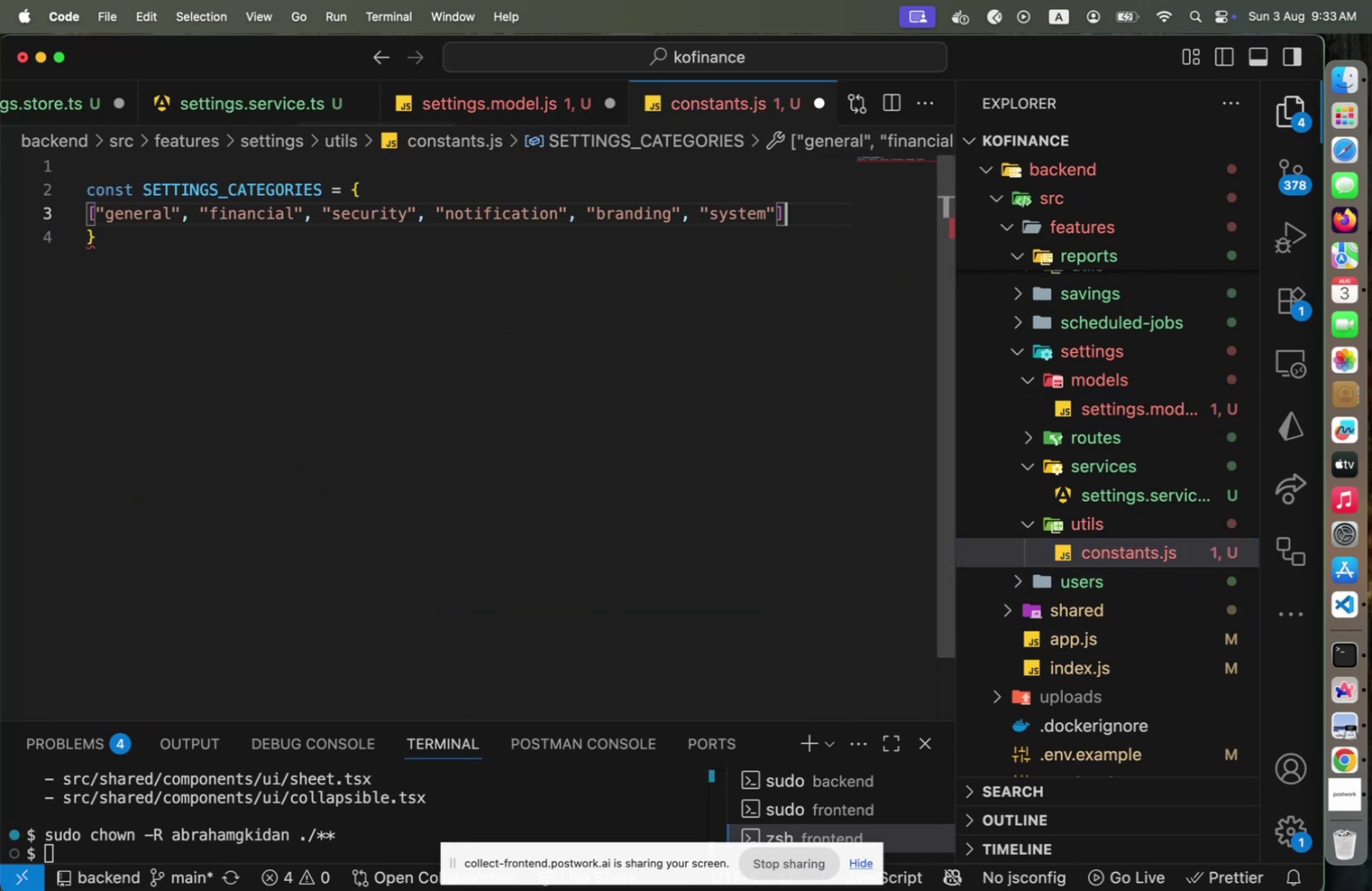 
key(Home)
 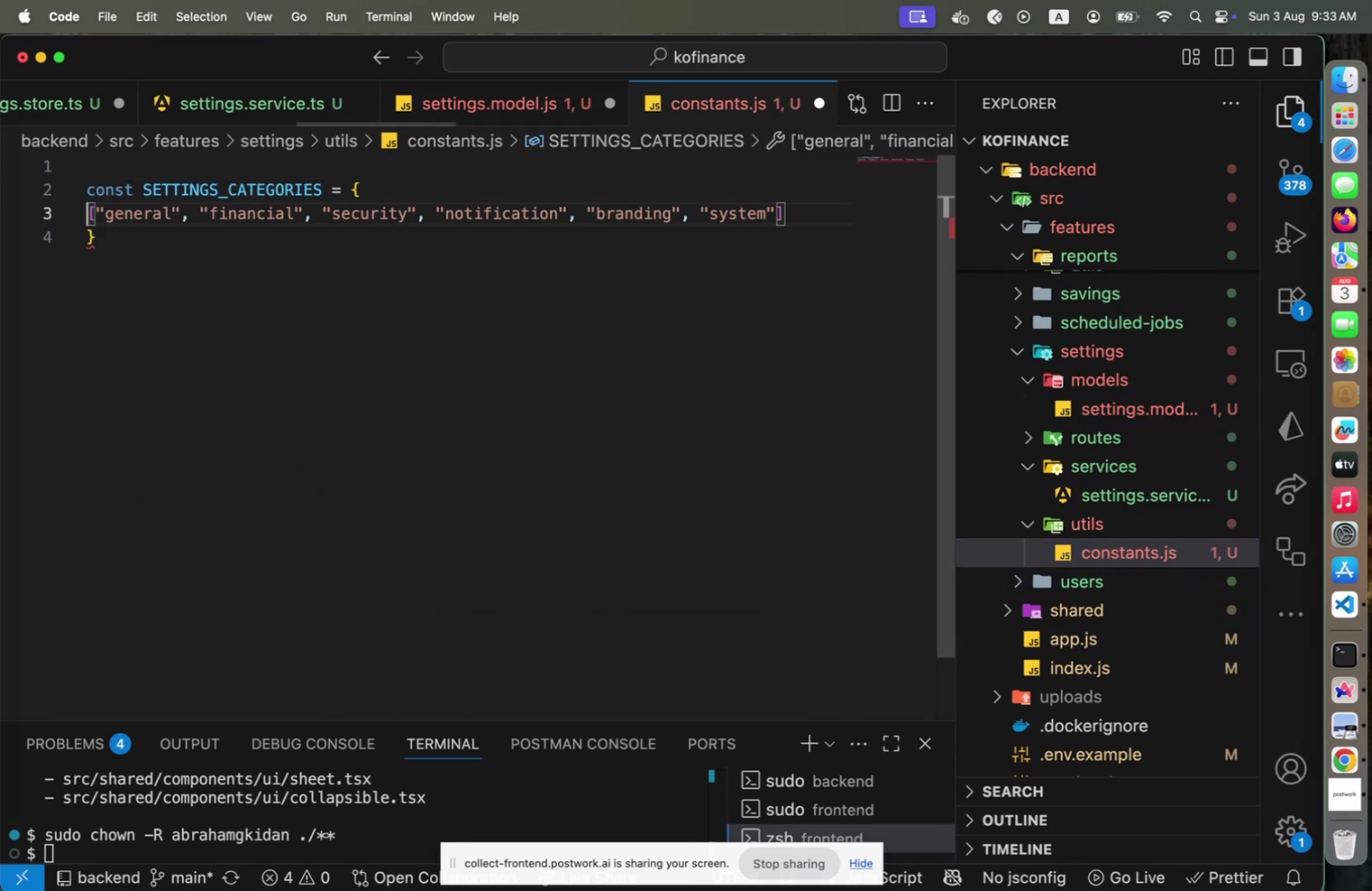 
key(ArrowRight)
 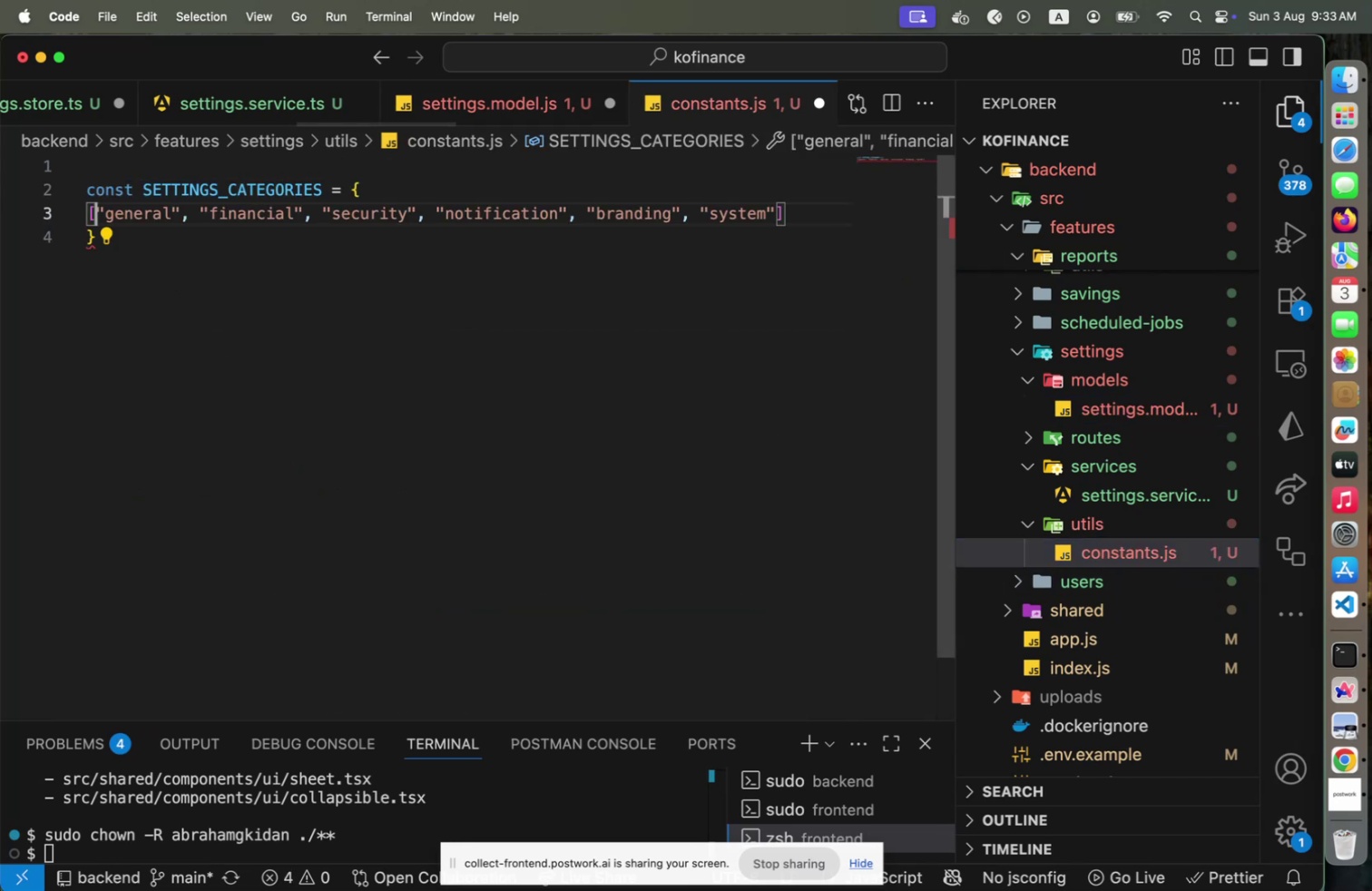 
key(Backspace)
type(GENERAL: )
 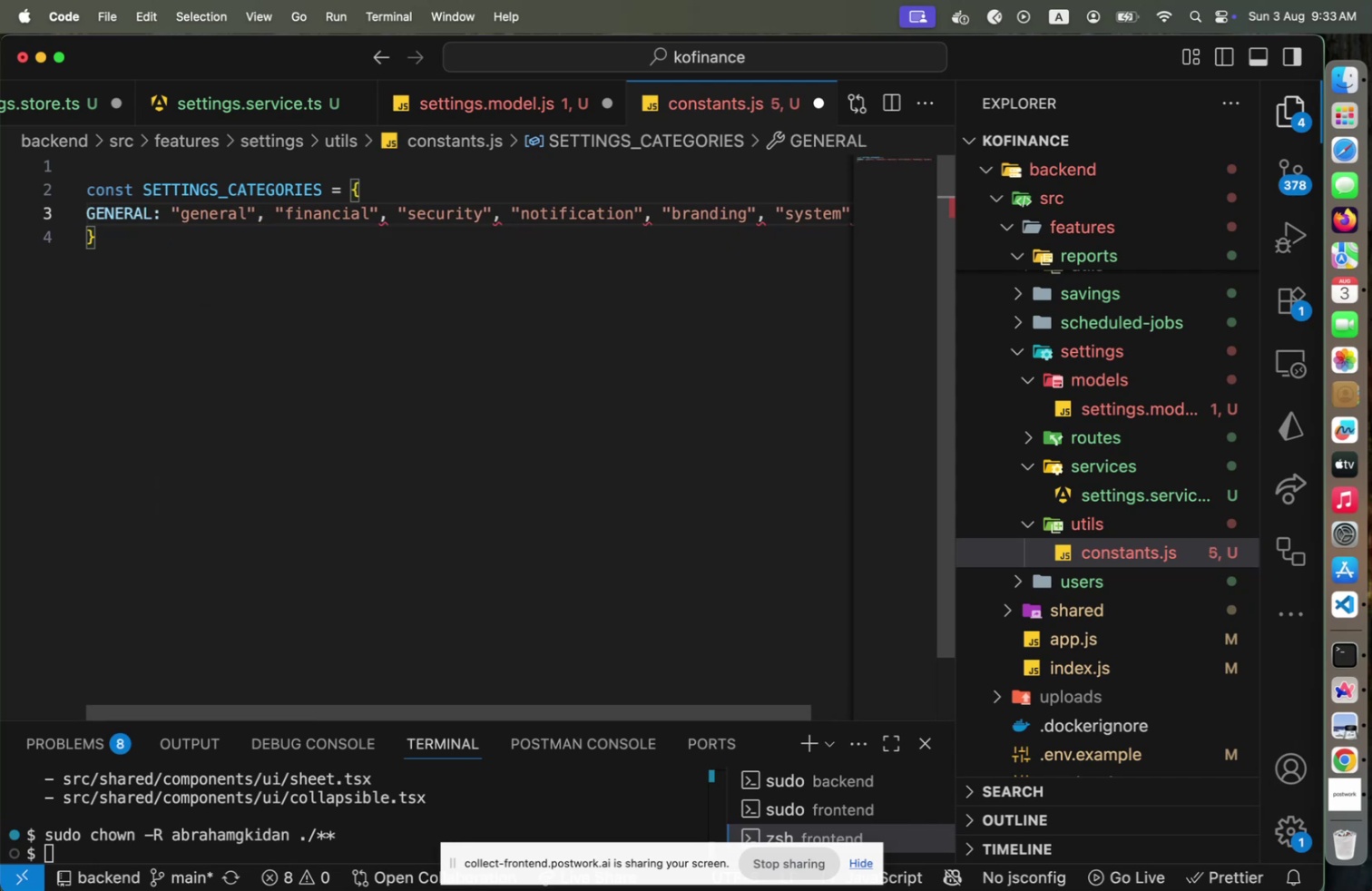 
left_click([272, 210])
 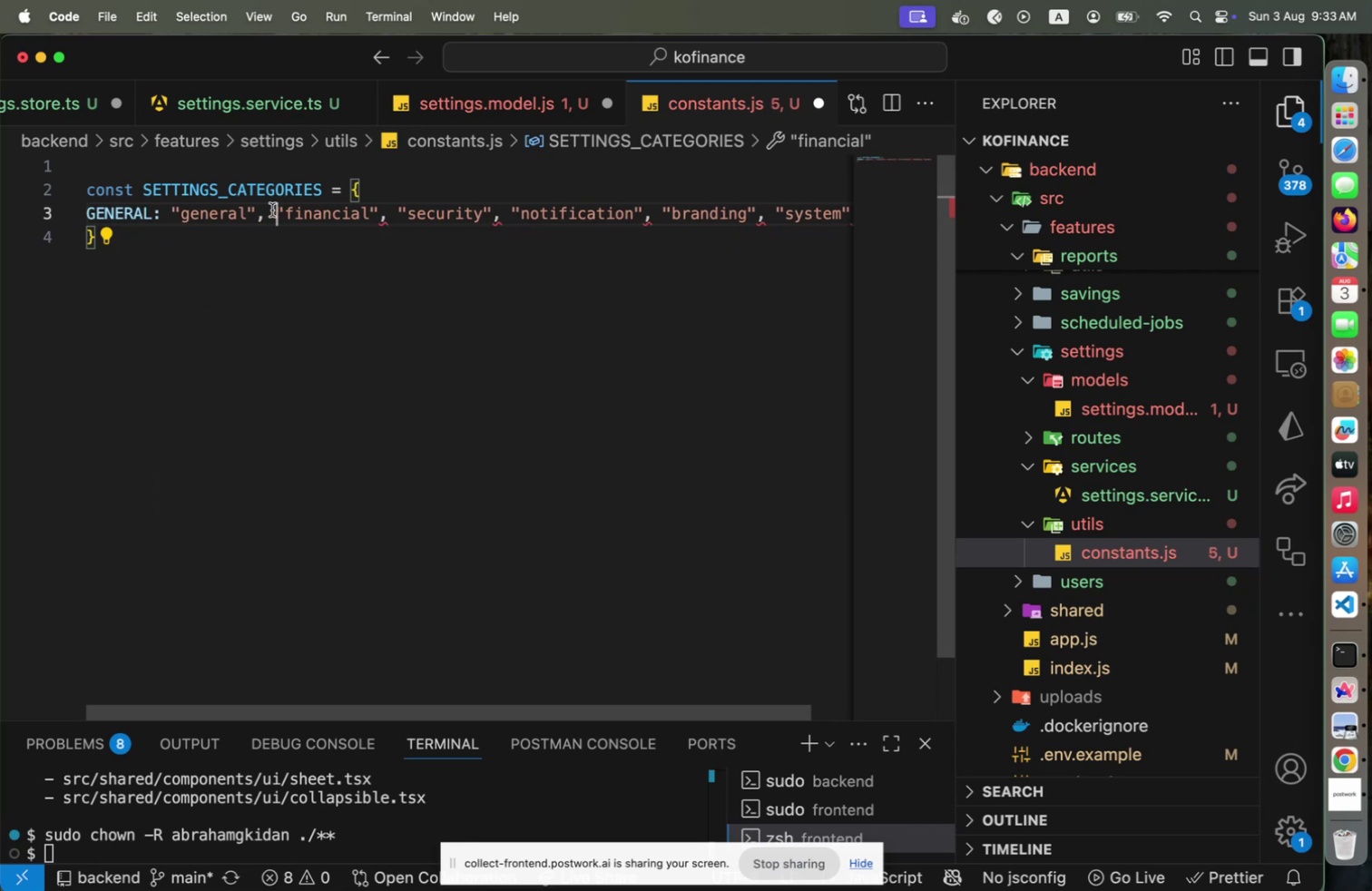 
type(FINANCIAL: )
 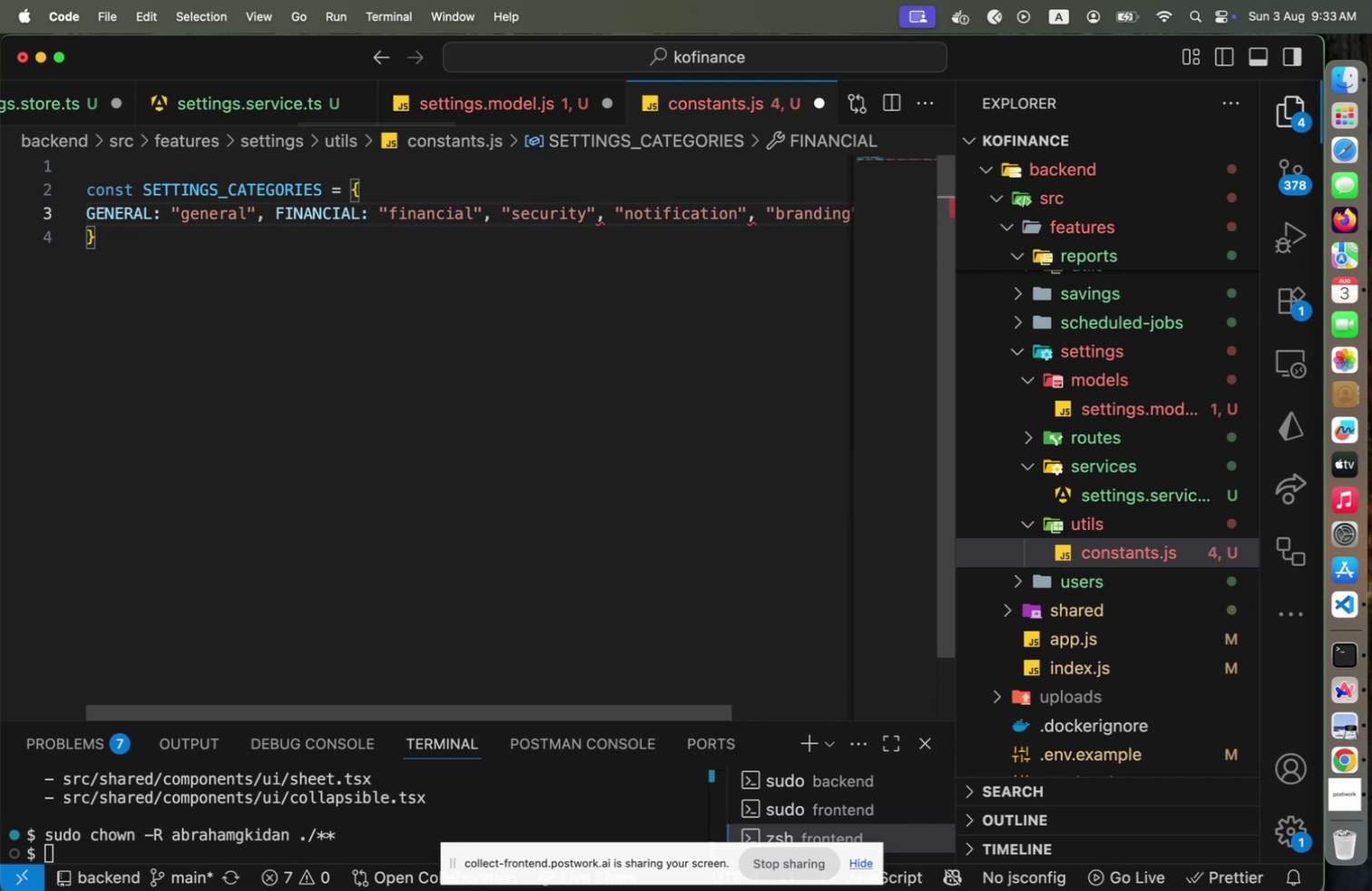 
left_click([499, 214])
 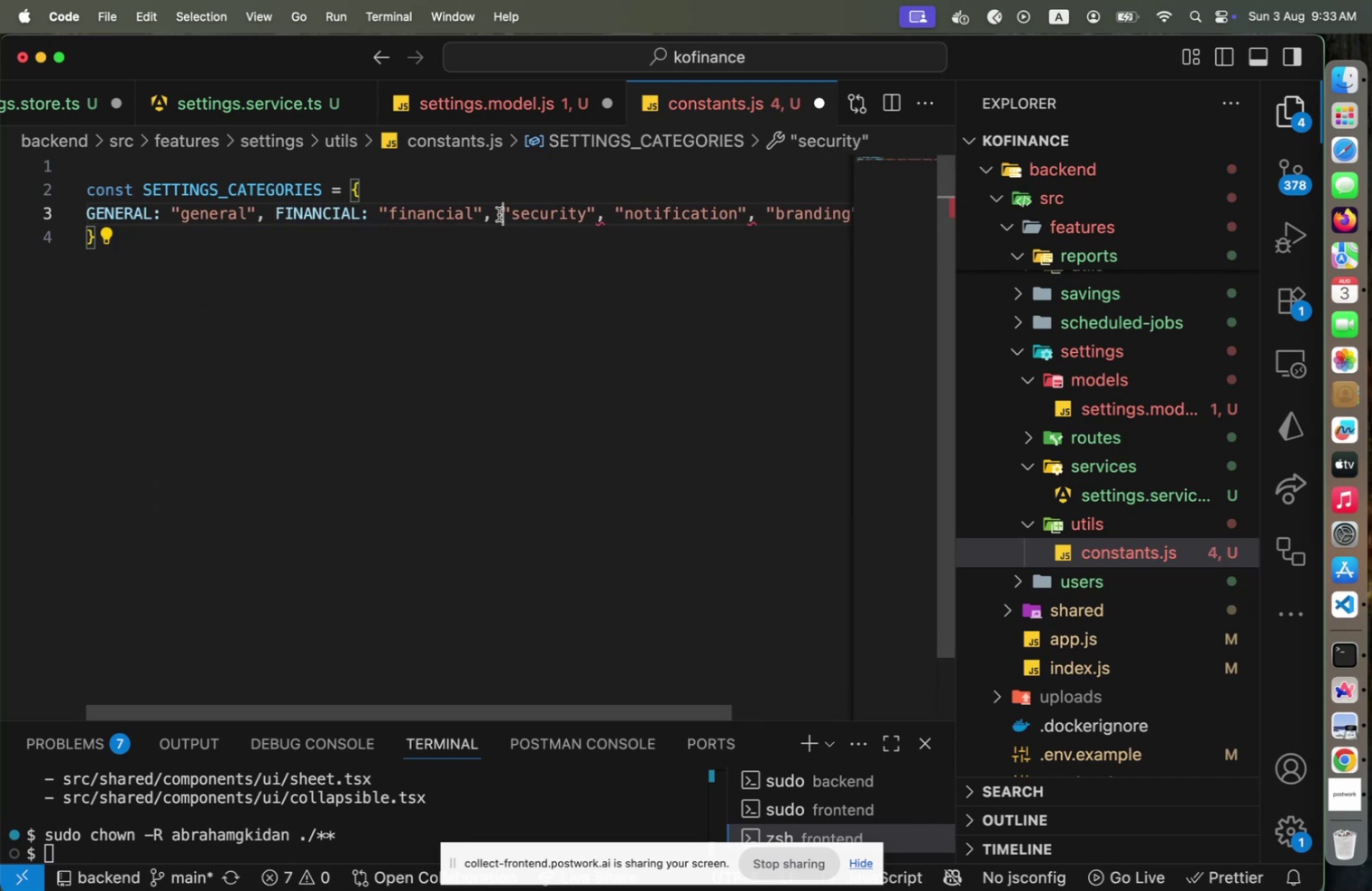 
type(SECURITY: )
 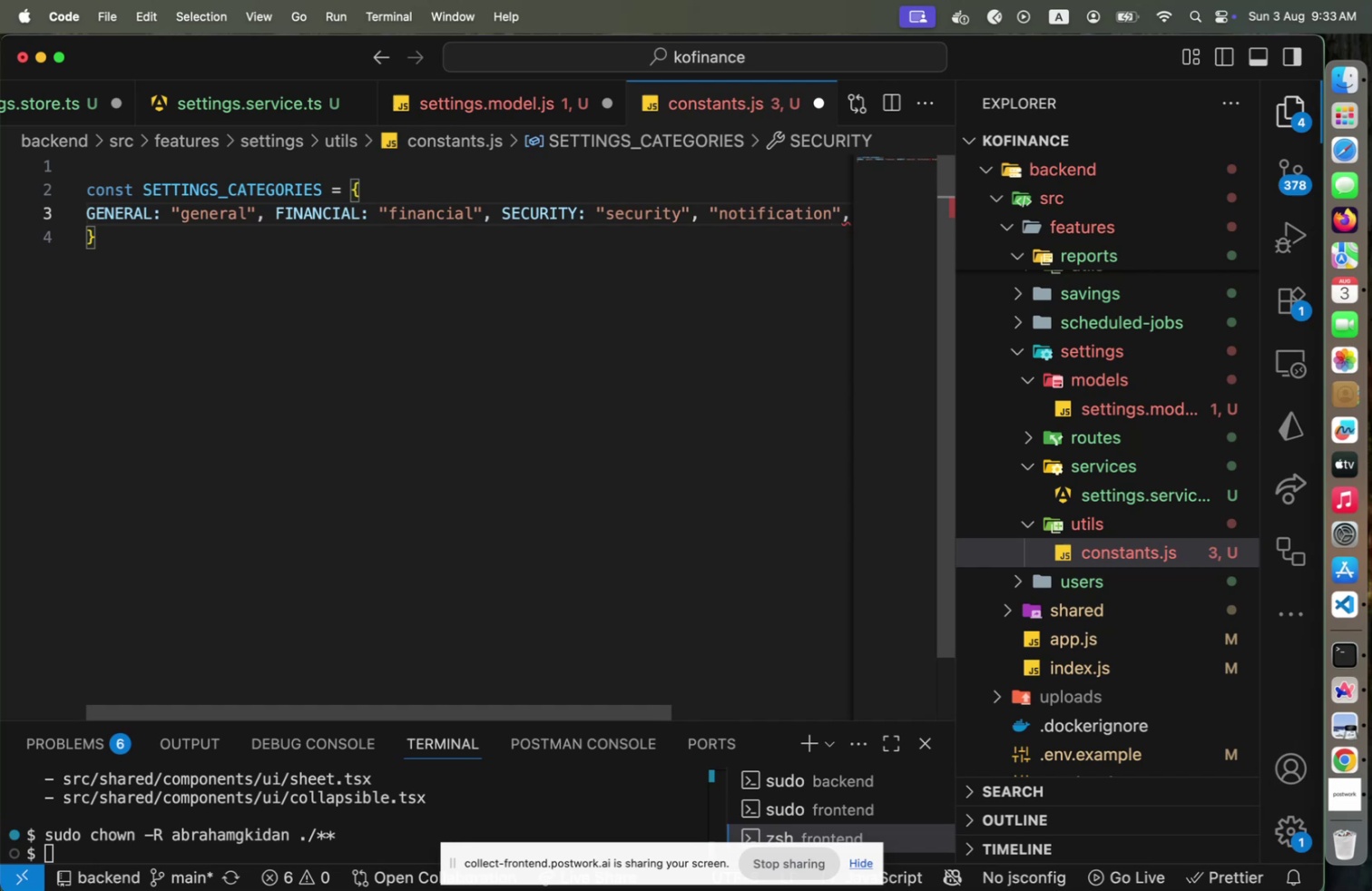 
left_click([703, 208])
 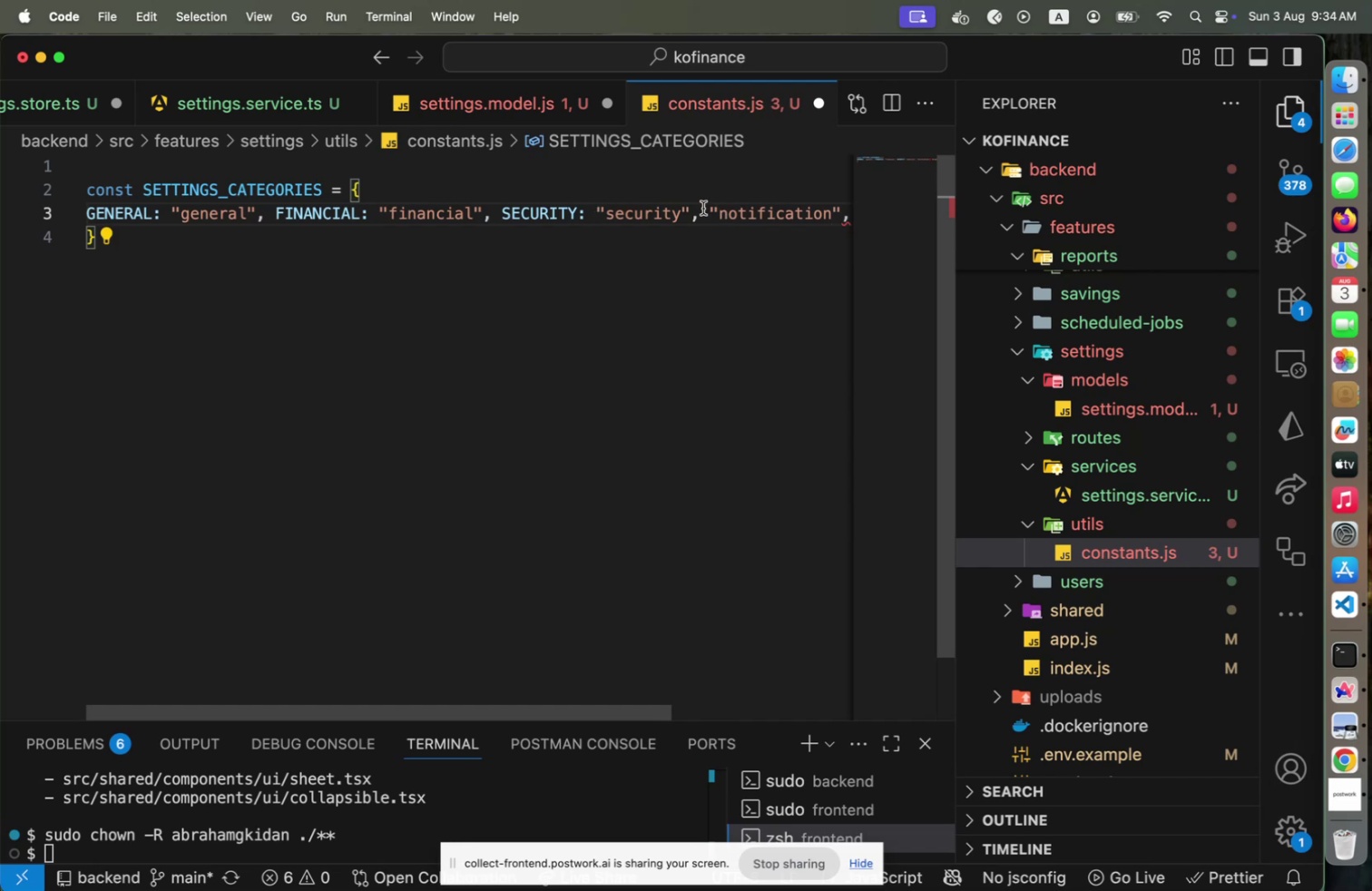 
type( NORI)
key(Backspace)
type(Z)
key(Backspace)
type(TIFICATION)
 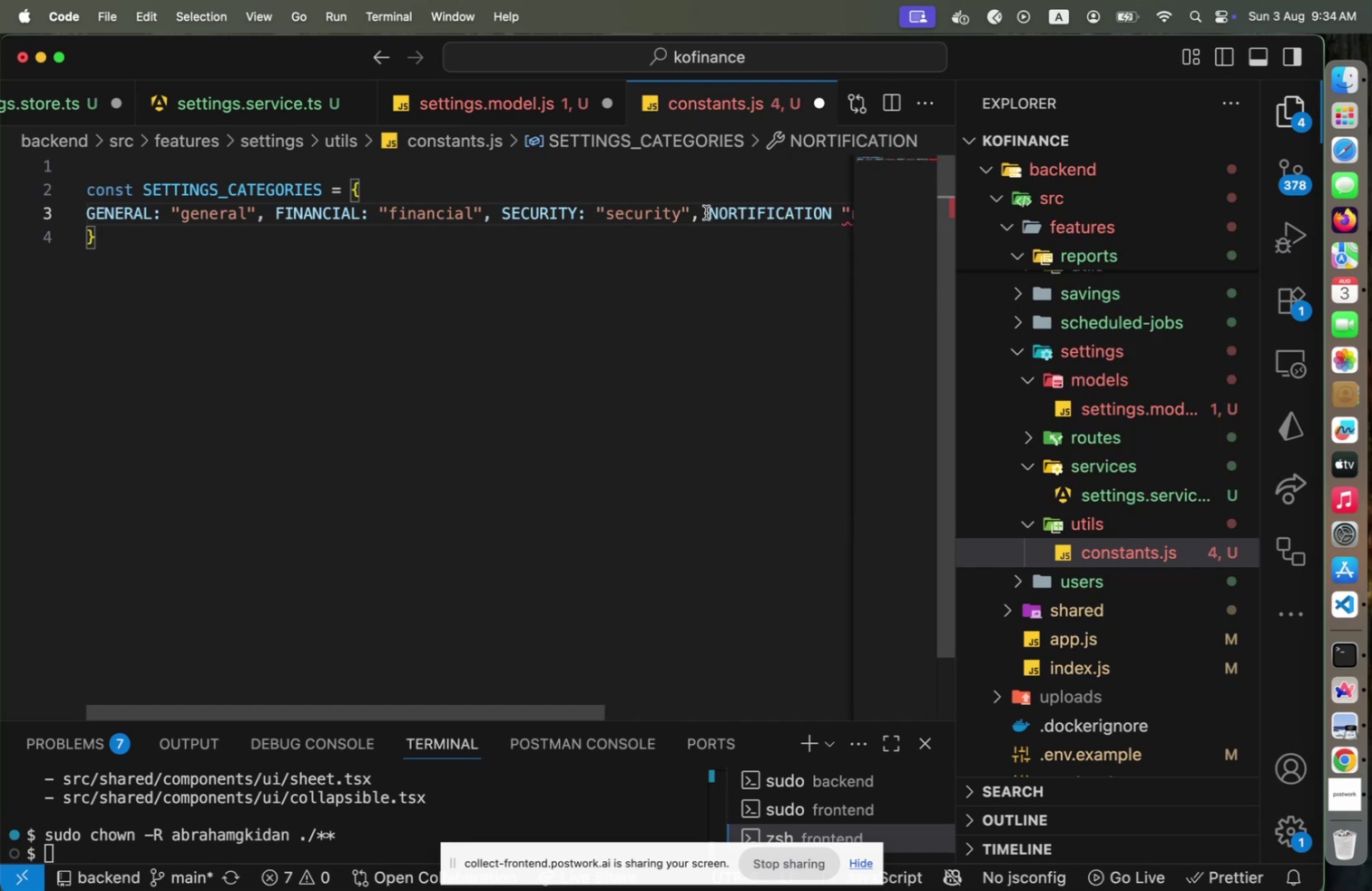 
left_click([736, 213])
 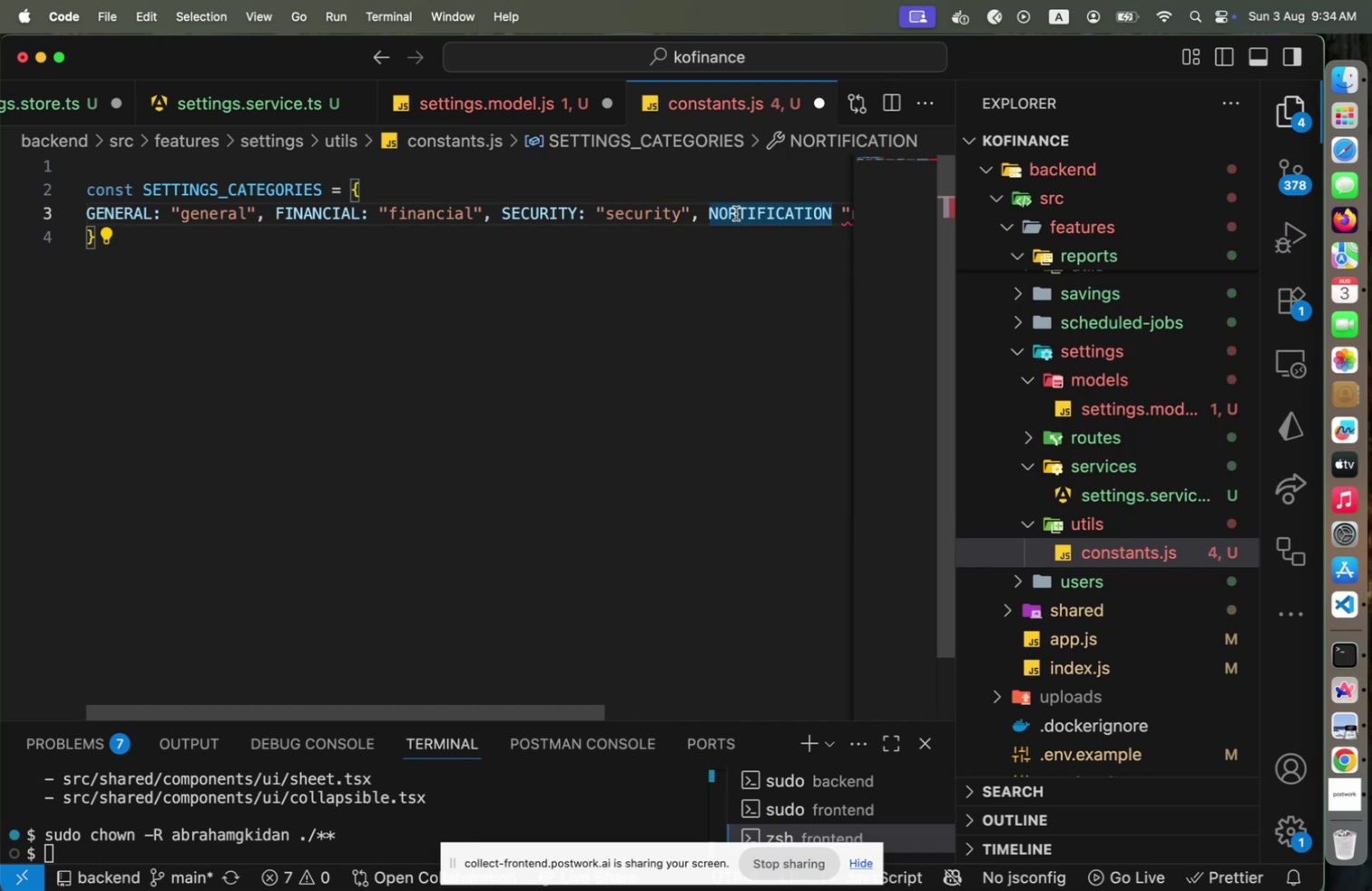 
key(Backspace)
type(:[End]BRANDING:  )
key(Backspace)
 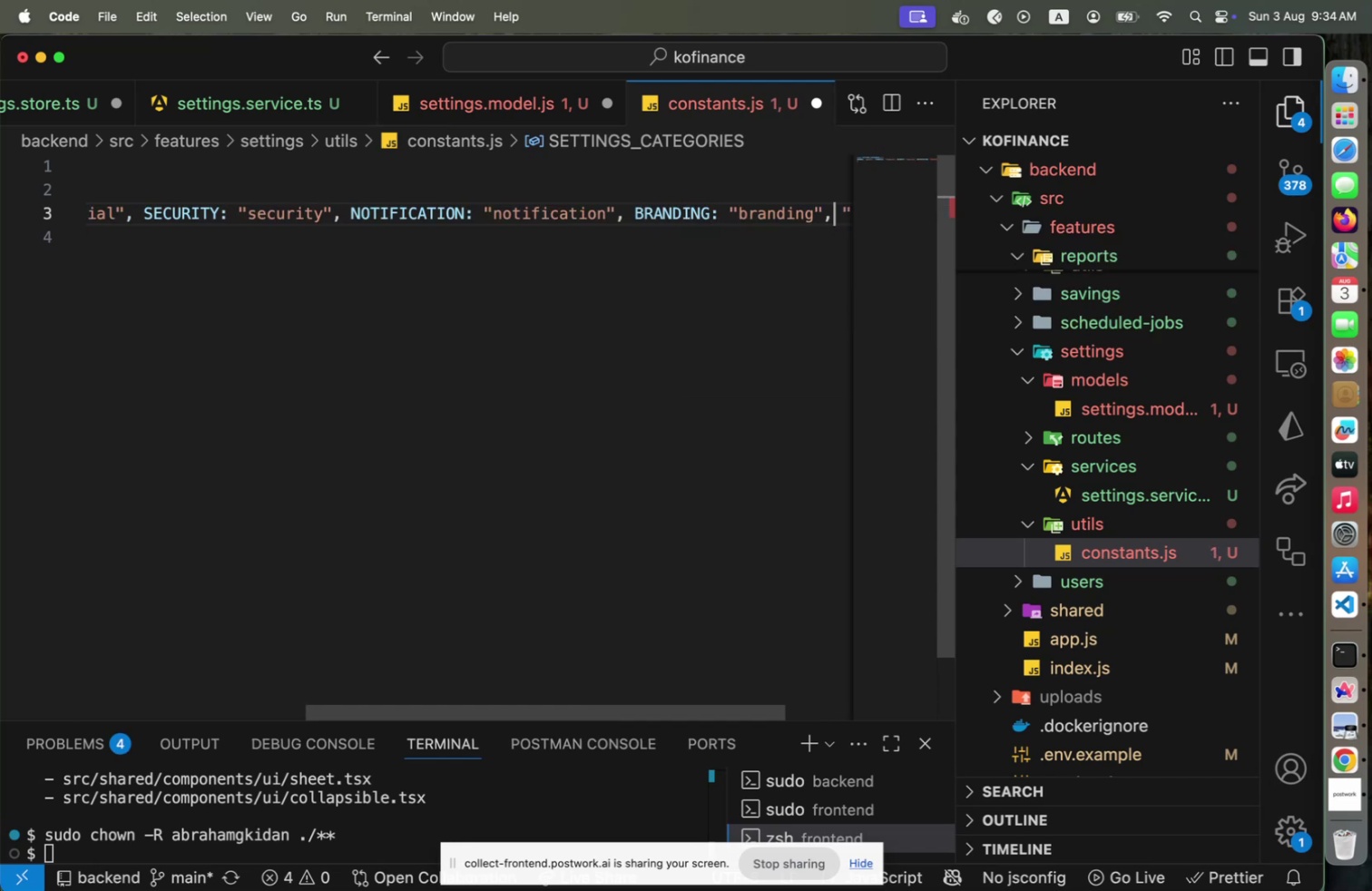 
hold_key(key=ArrowRight, duration=1.2)
 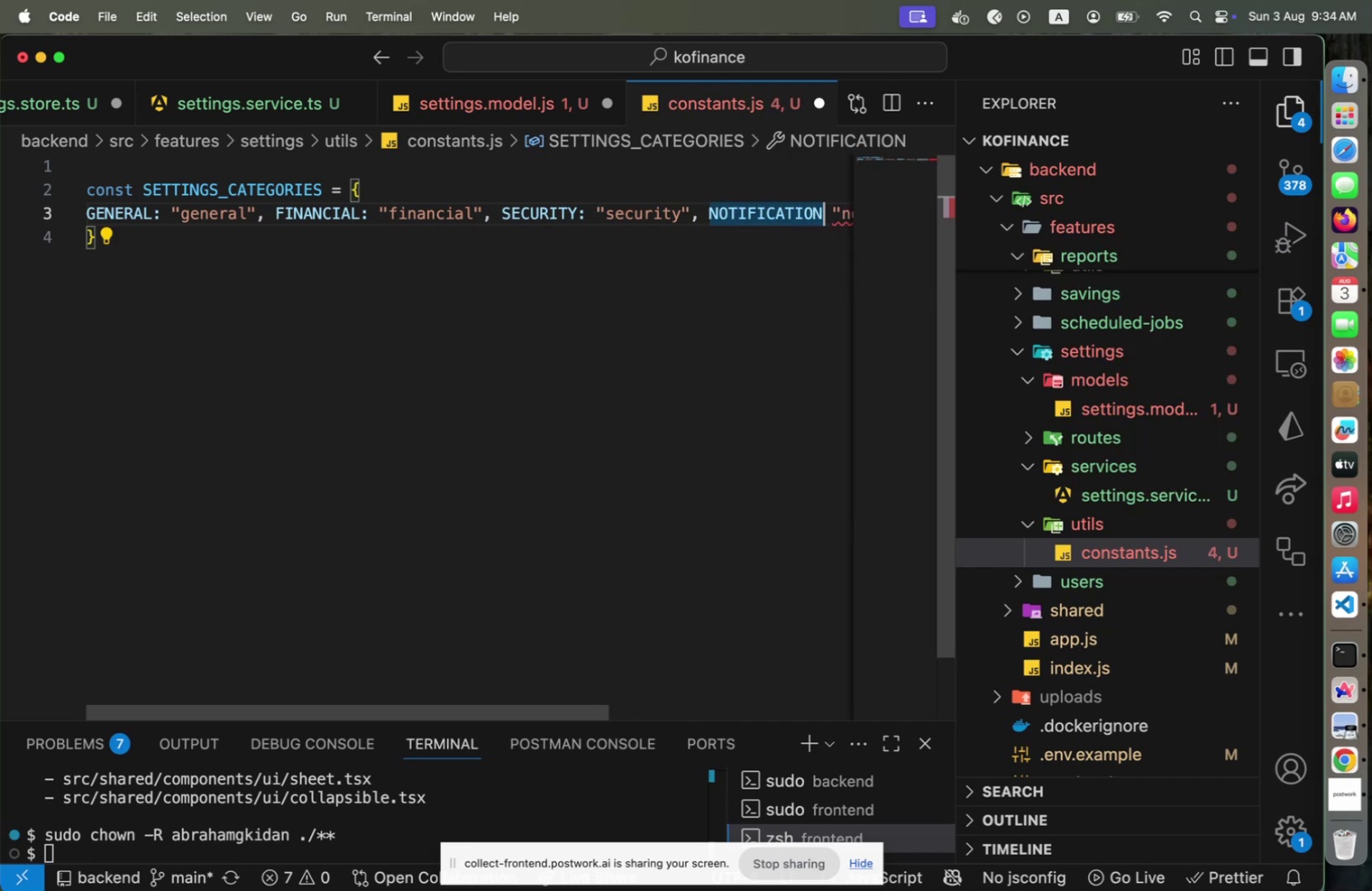 
hold_key(key=ArrowLeft, duration=1.5)
 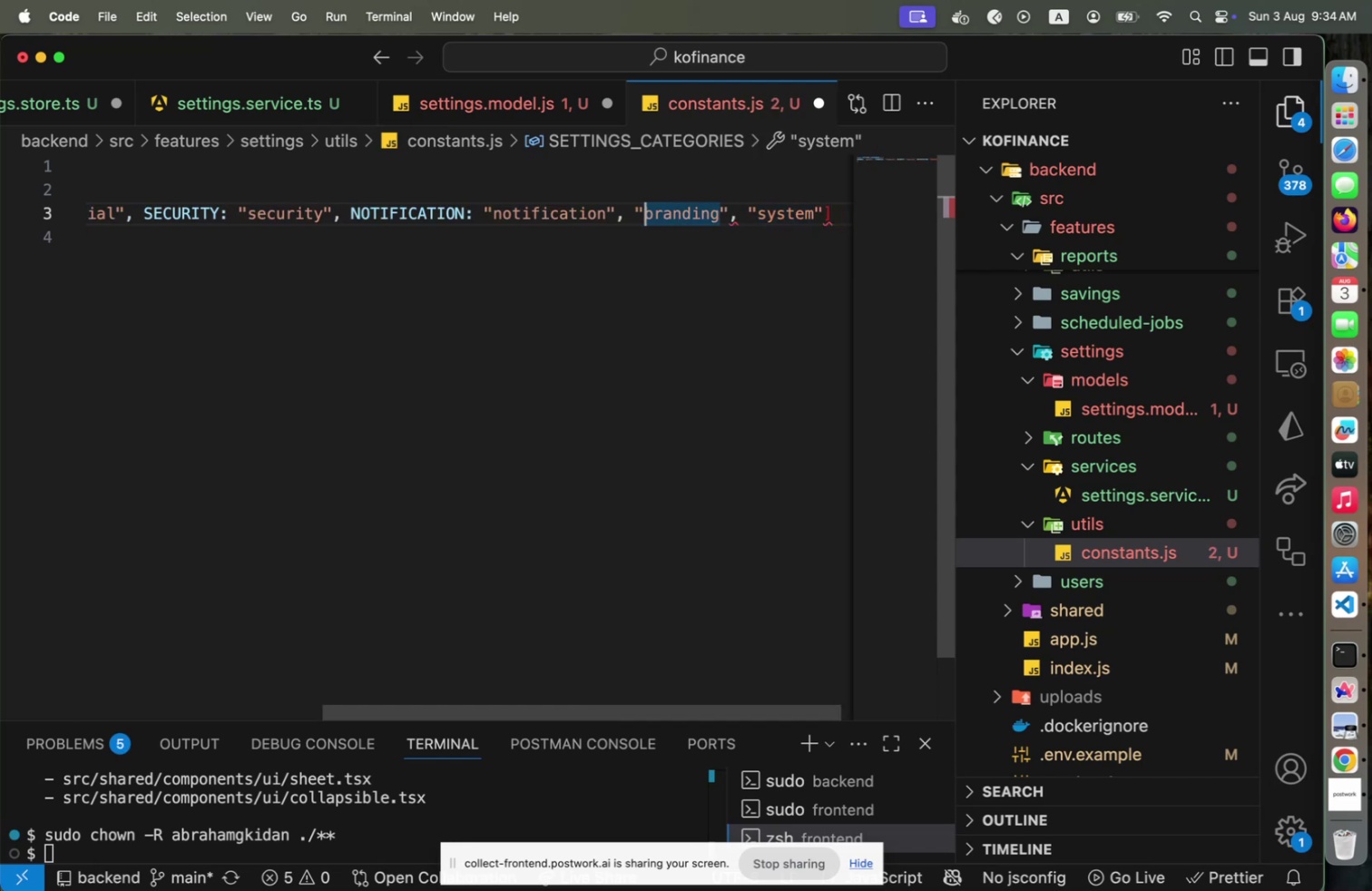 
hold_key(key=ArrowLeft, duration=0.62)
 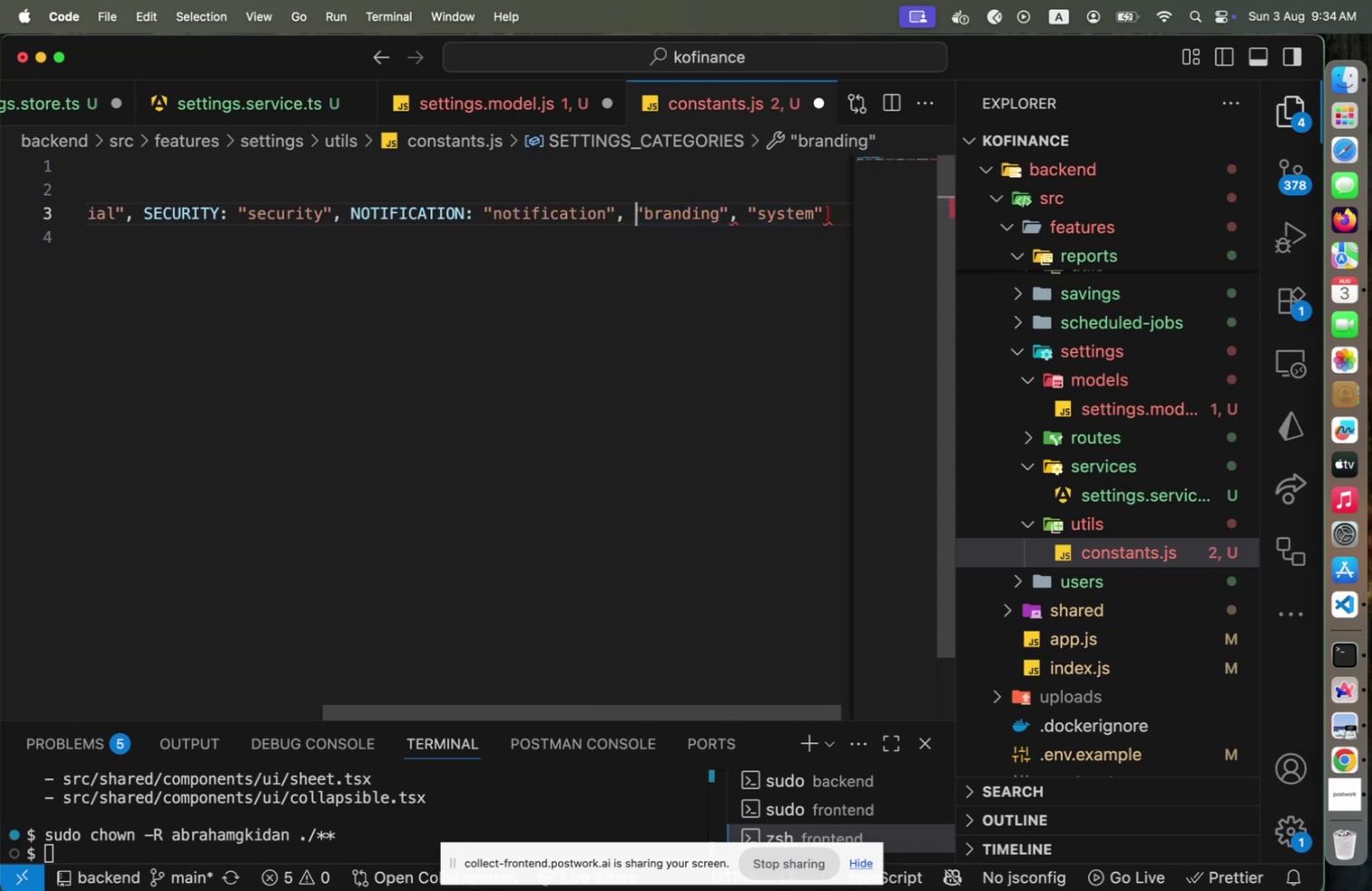 
hold_key(key=ArrowRight, duration=1.21)
 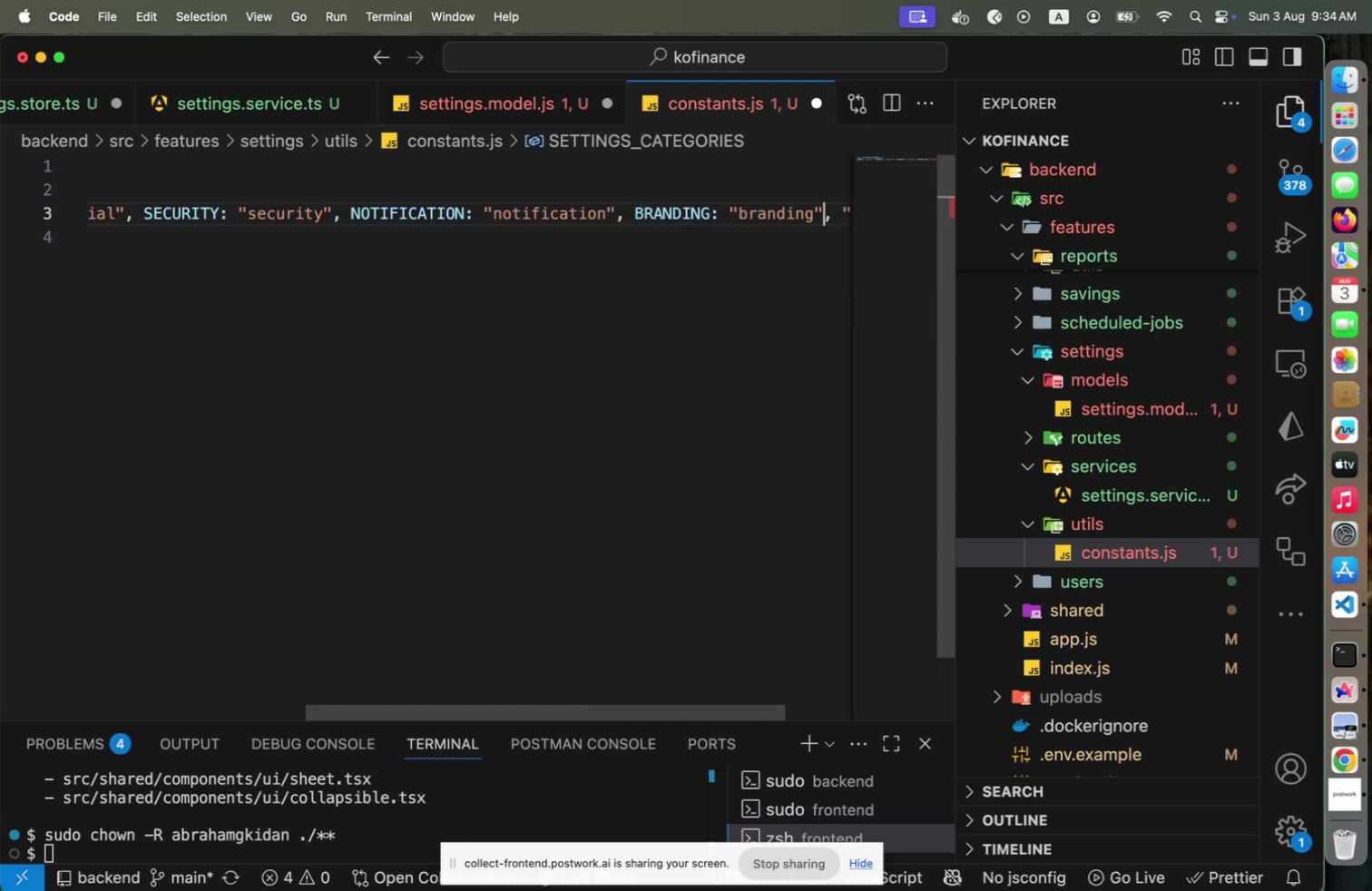 
key(ArrowRight)
 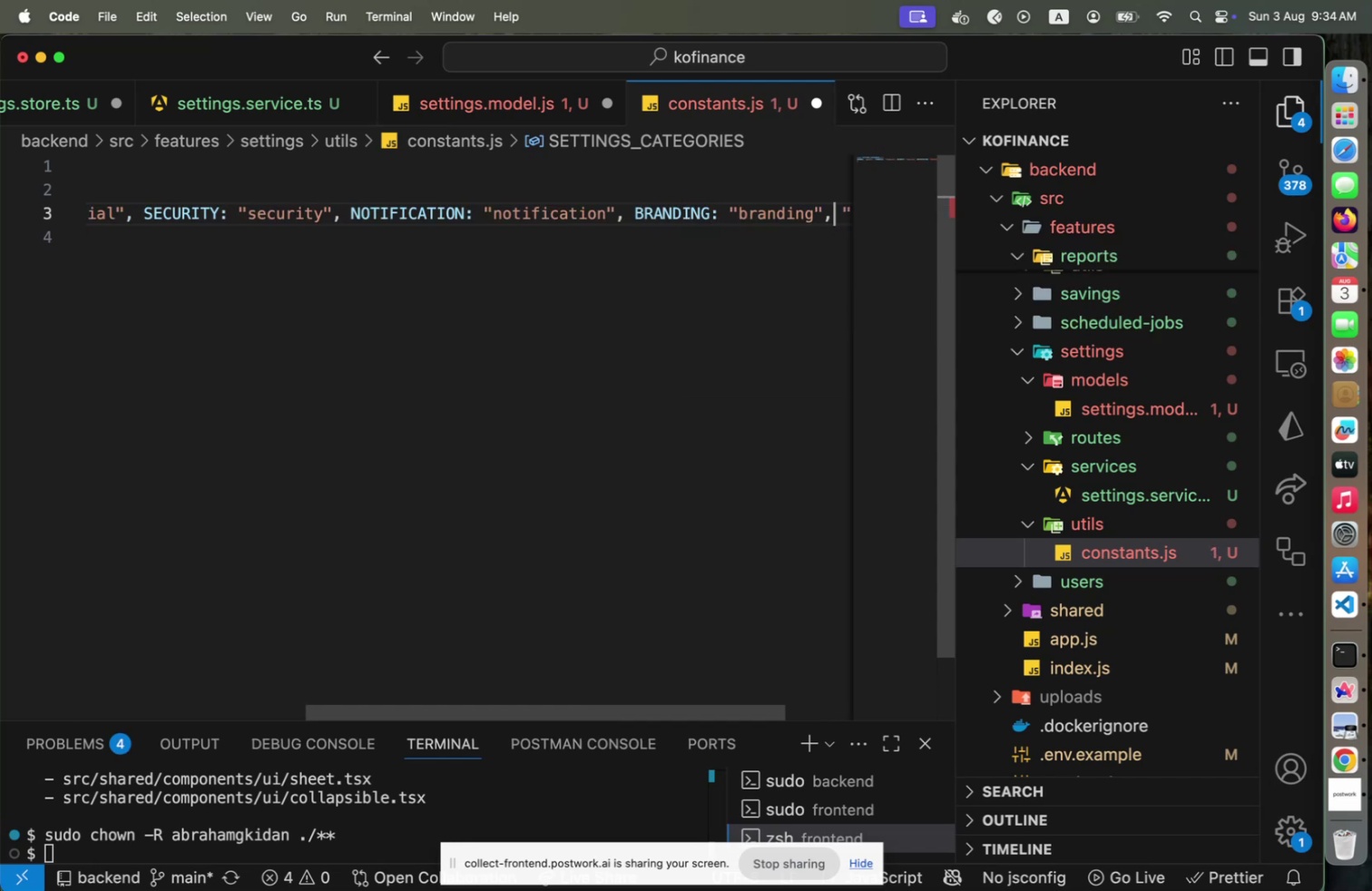 
key(Space)
 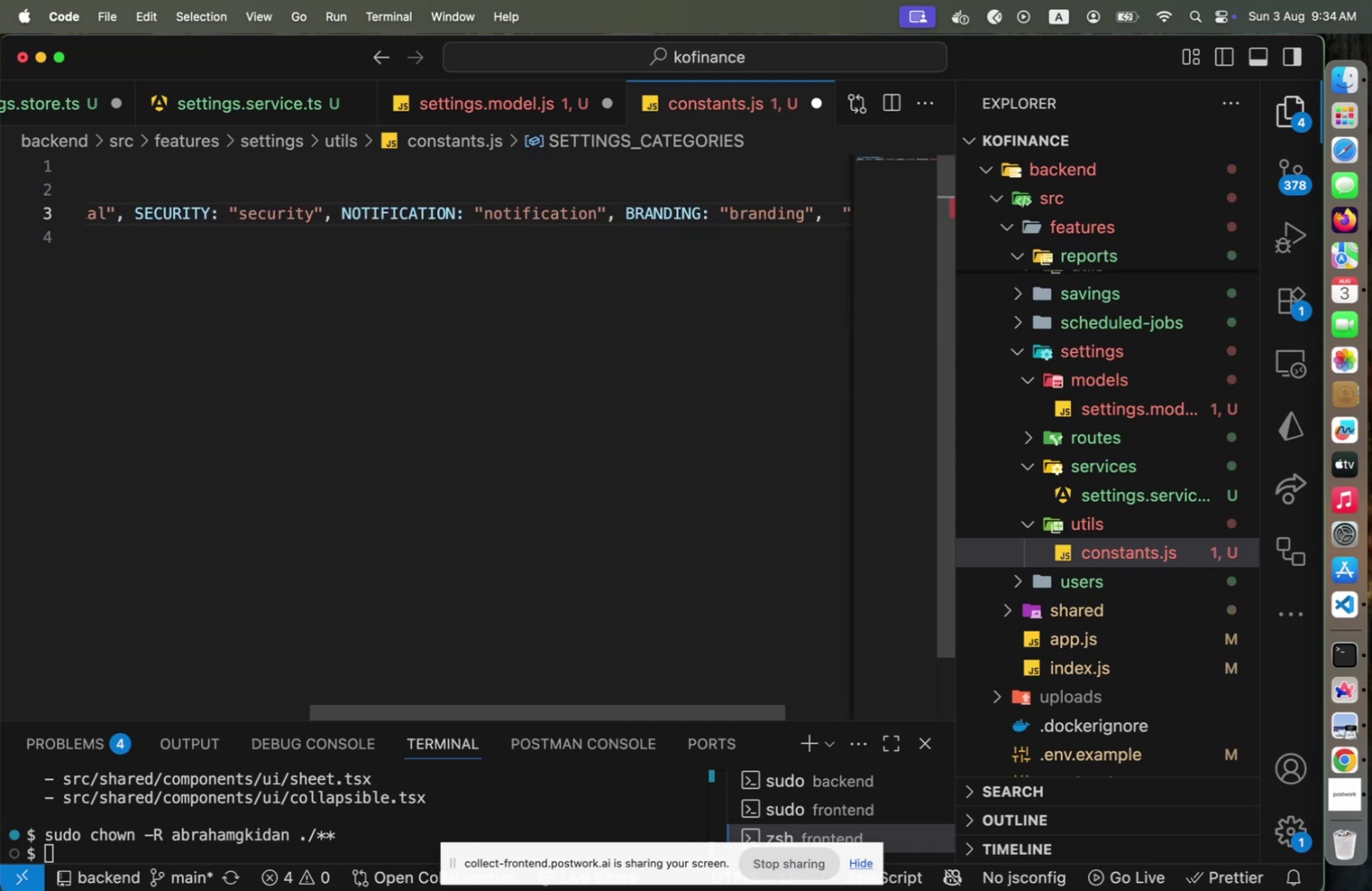 
key(ArrowRight)
 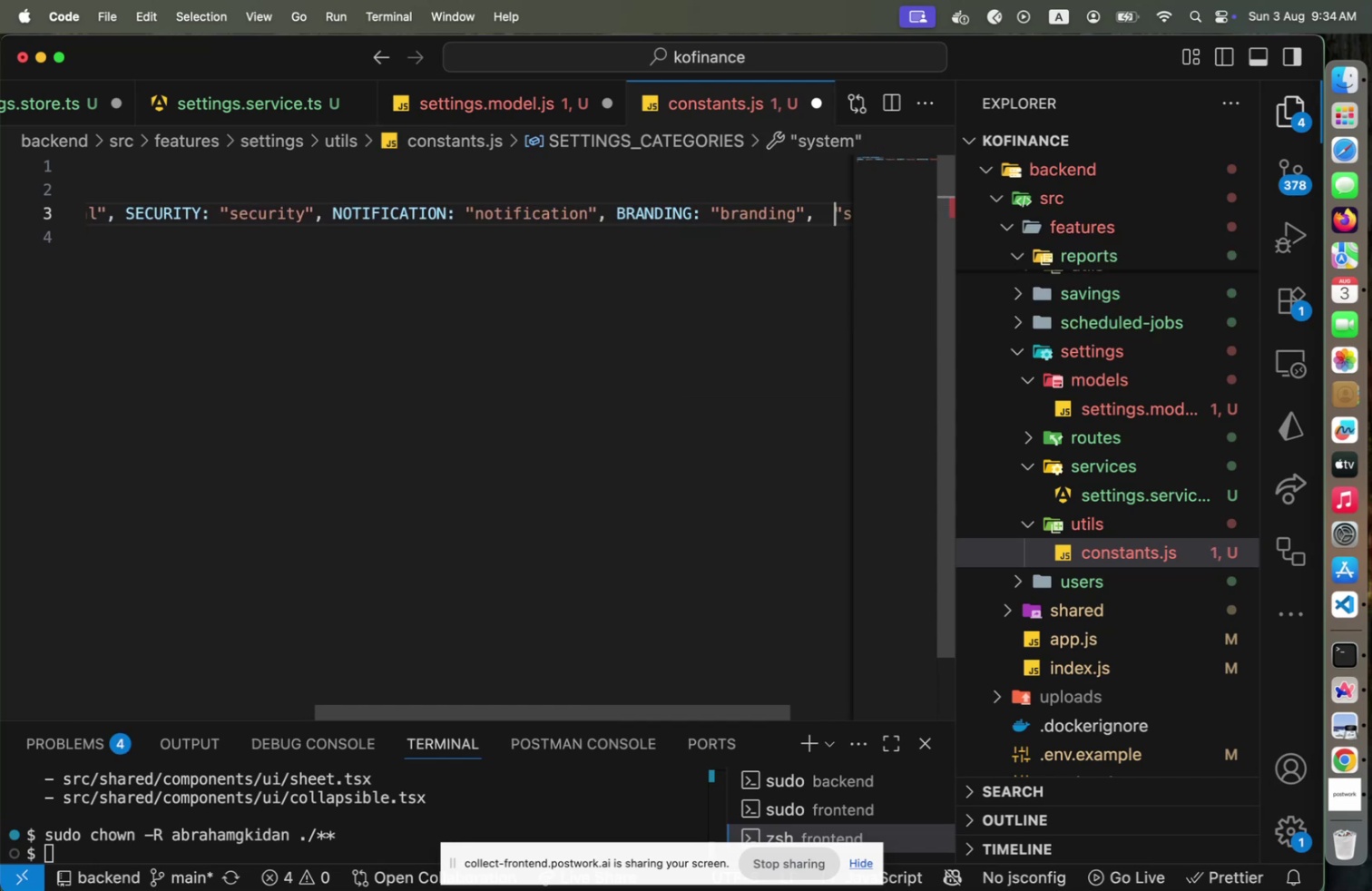 
type([End]SYSTEN)
key(Backspace)
type(M:)
 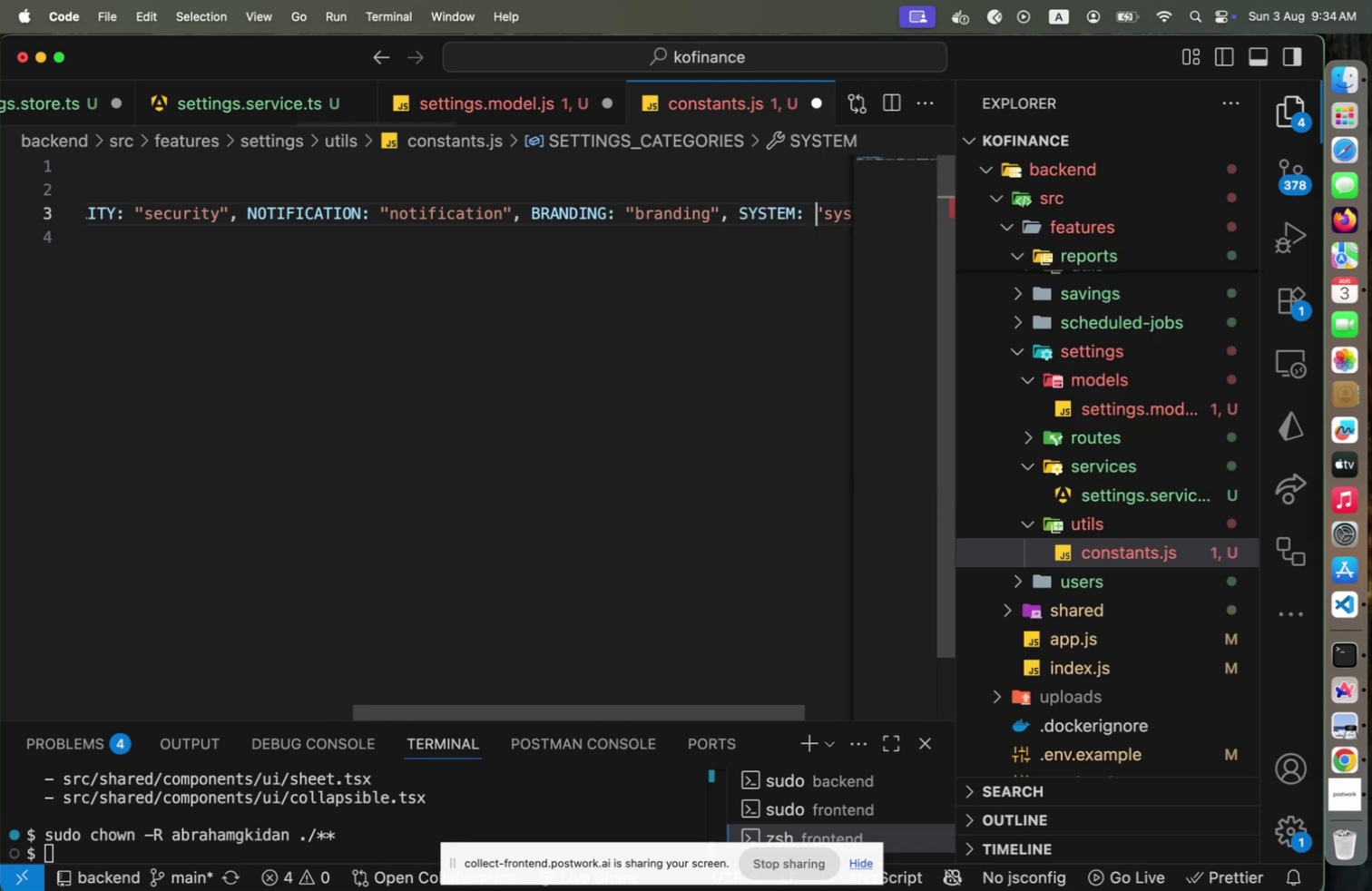 
hold_key(key=ArrowLeft, duration=1.24)
 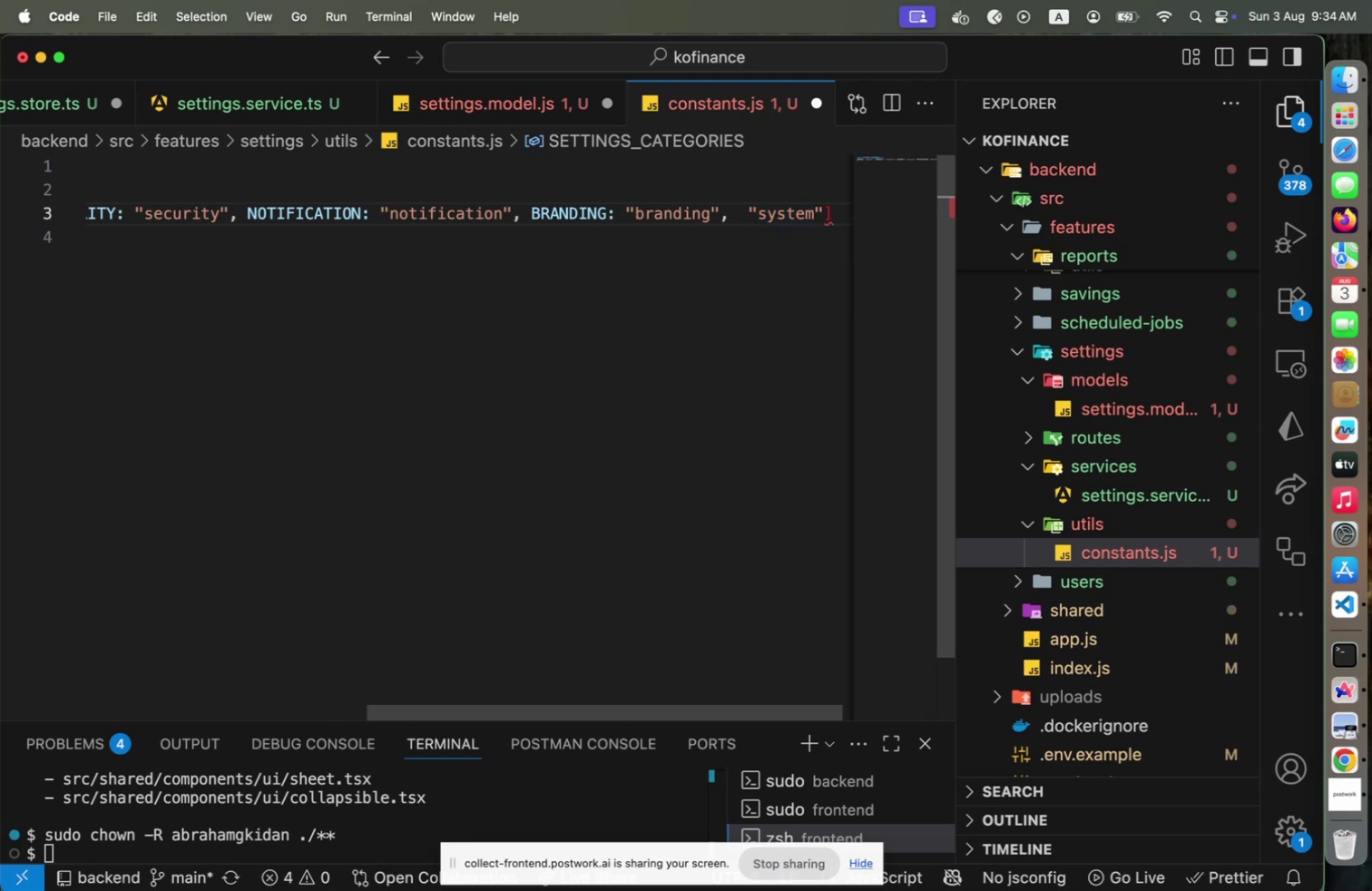 
key(ArrowRight)
 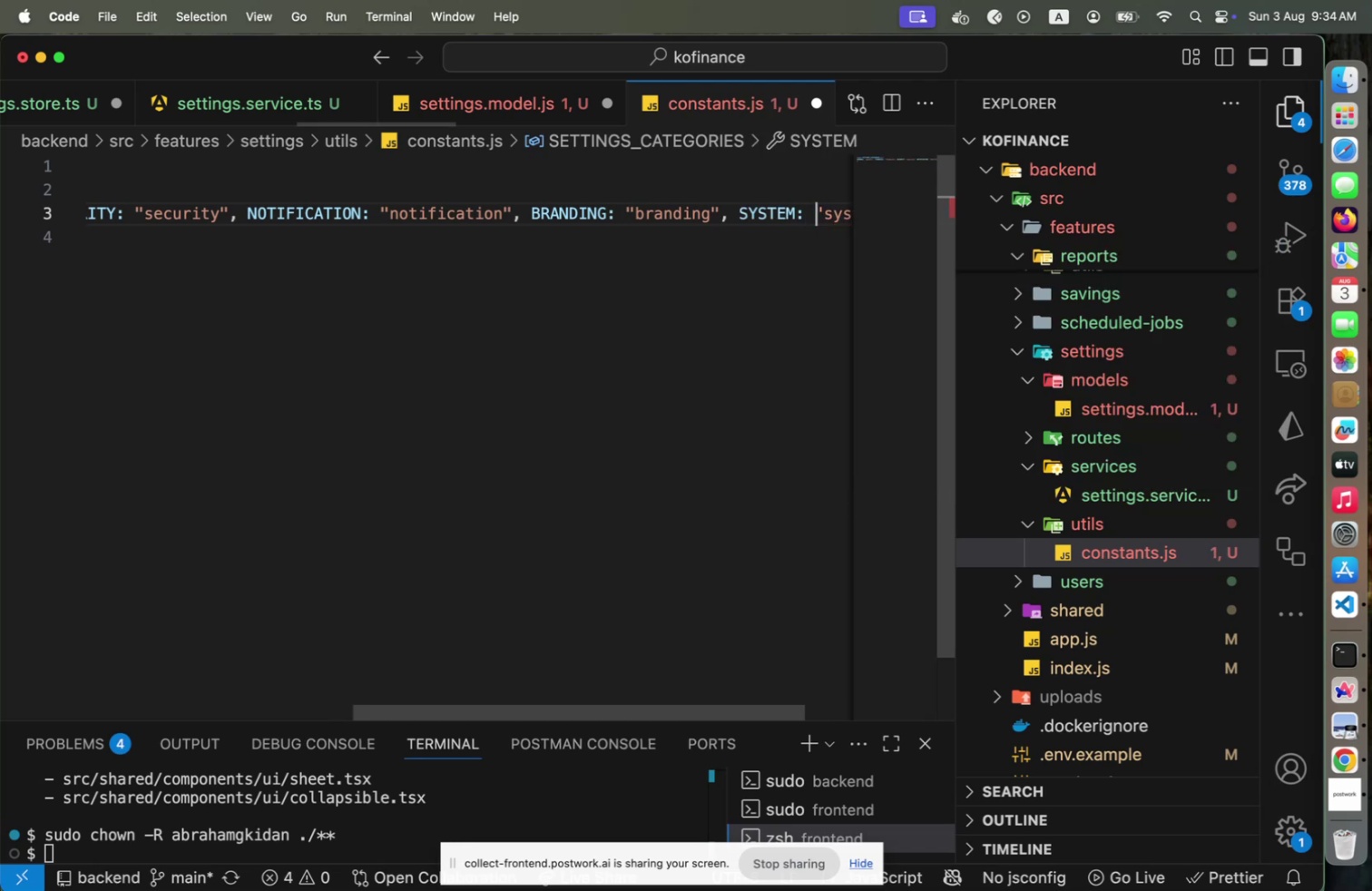 
key(Alt+Shift+F)
 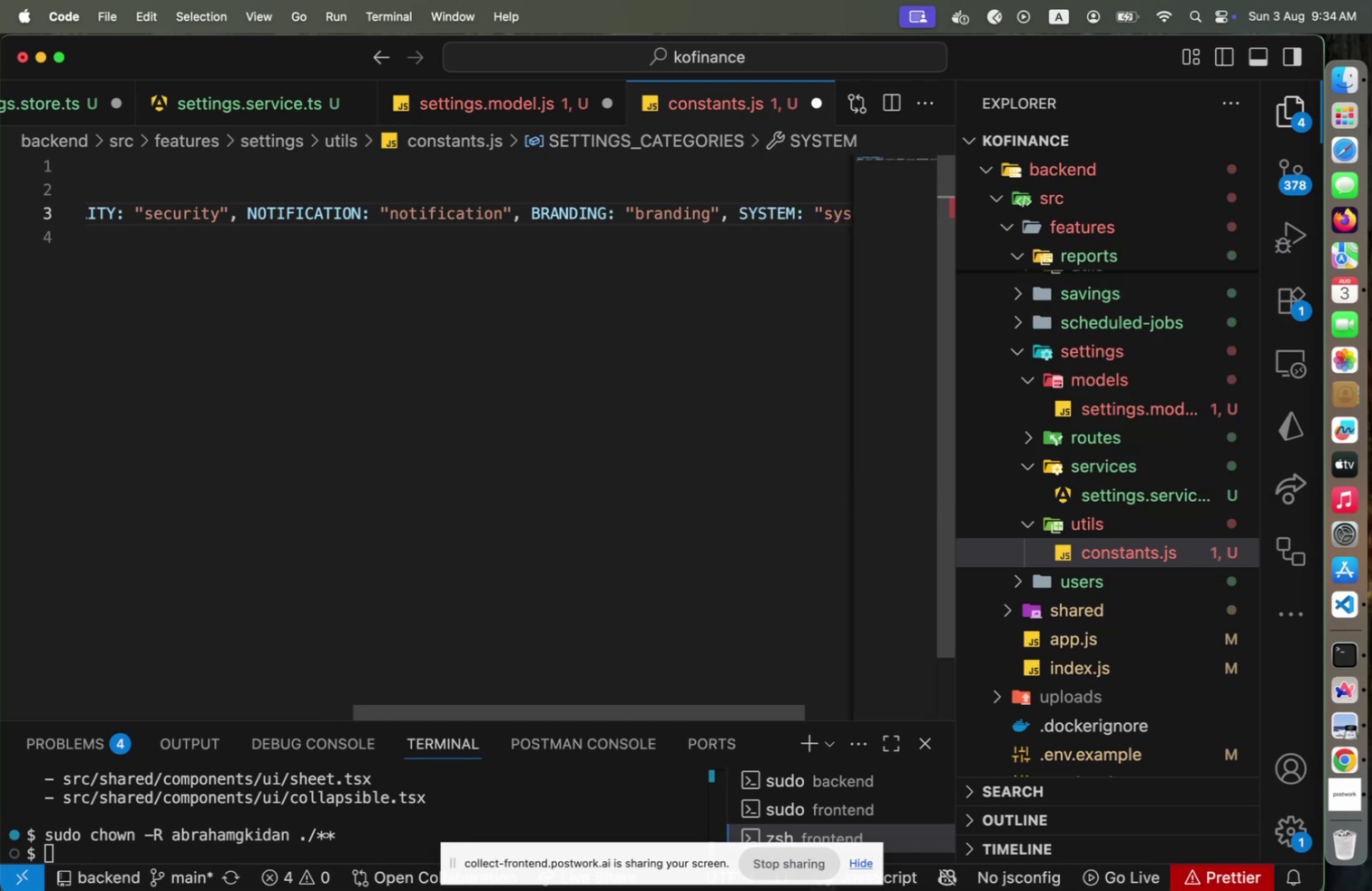 
key(End)
 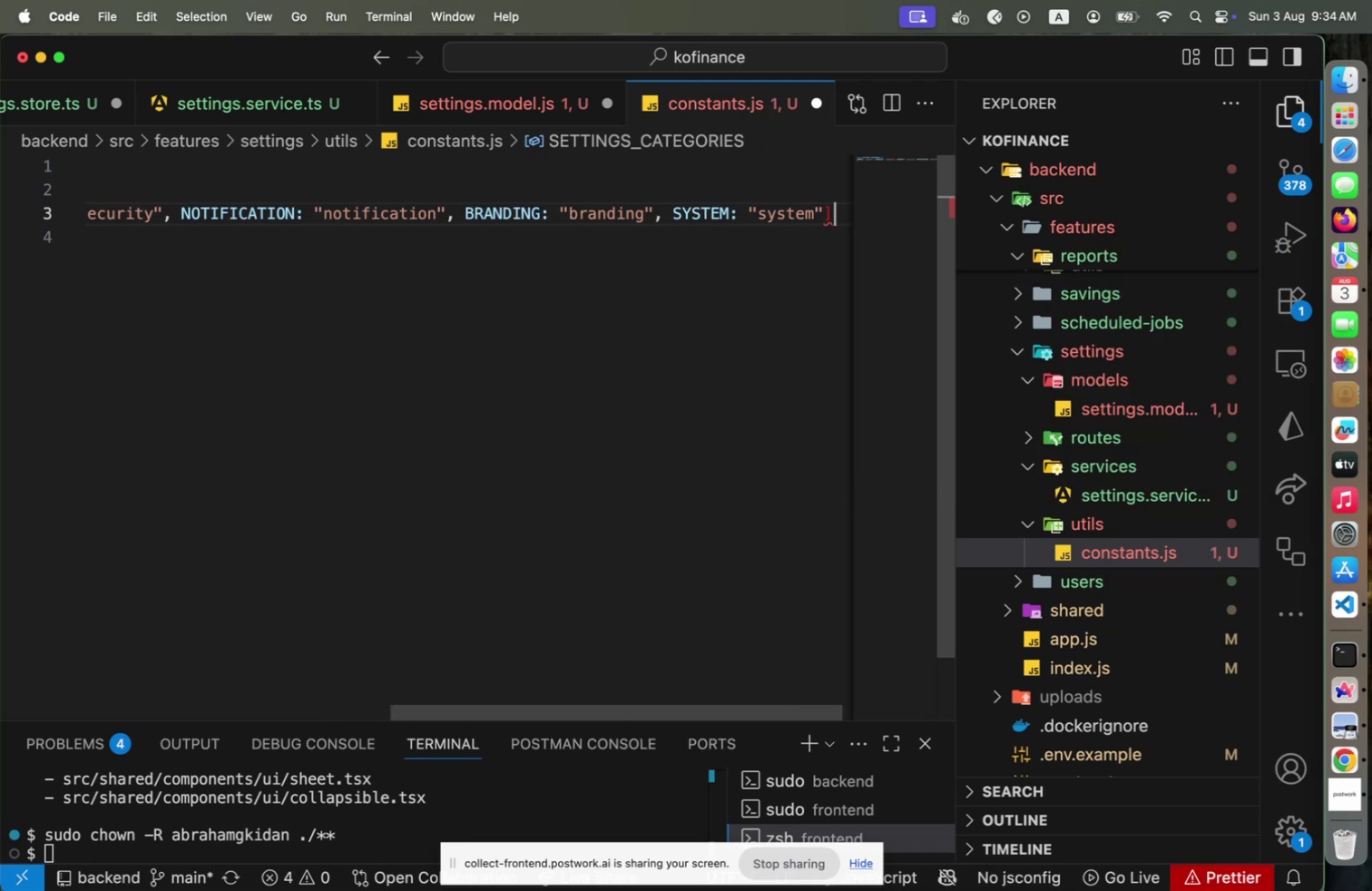 
key(Backspace)
 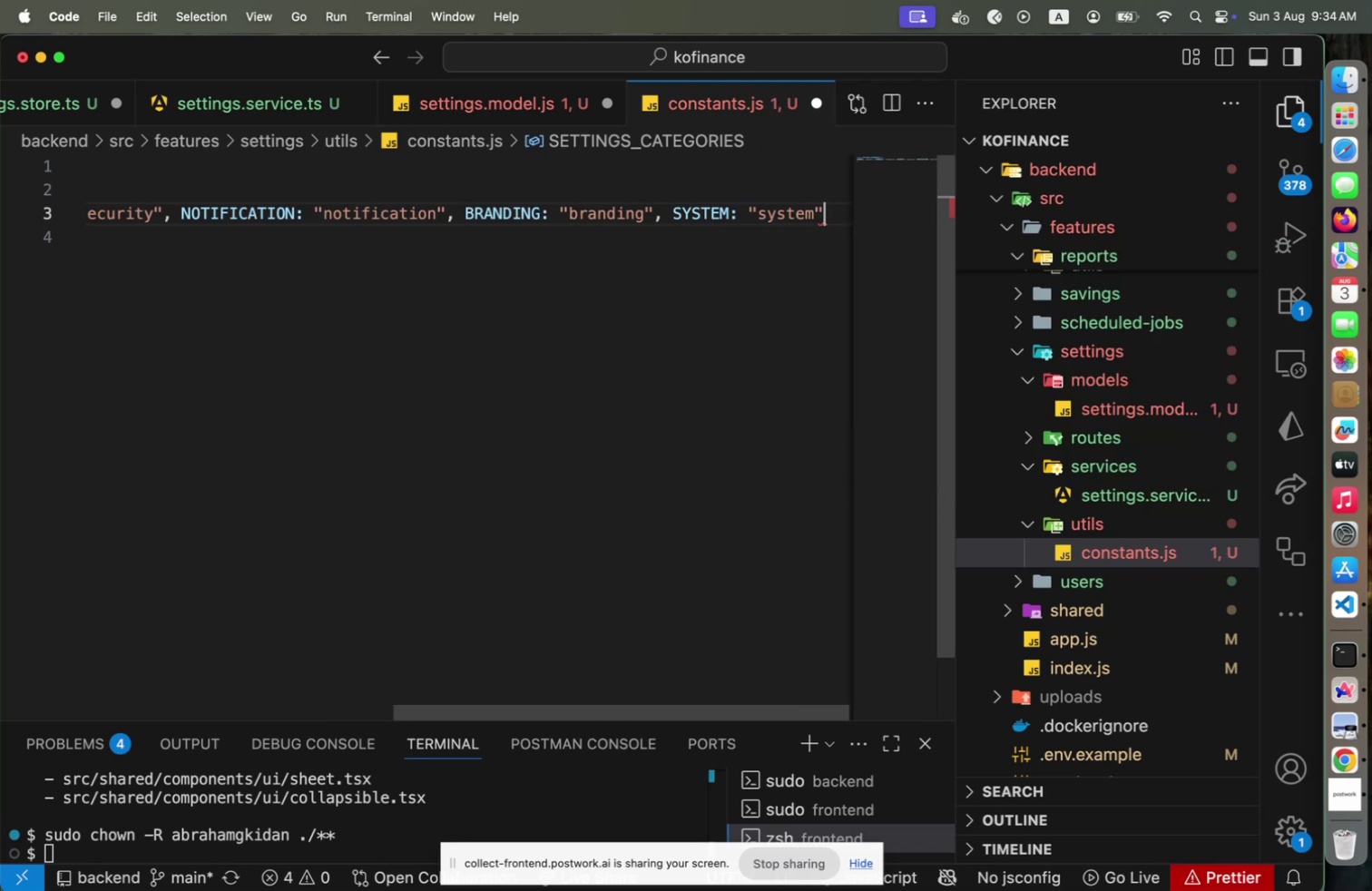 
key(Alt+Shift+OptionLeft)
 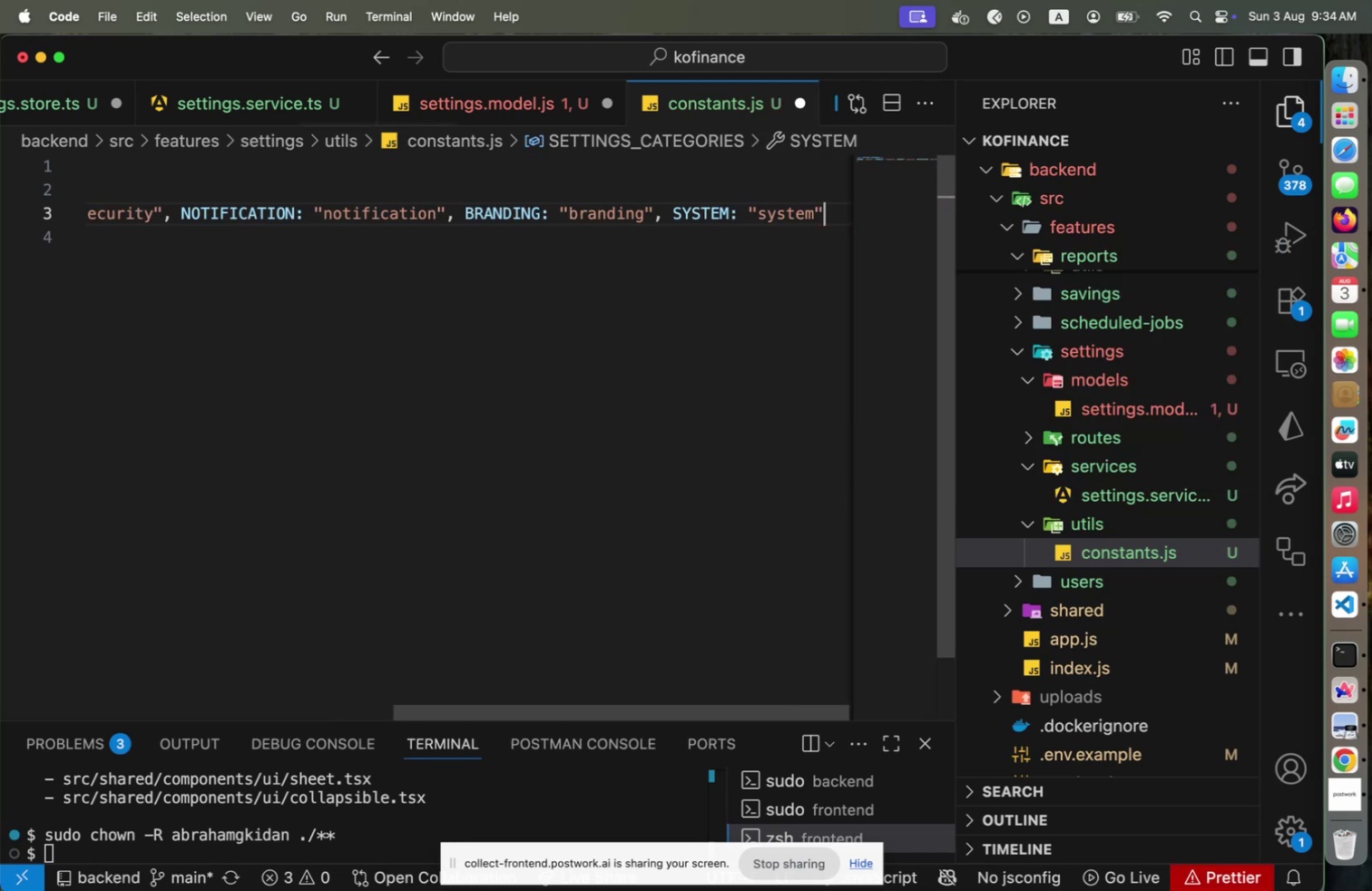 
key(Alt+Shift+F)
 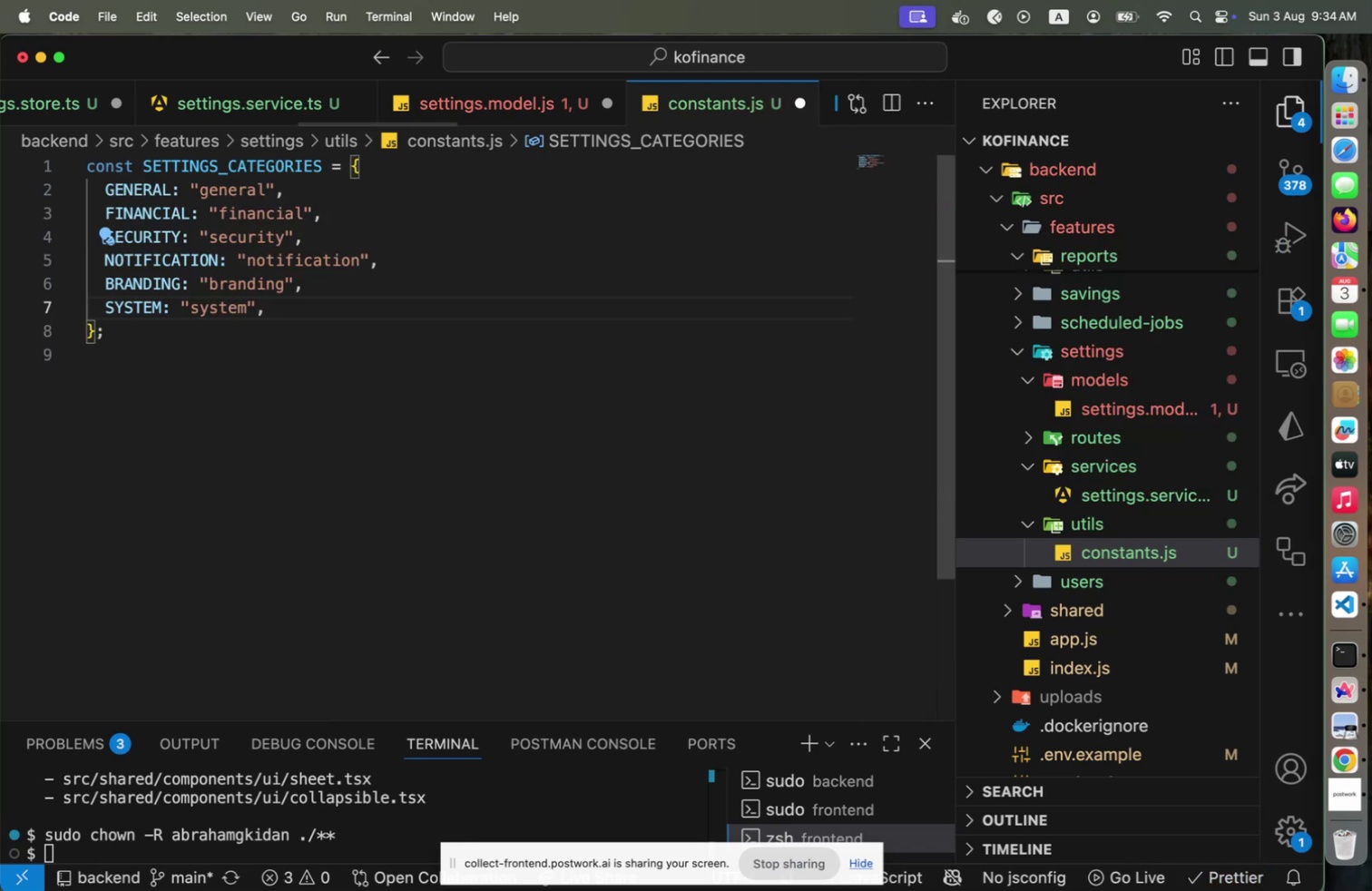 
key(ArrowUp)
 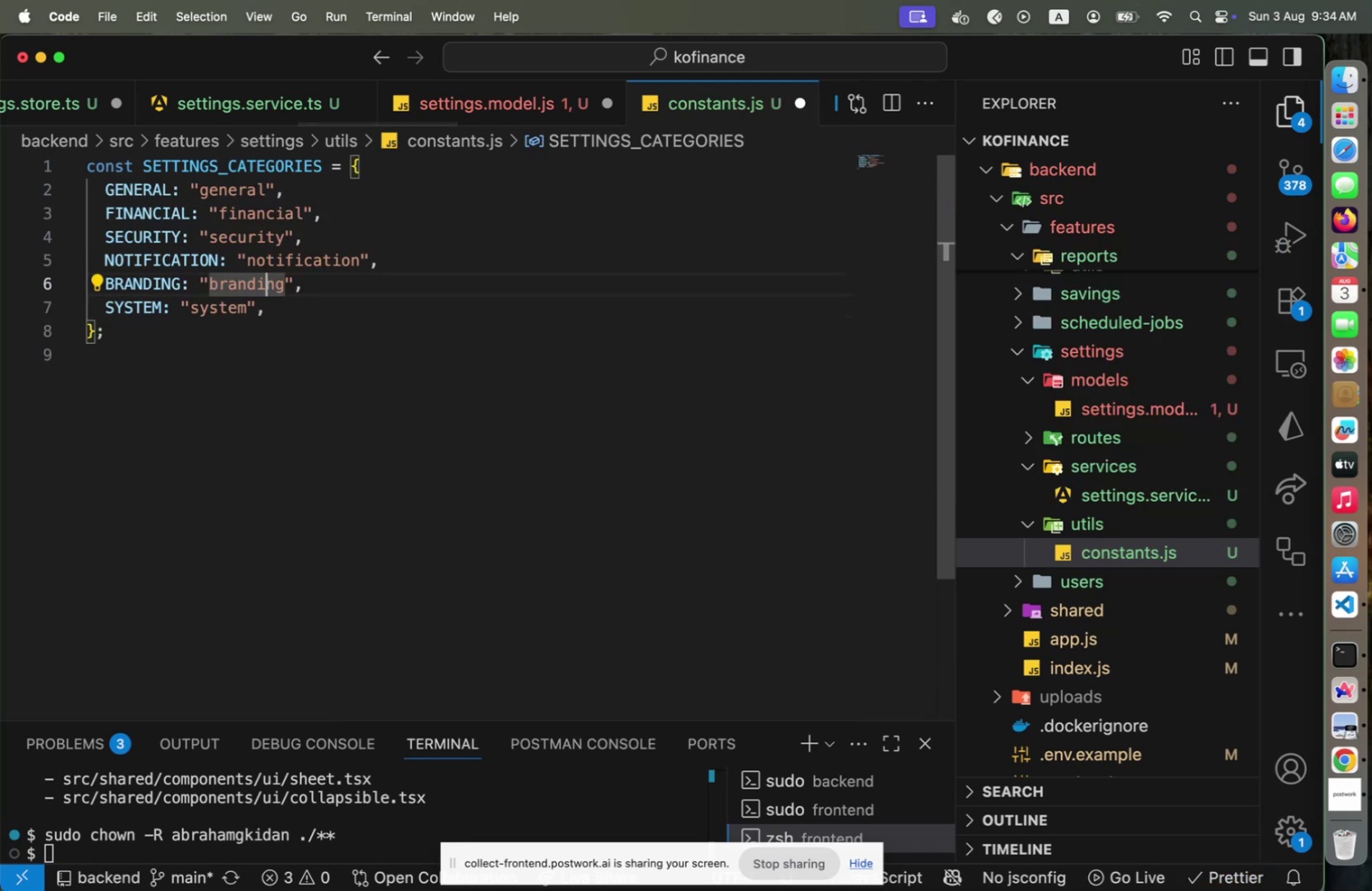 
key(ArrowUp)
 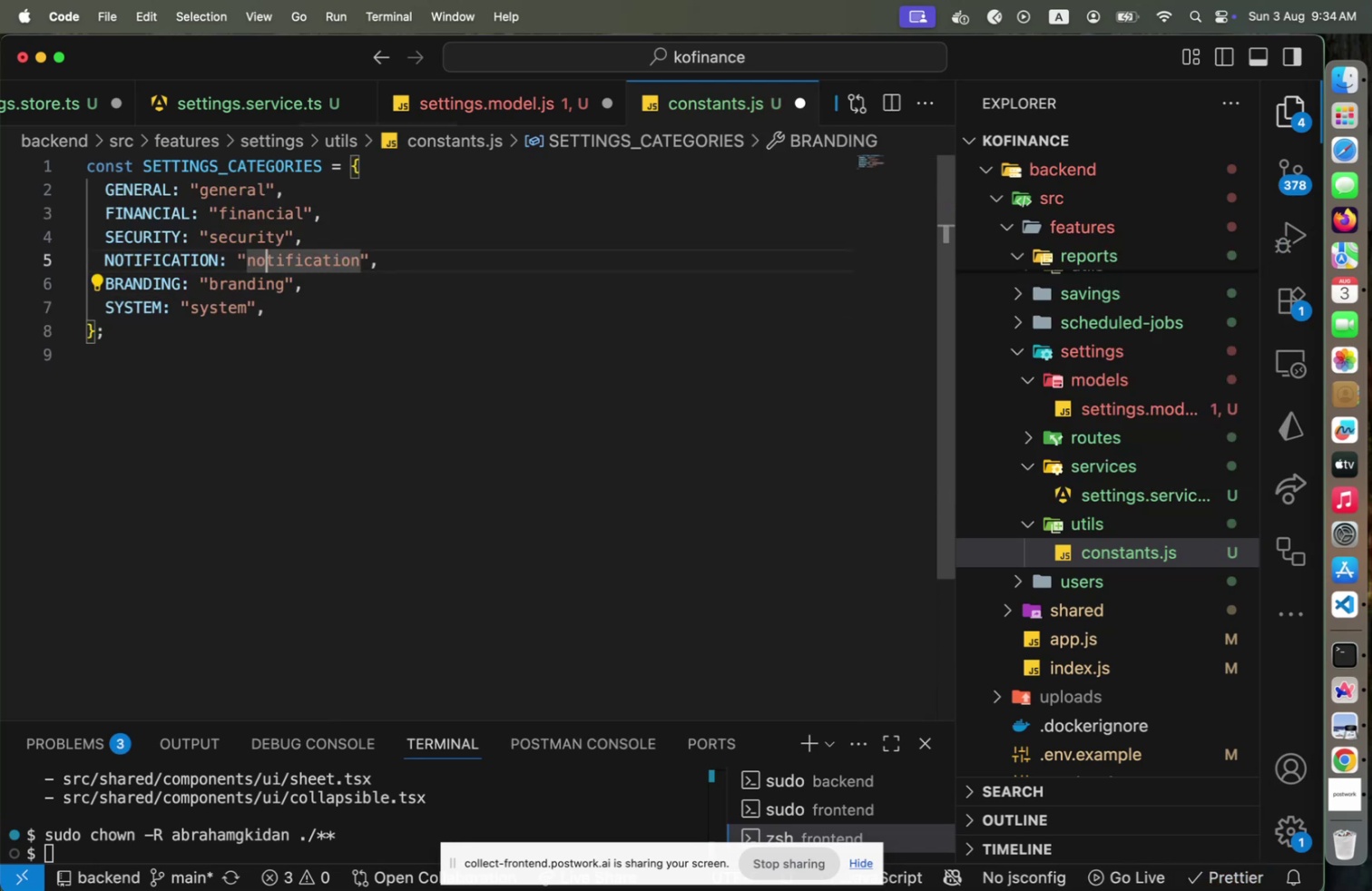 
key(ArrowUp)
 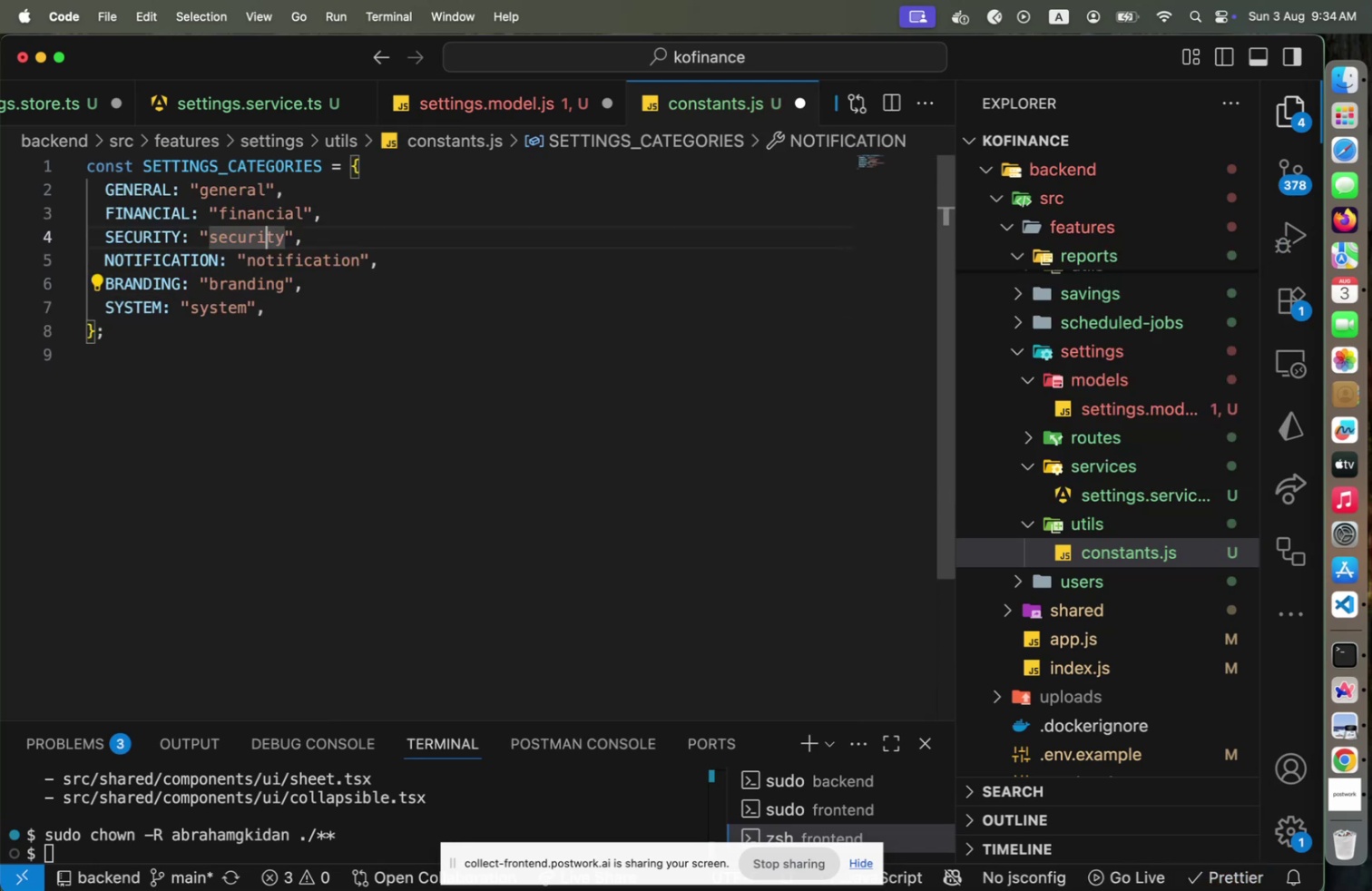 
key(ArrowUp)
 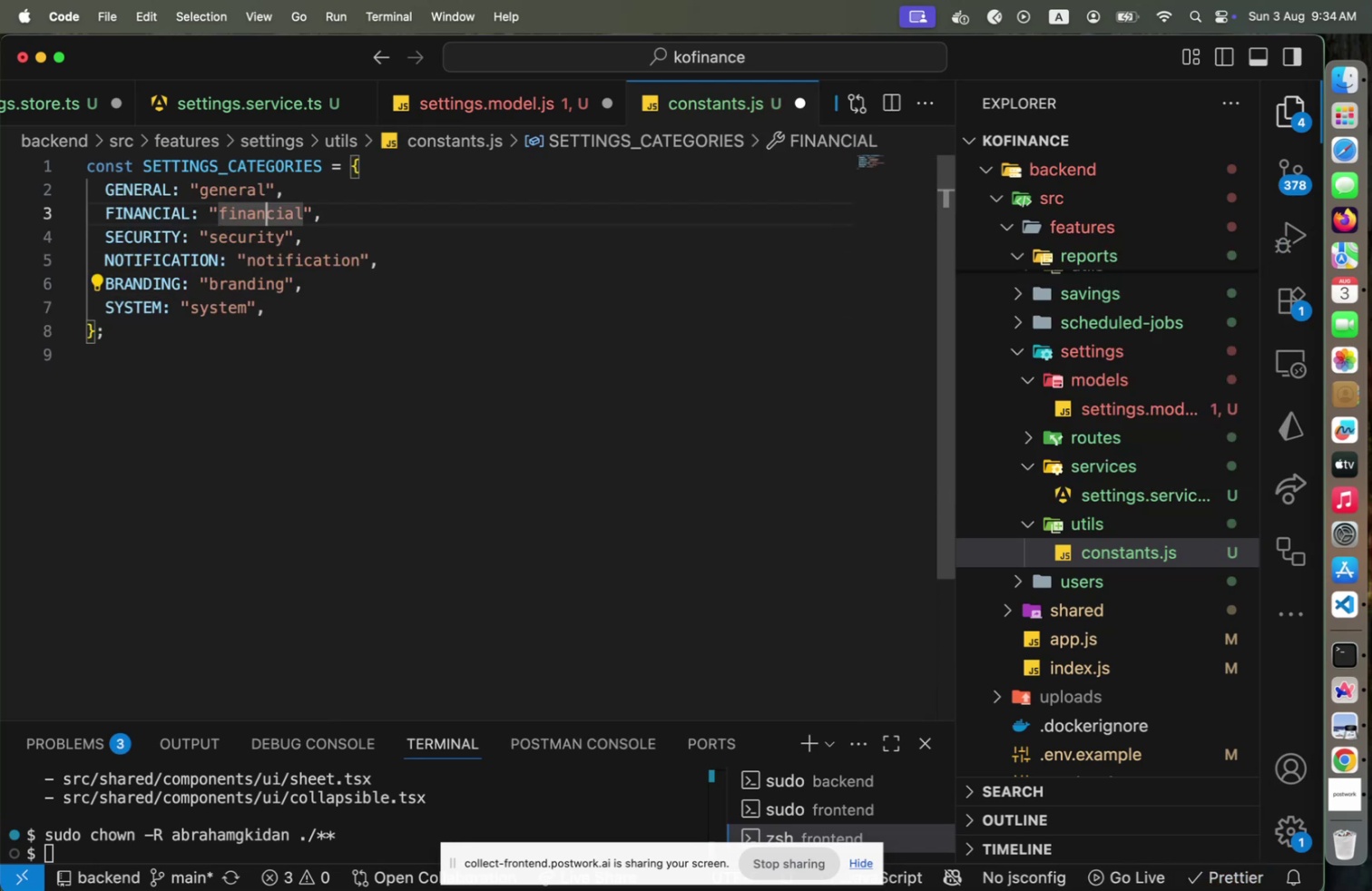 
key(ArrowUp)
 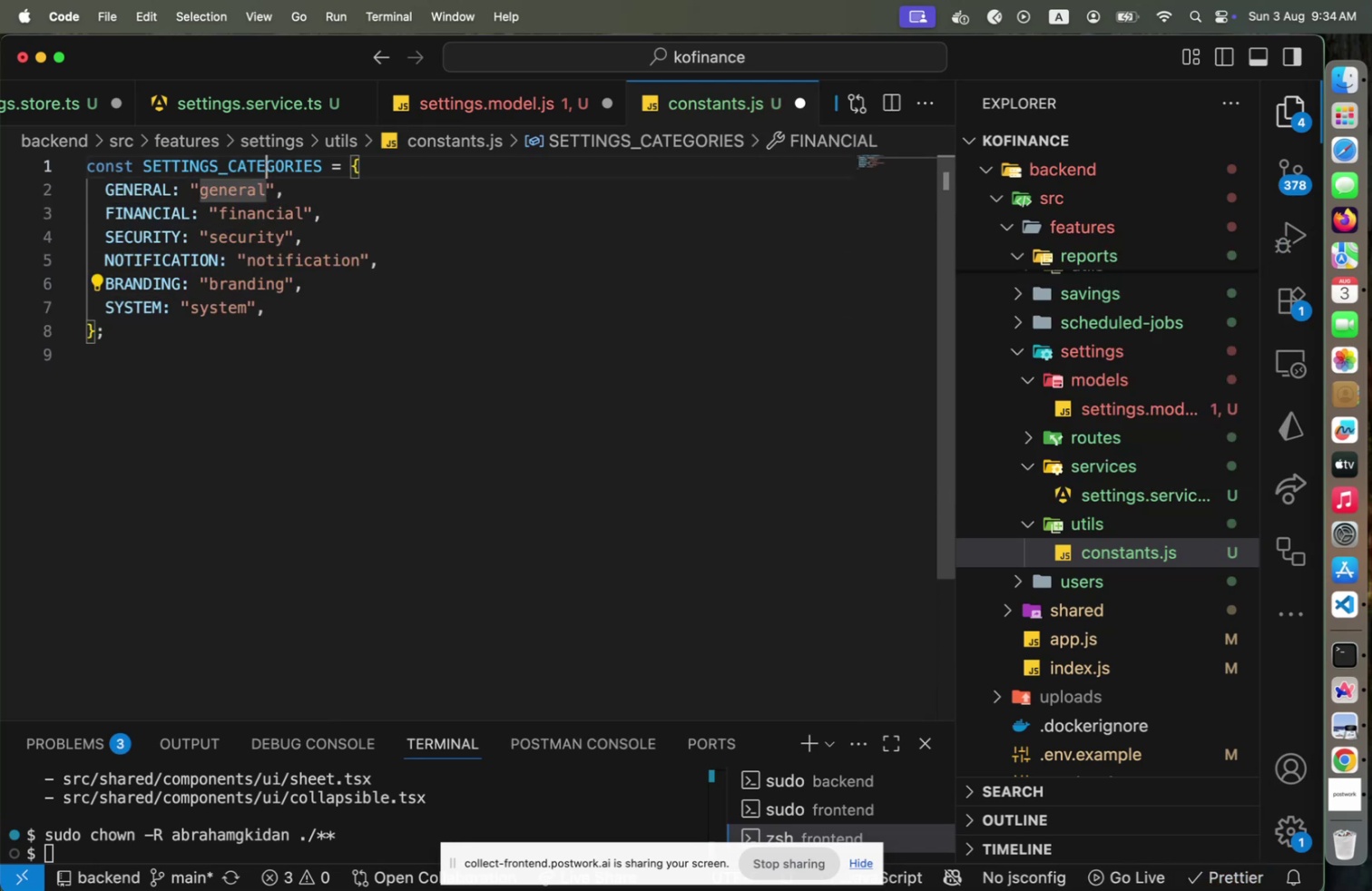 
key(ArrowUp)
 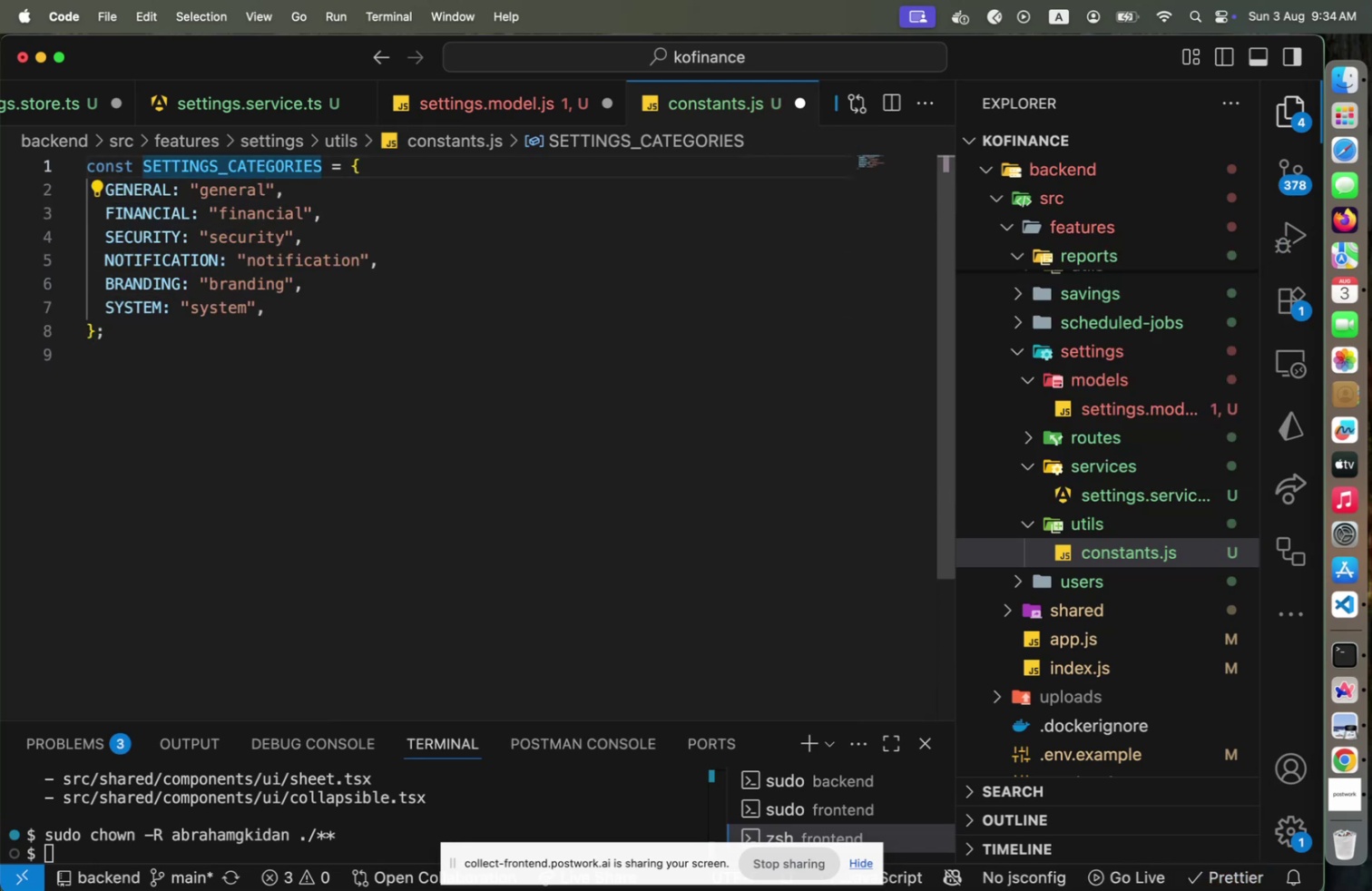 
key(Meta+CommandLeft)
 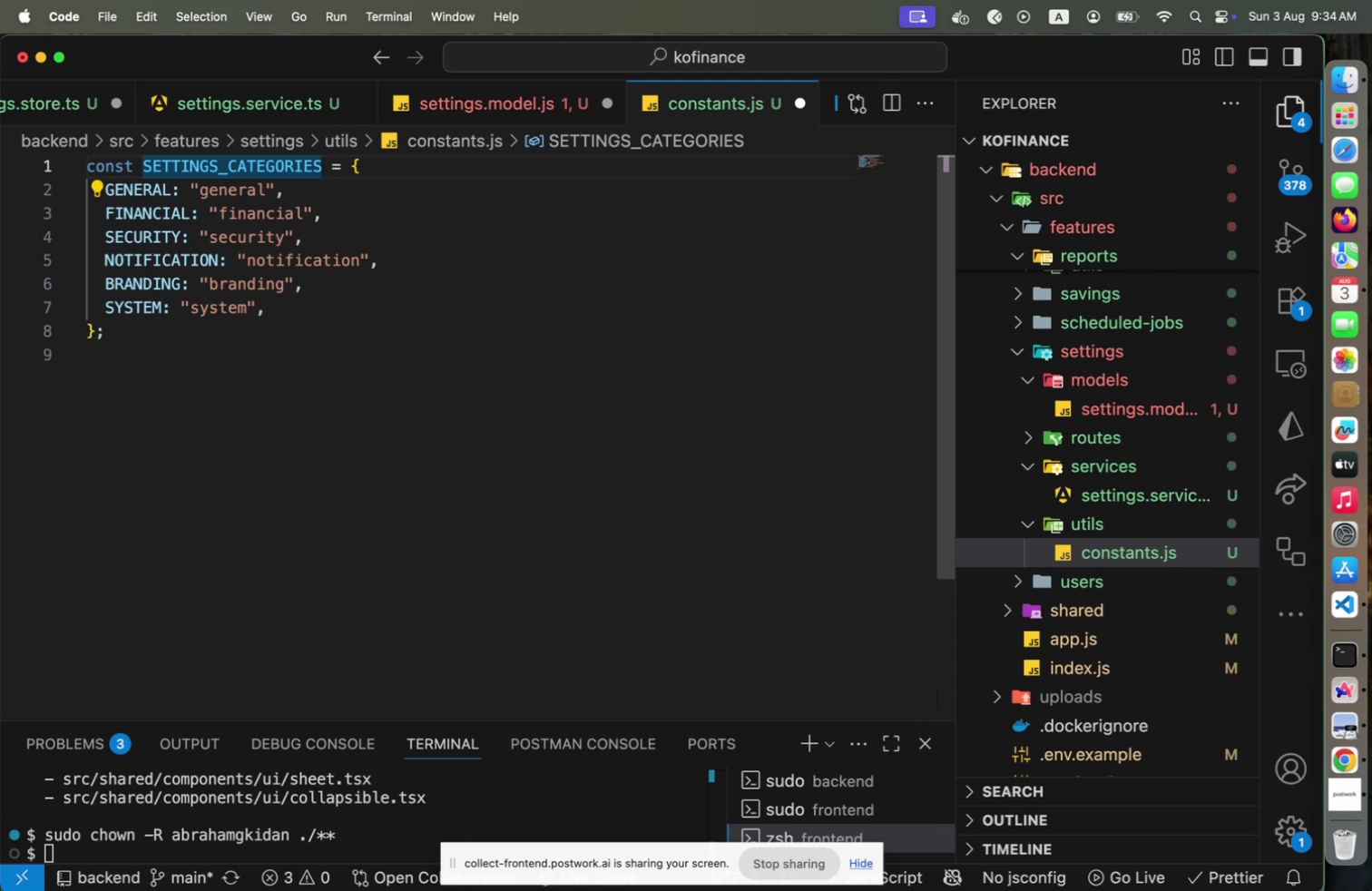 
key(Meta+S)
 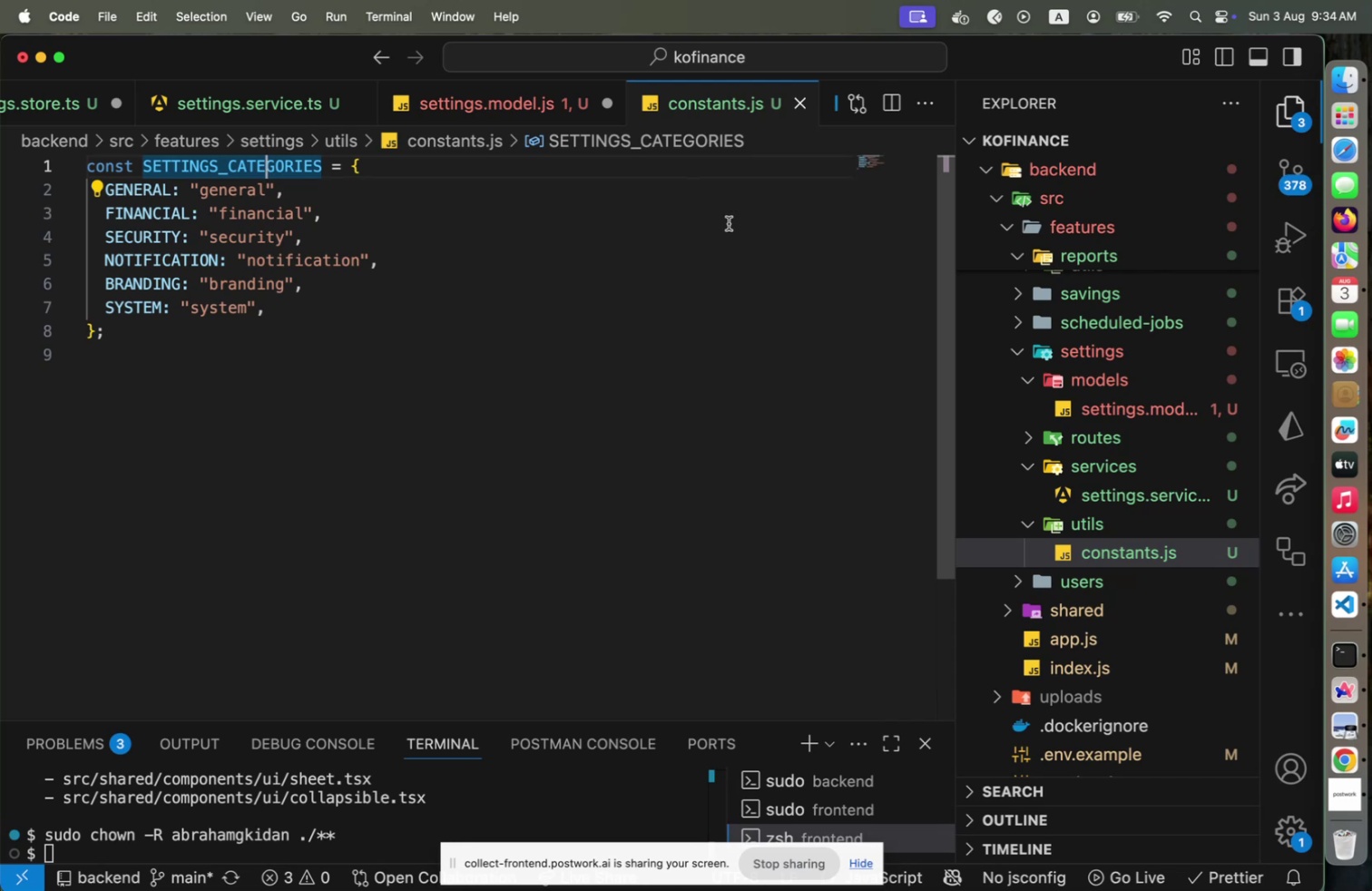 
wait(10.38)
 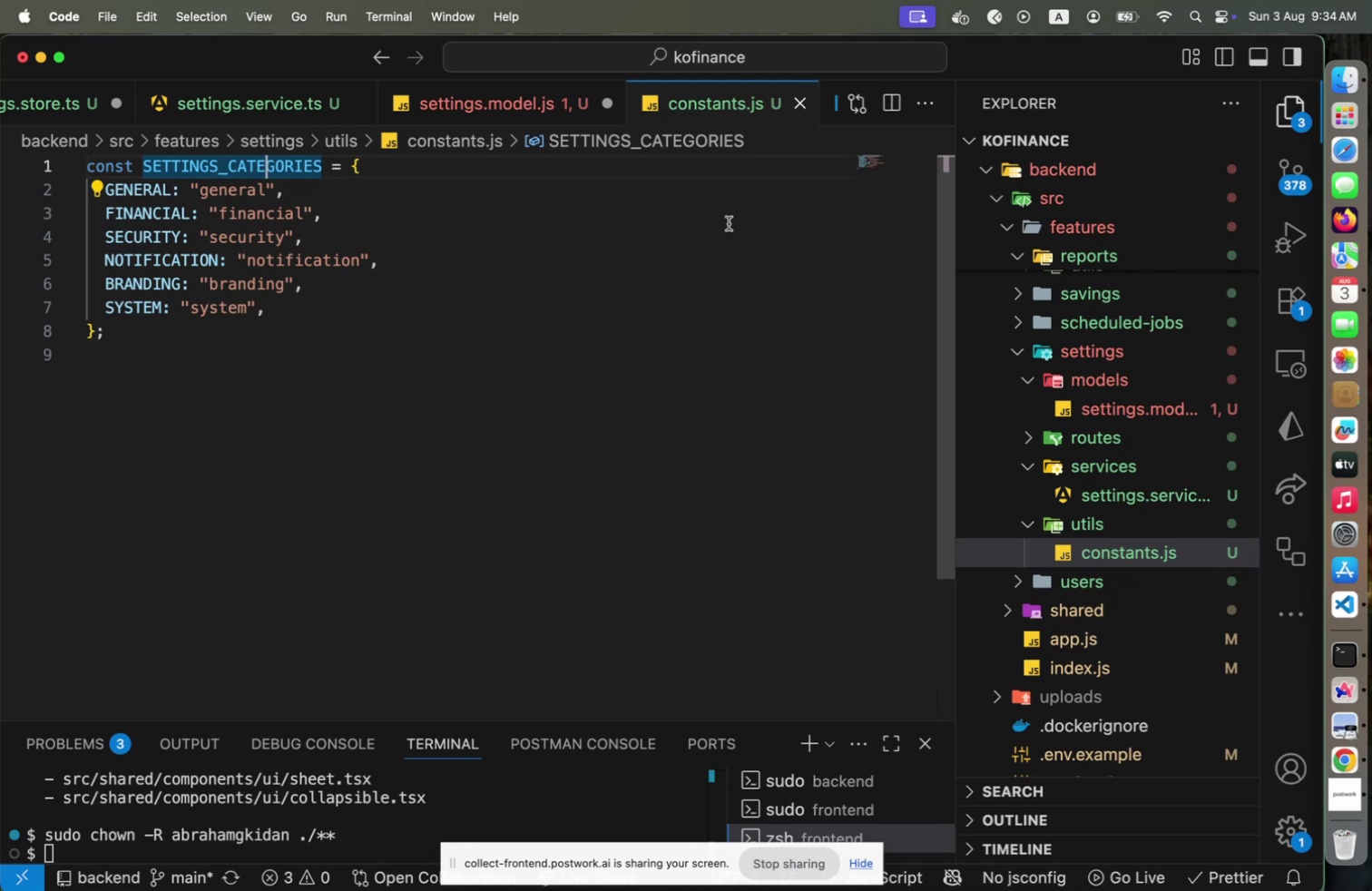 
left_click([513, 104])
 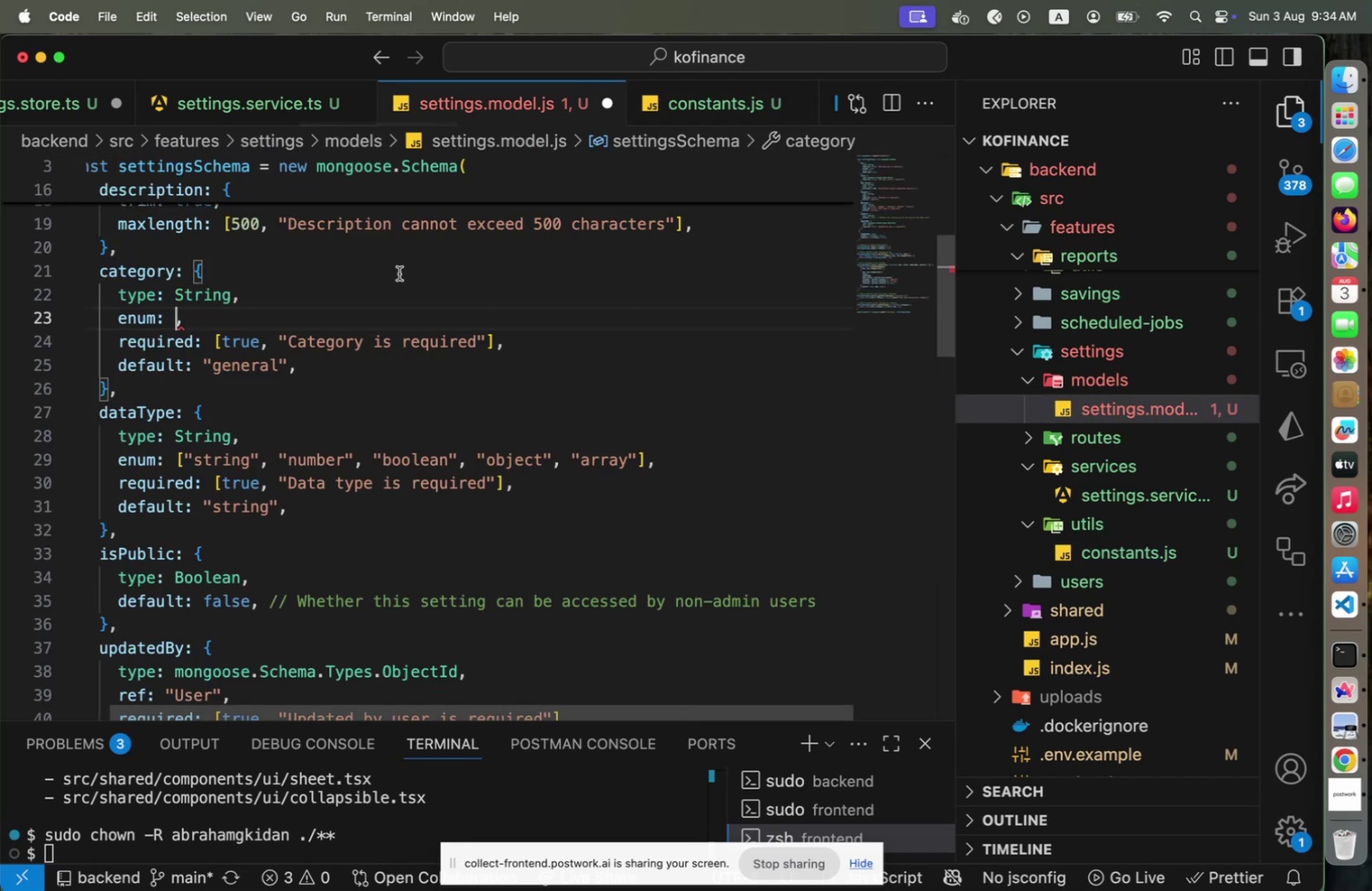 
type(Object.va)
 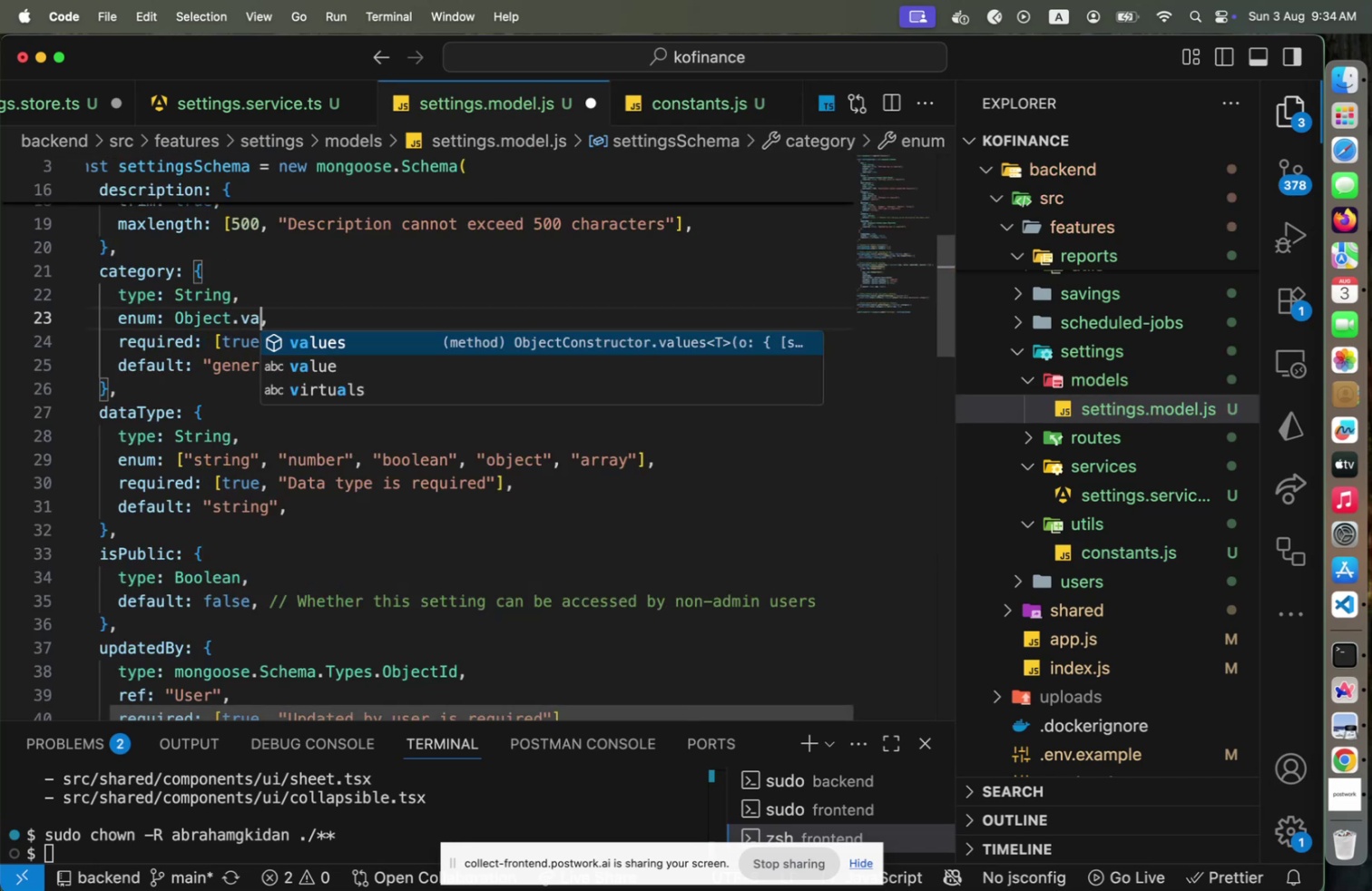 
key(Enter)
 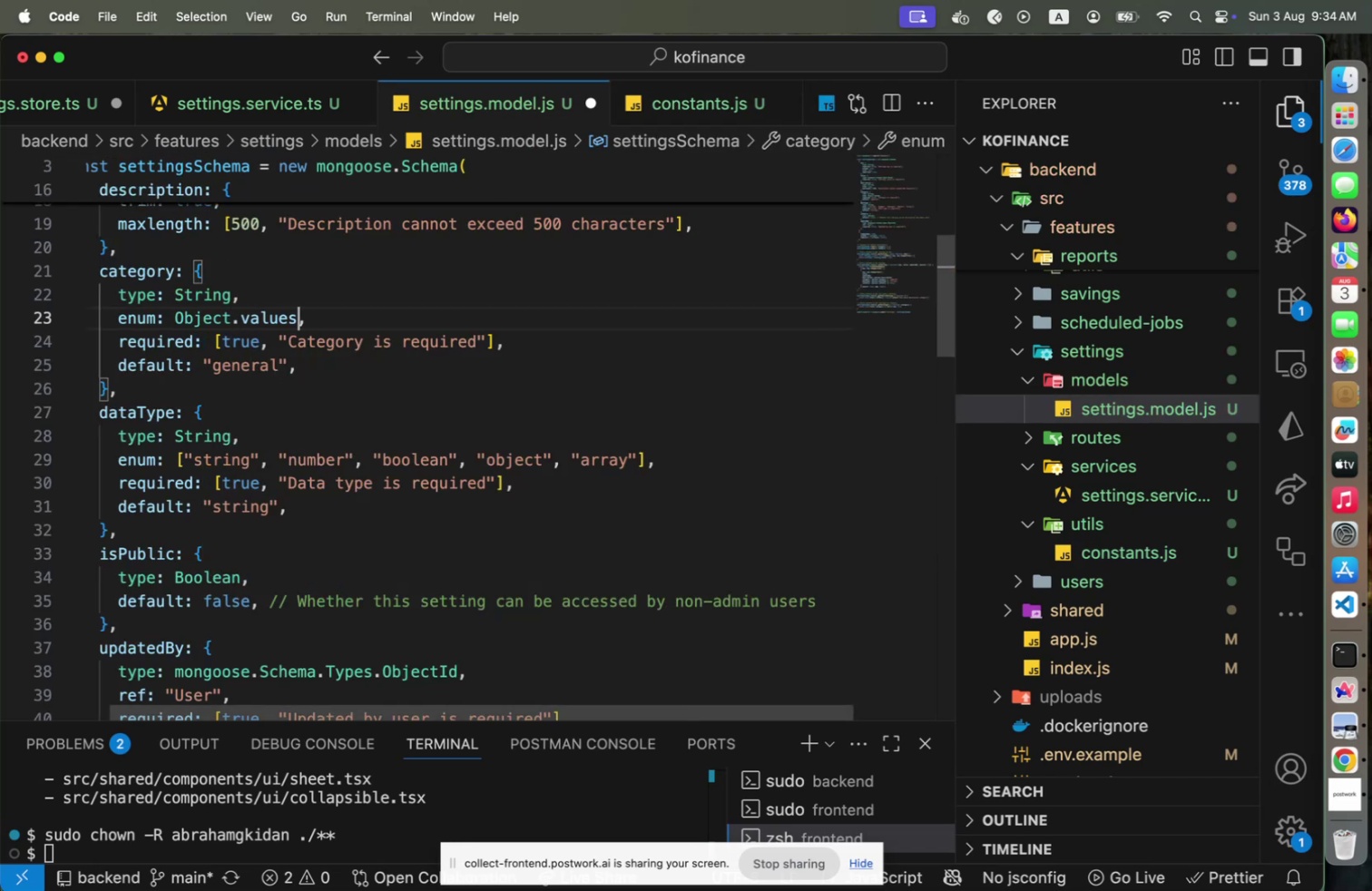 
type((SET)
 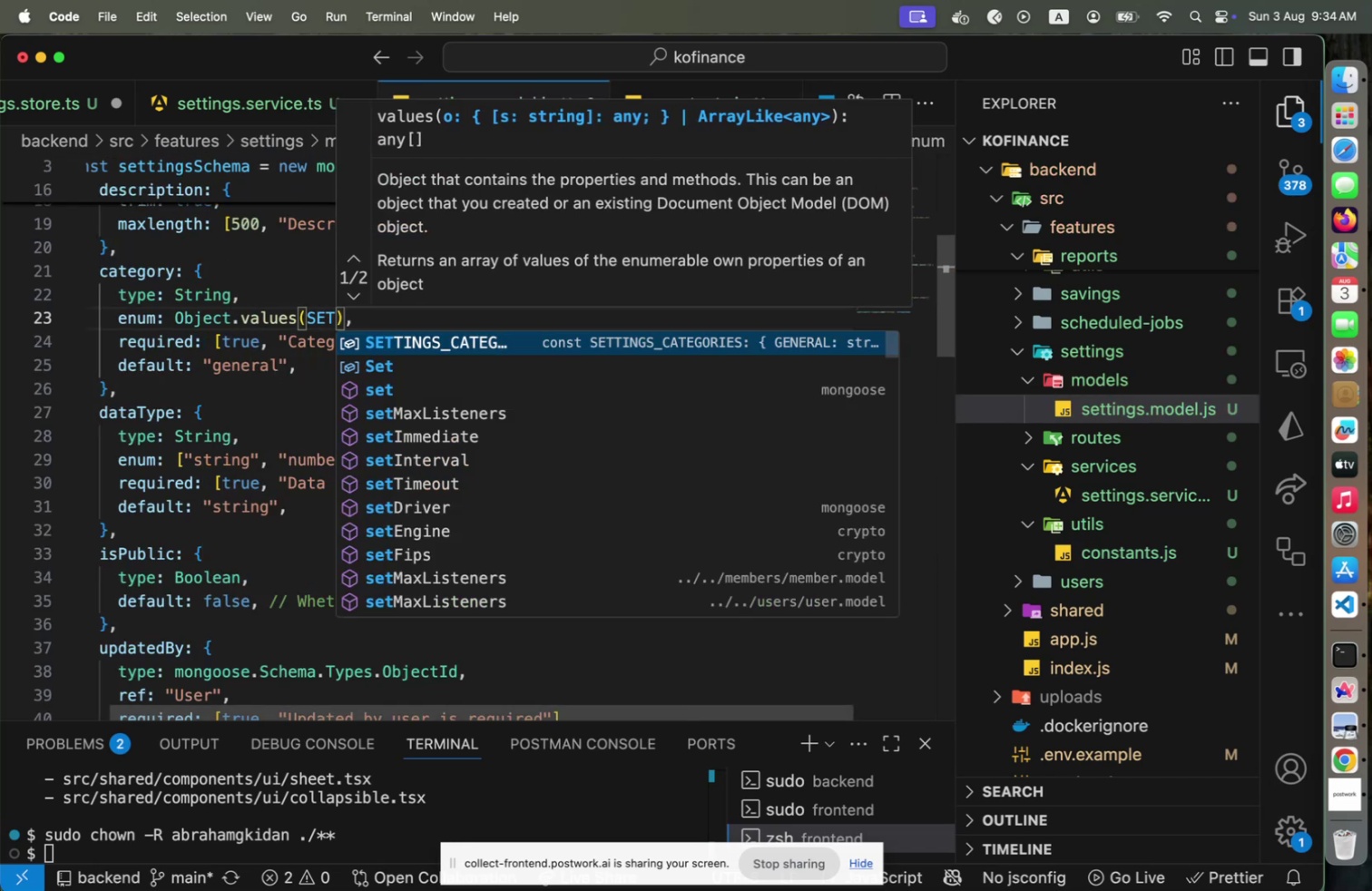 
key(Enter)
 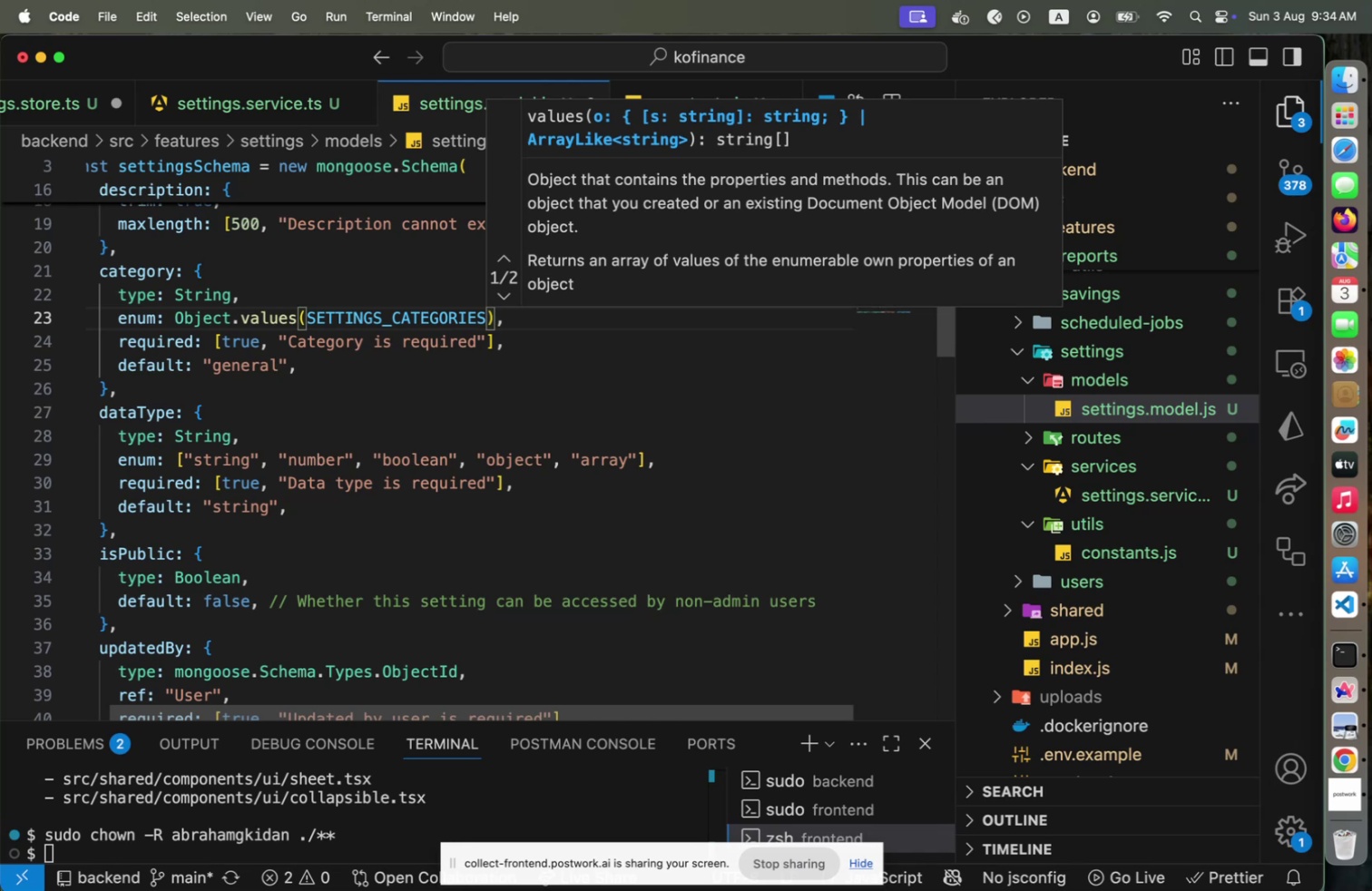 
key(ArrowRight)
 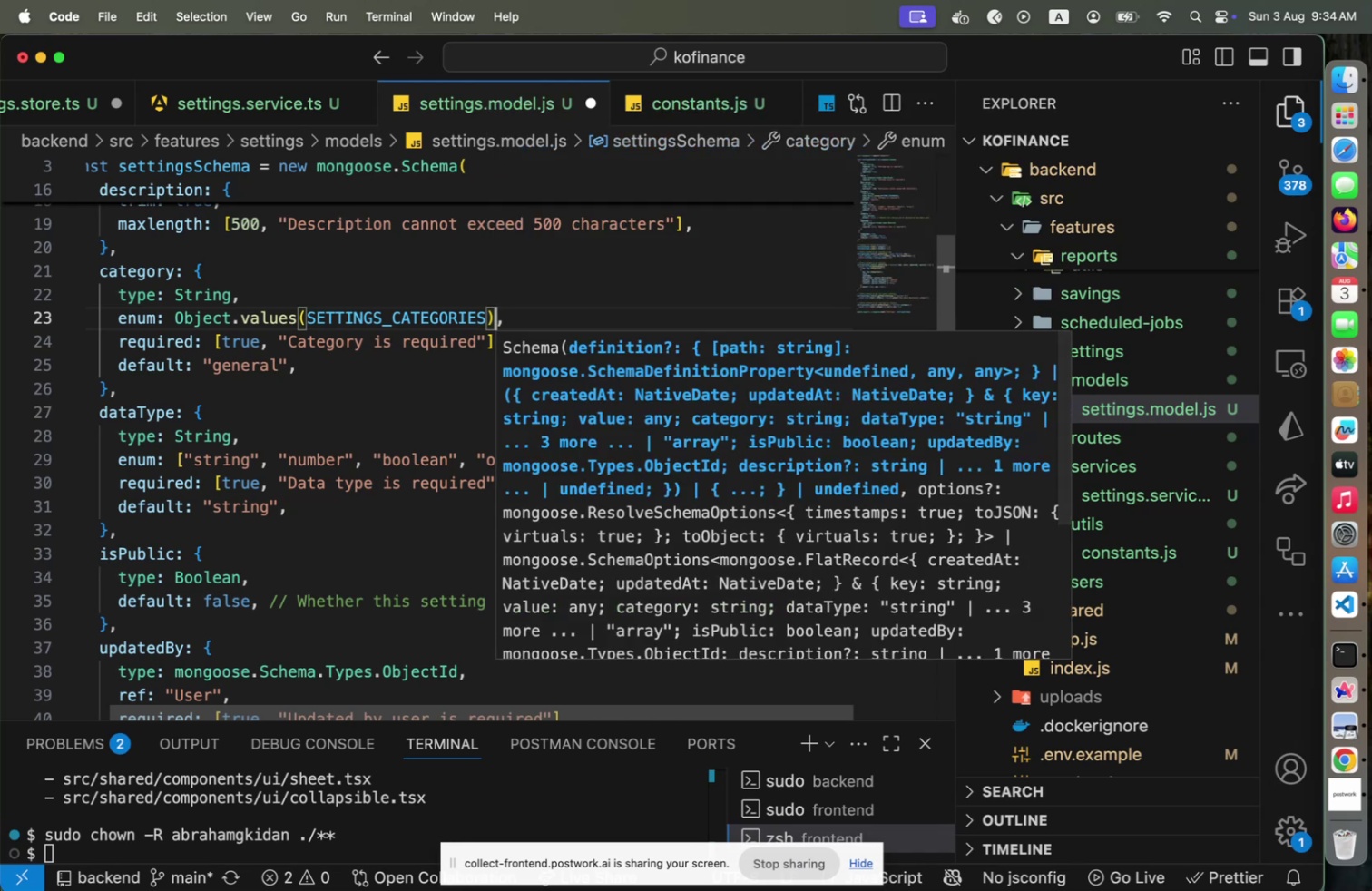 
key(Escape)
 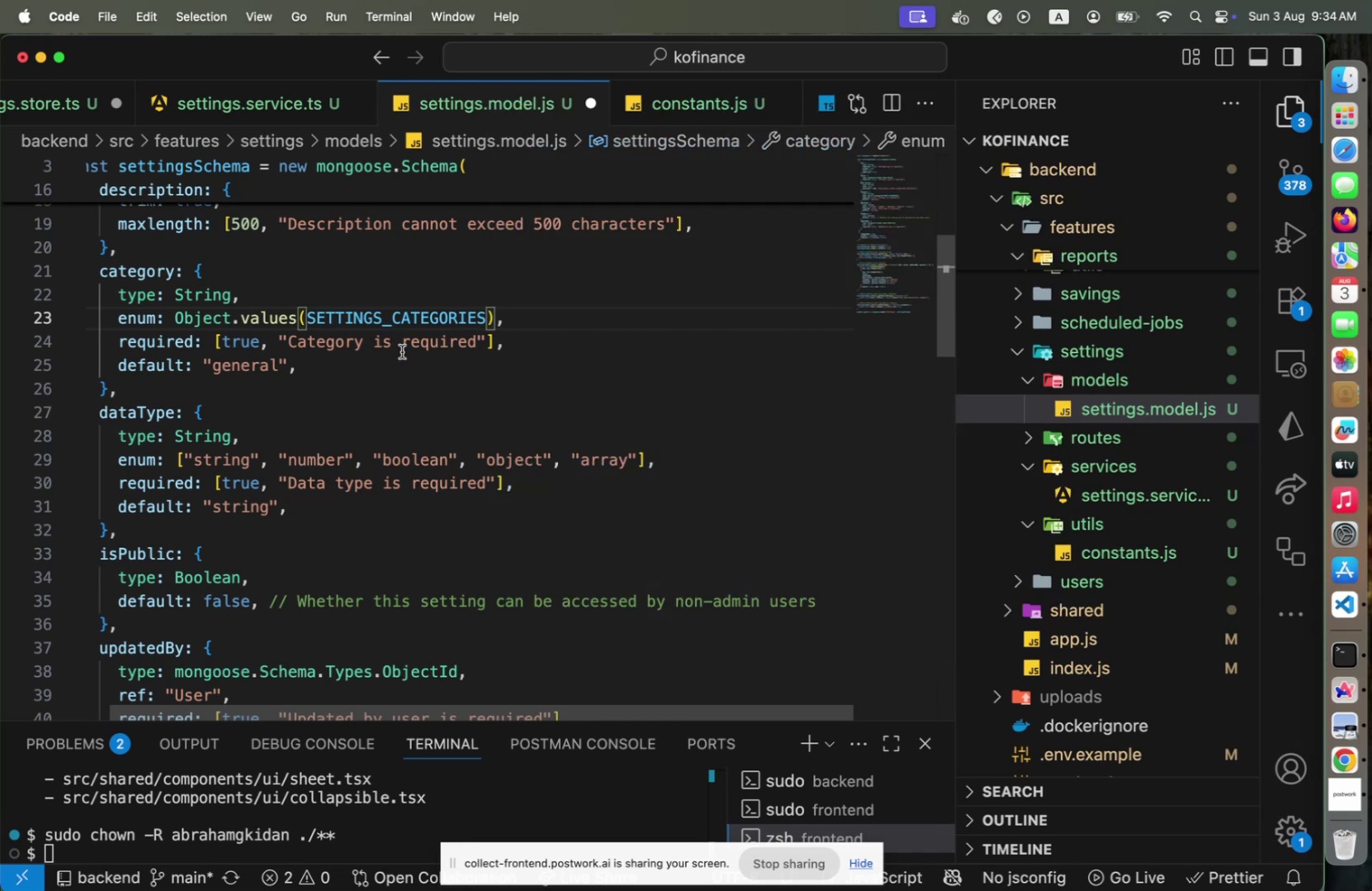 
scroll: coordinate [402, 360], scroll_direction: up, amount: 30.0
 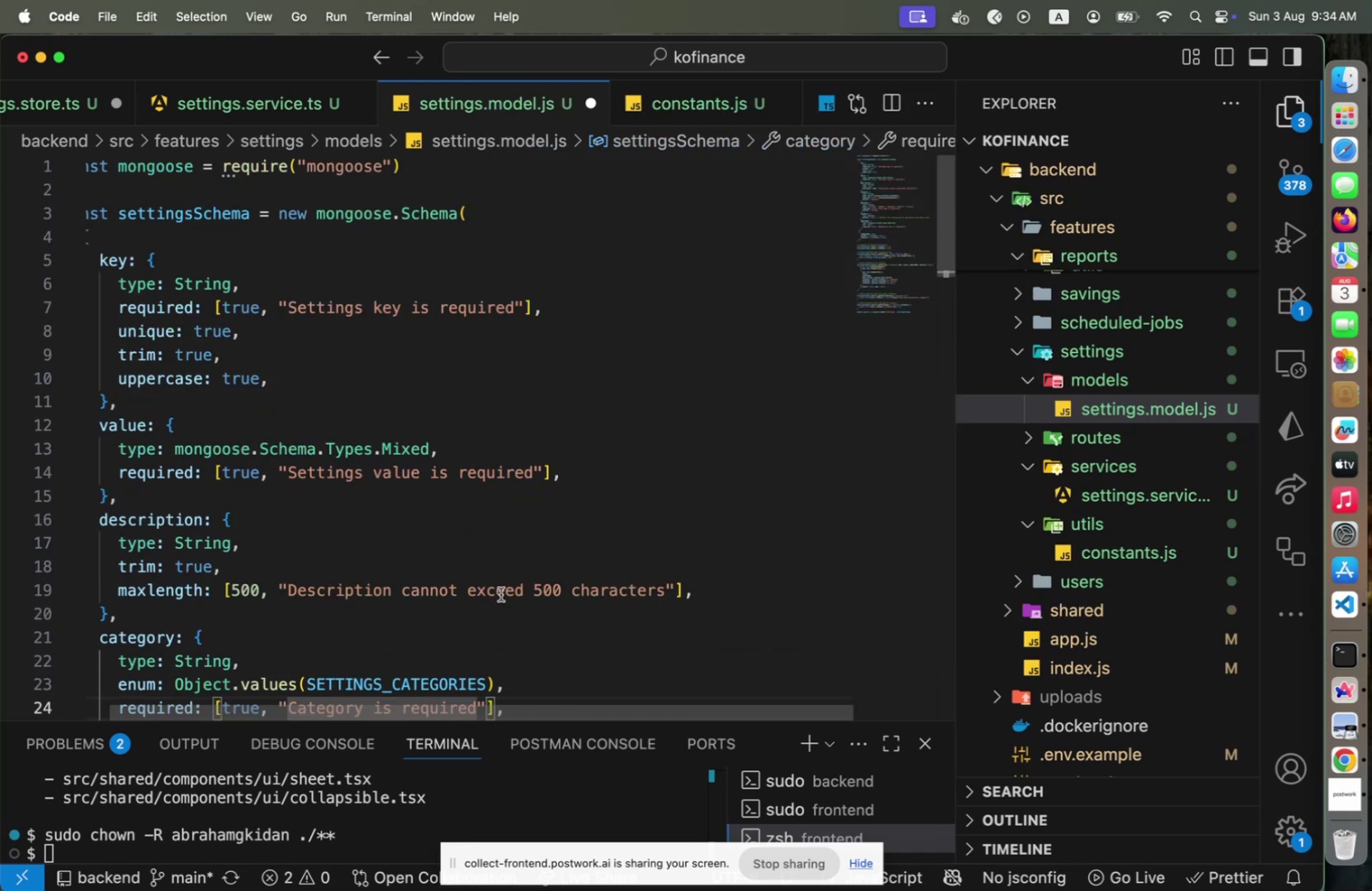 
key(Shift+ShiftRight)
 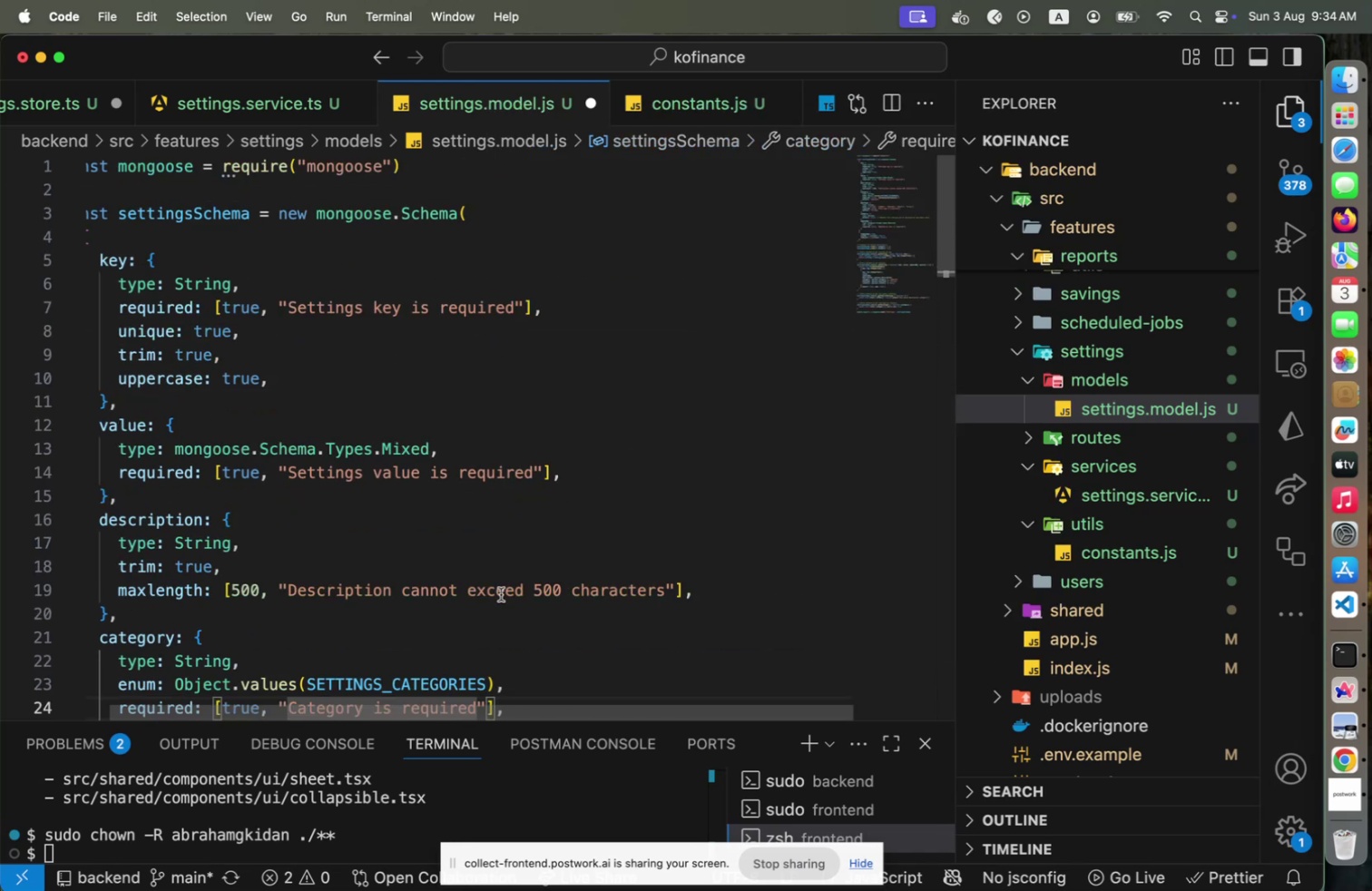 
key(ArrowUp)
 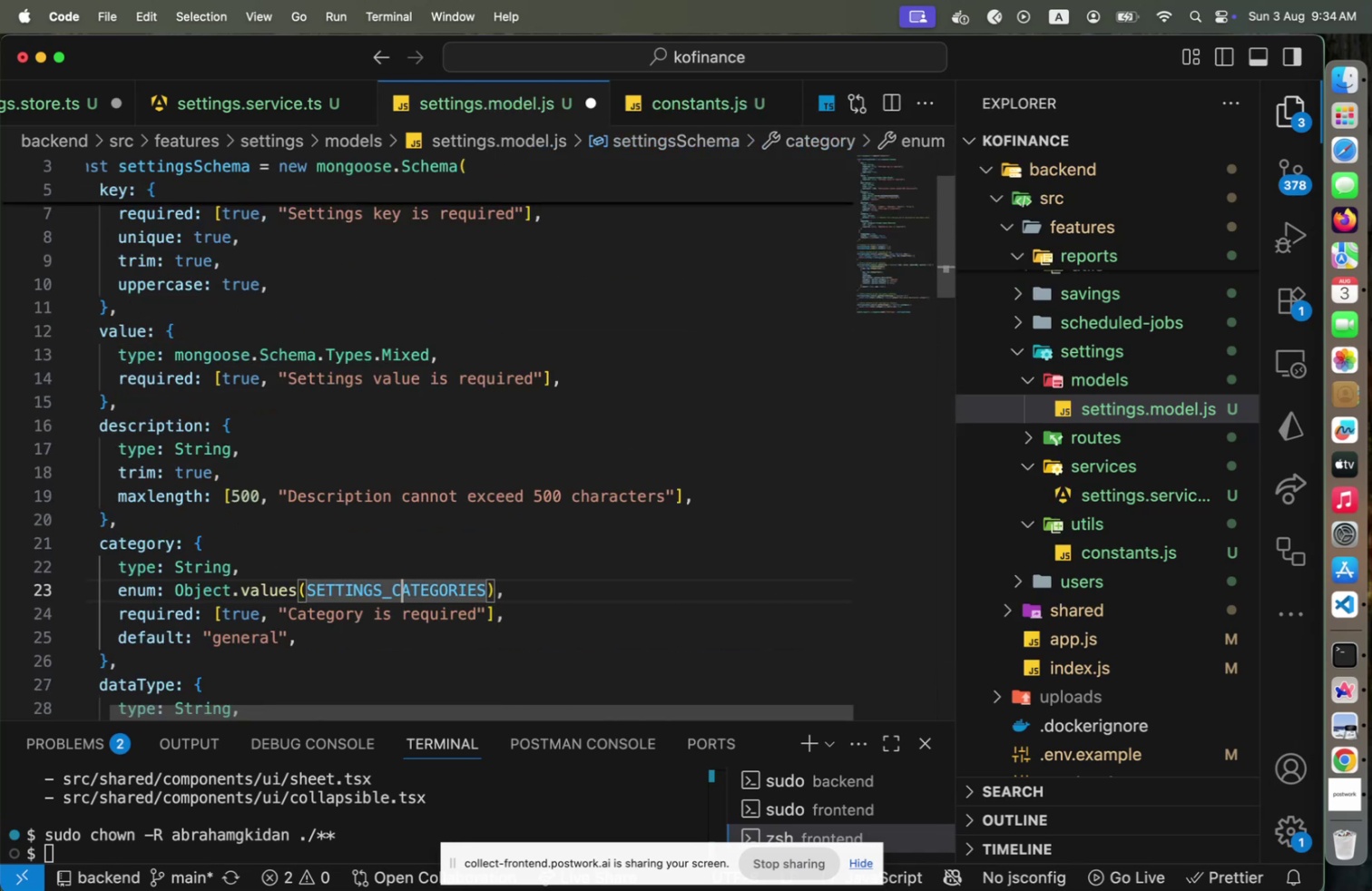 
key(End)
 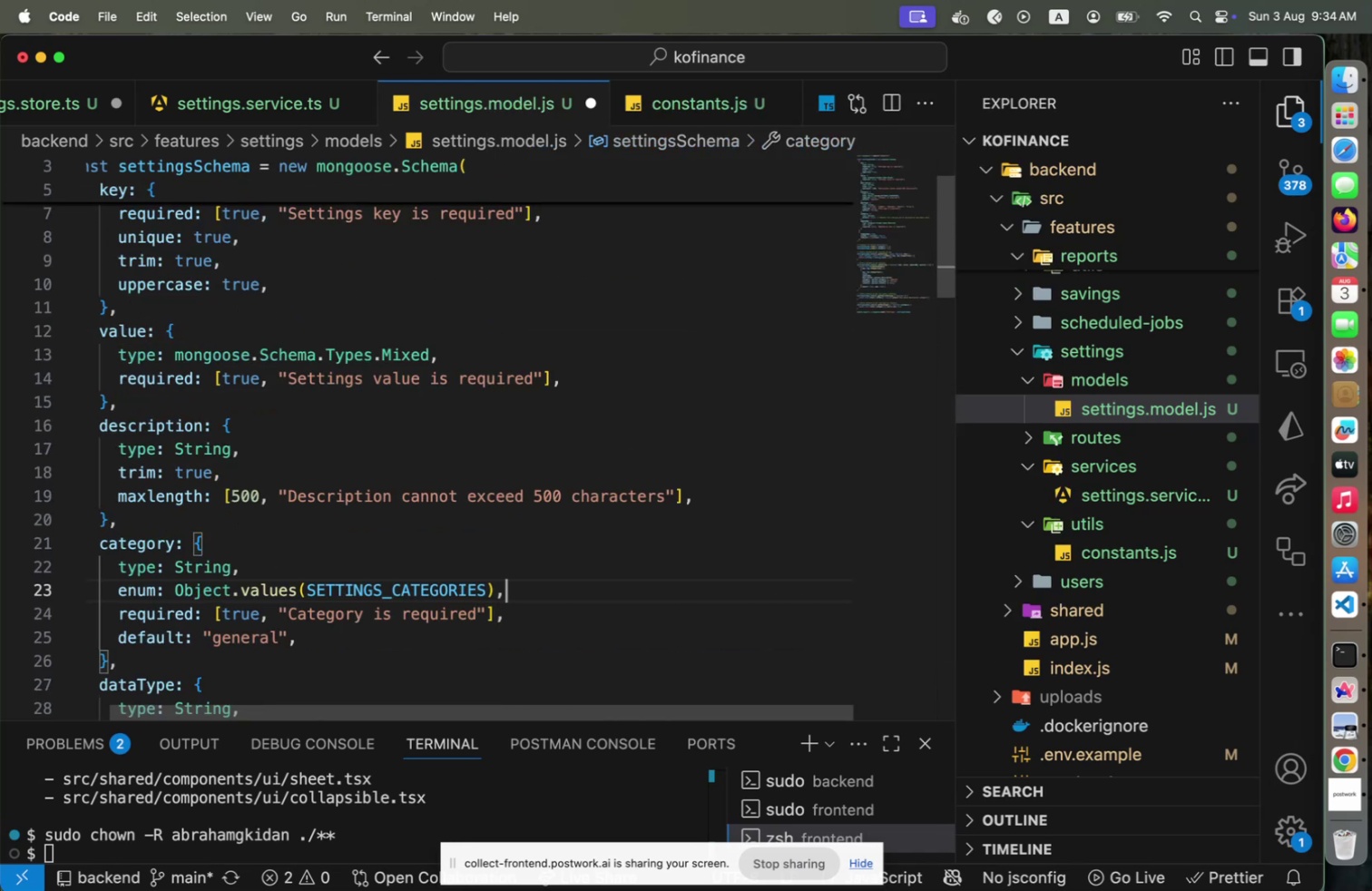 
key(ArrowLeft)
 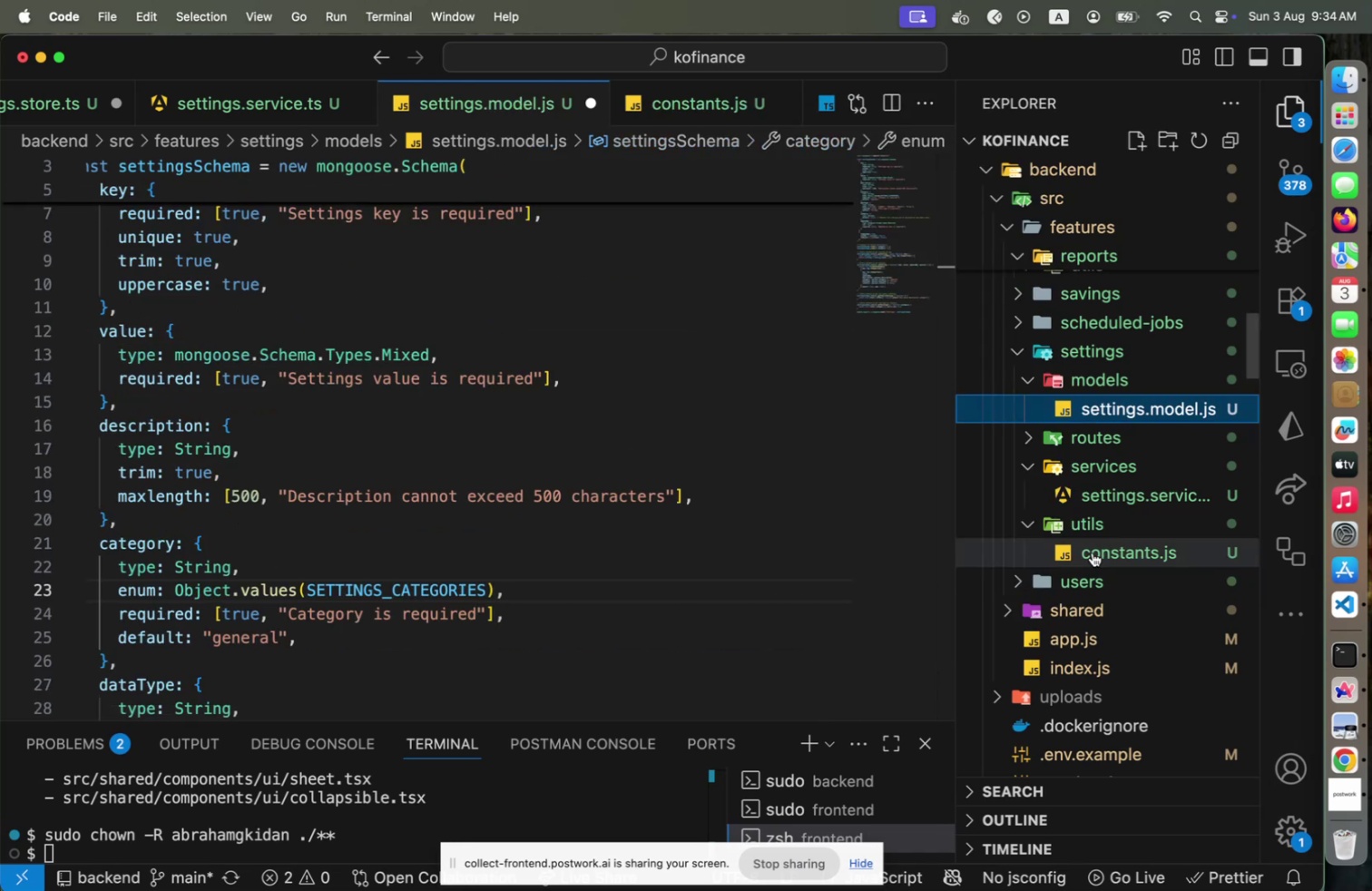 
left_click([446, 331])
 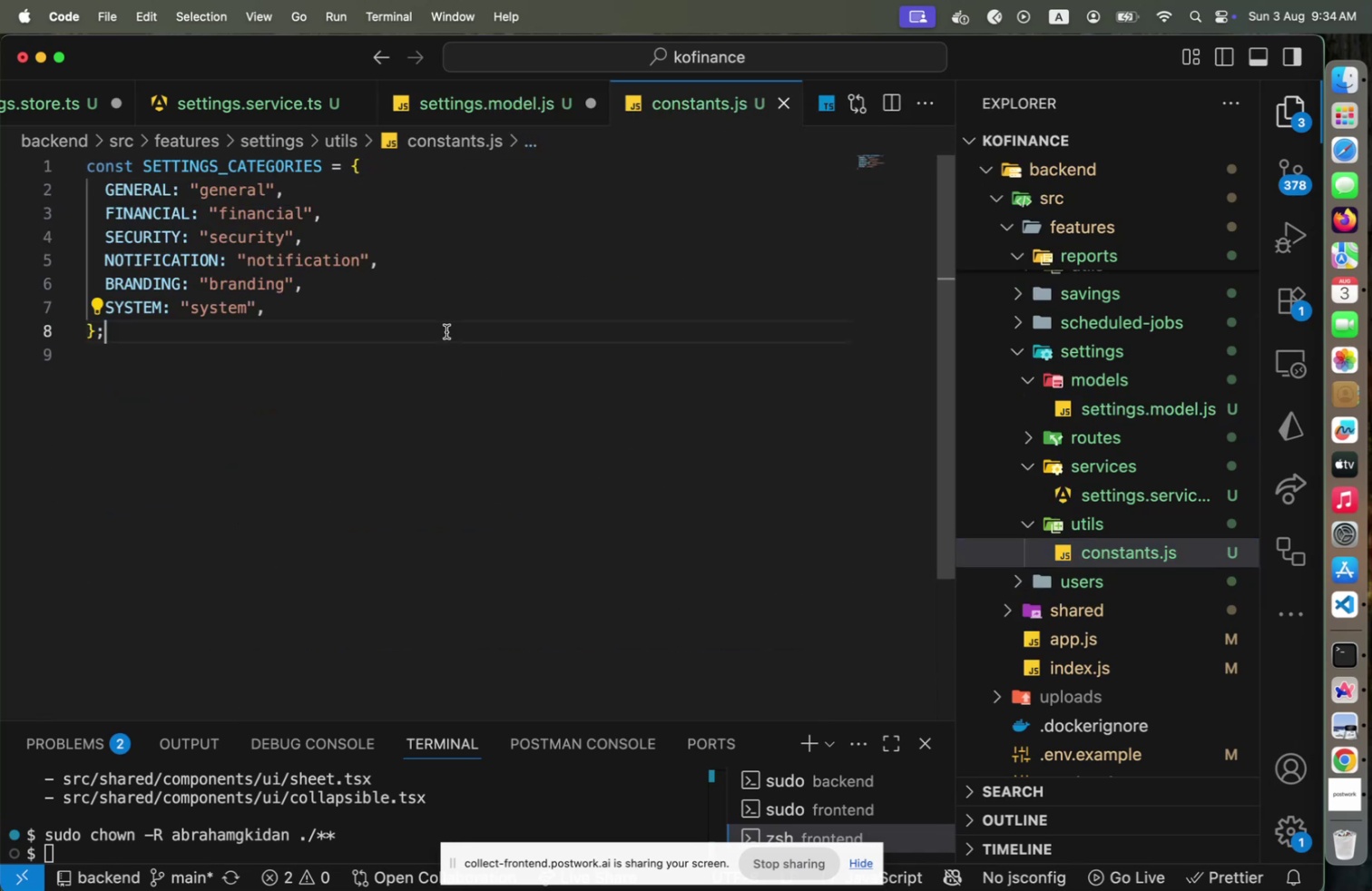 
key(Enter)
 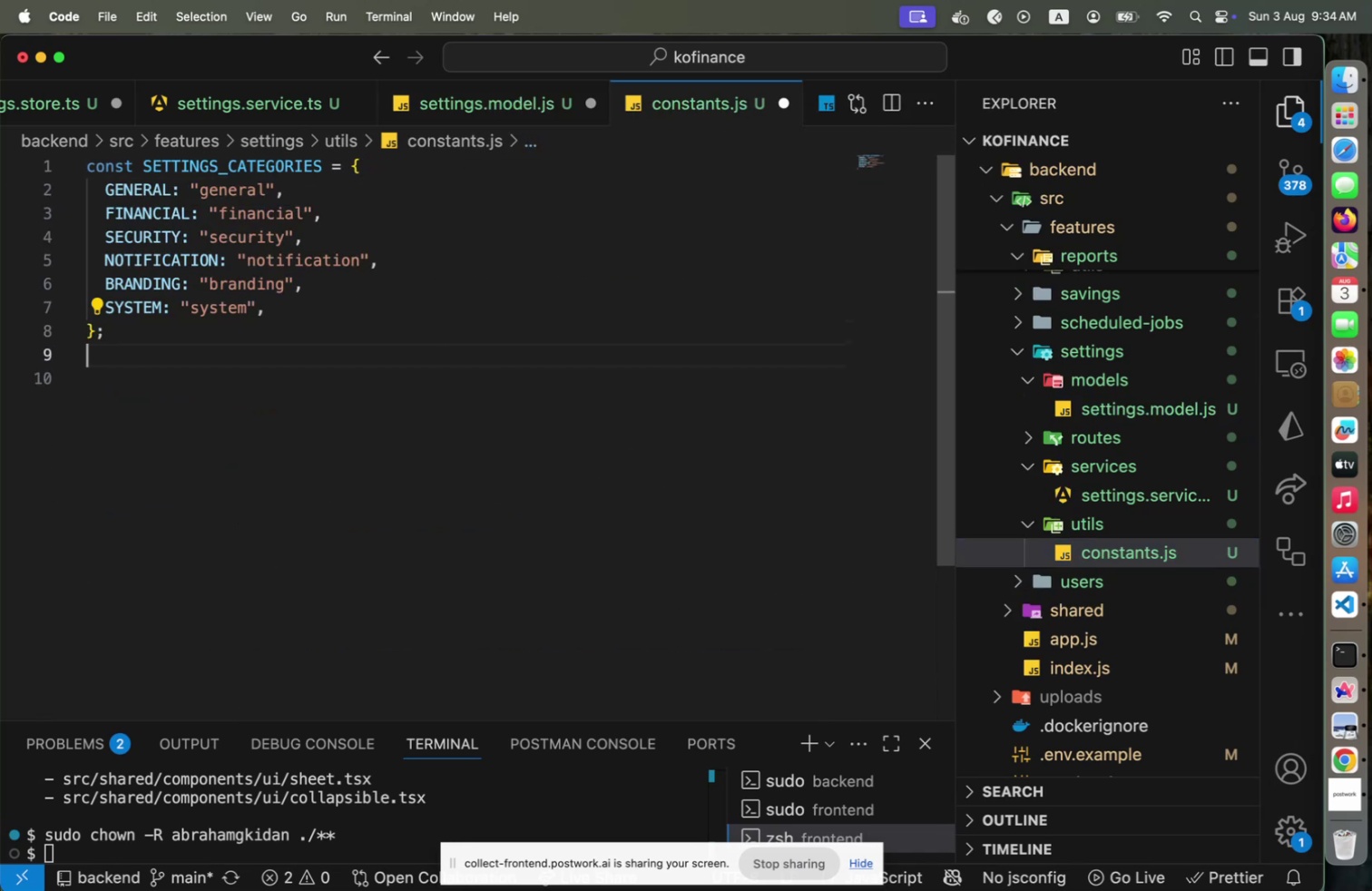 
key(Enter)
 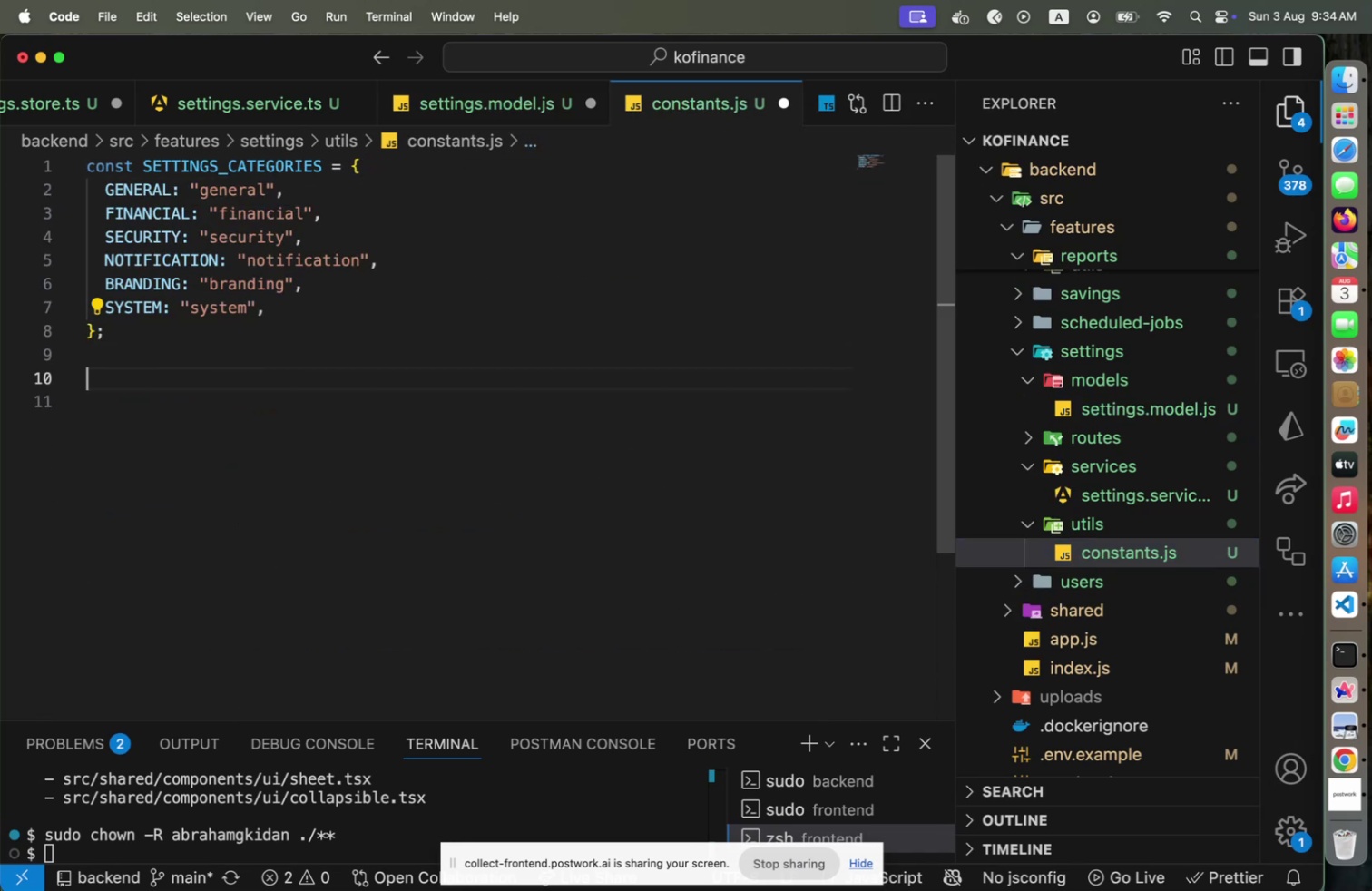 
type(module.e)
 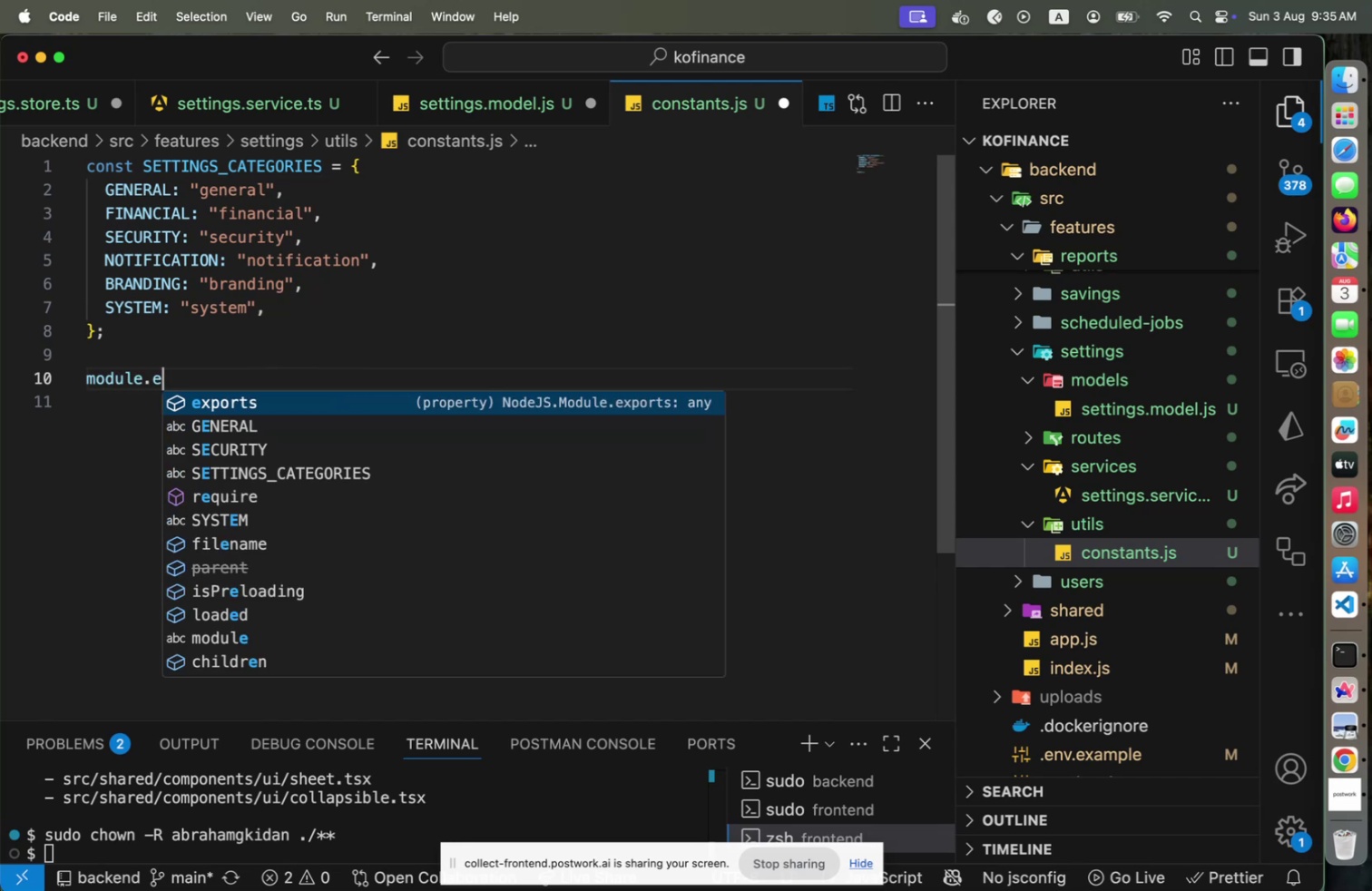 
key(Enter)
 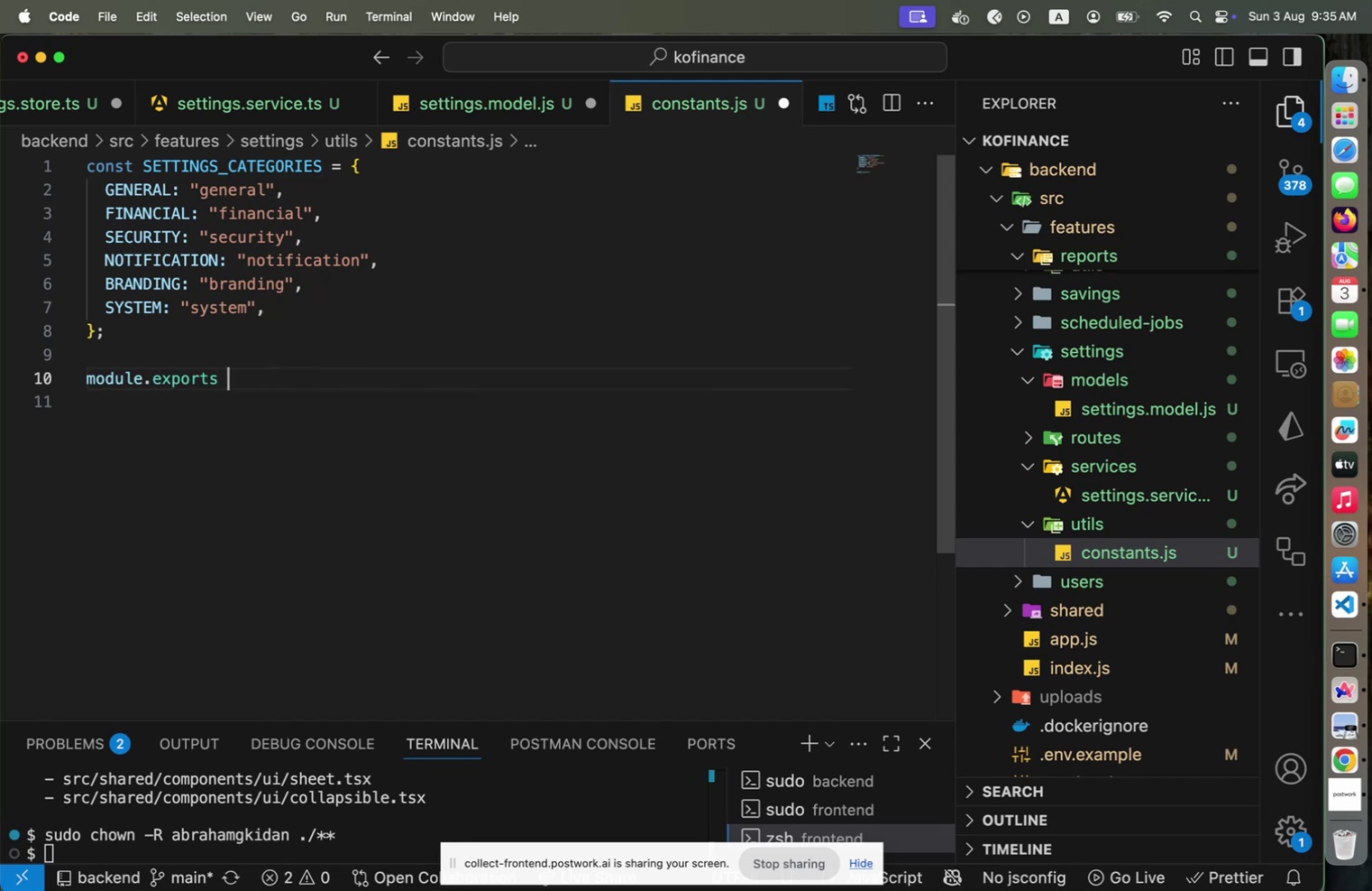 
key(Space)
 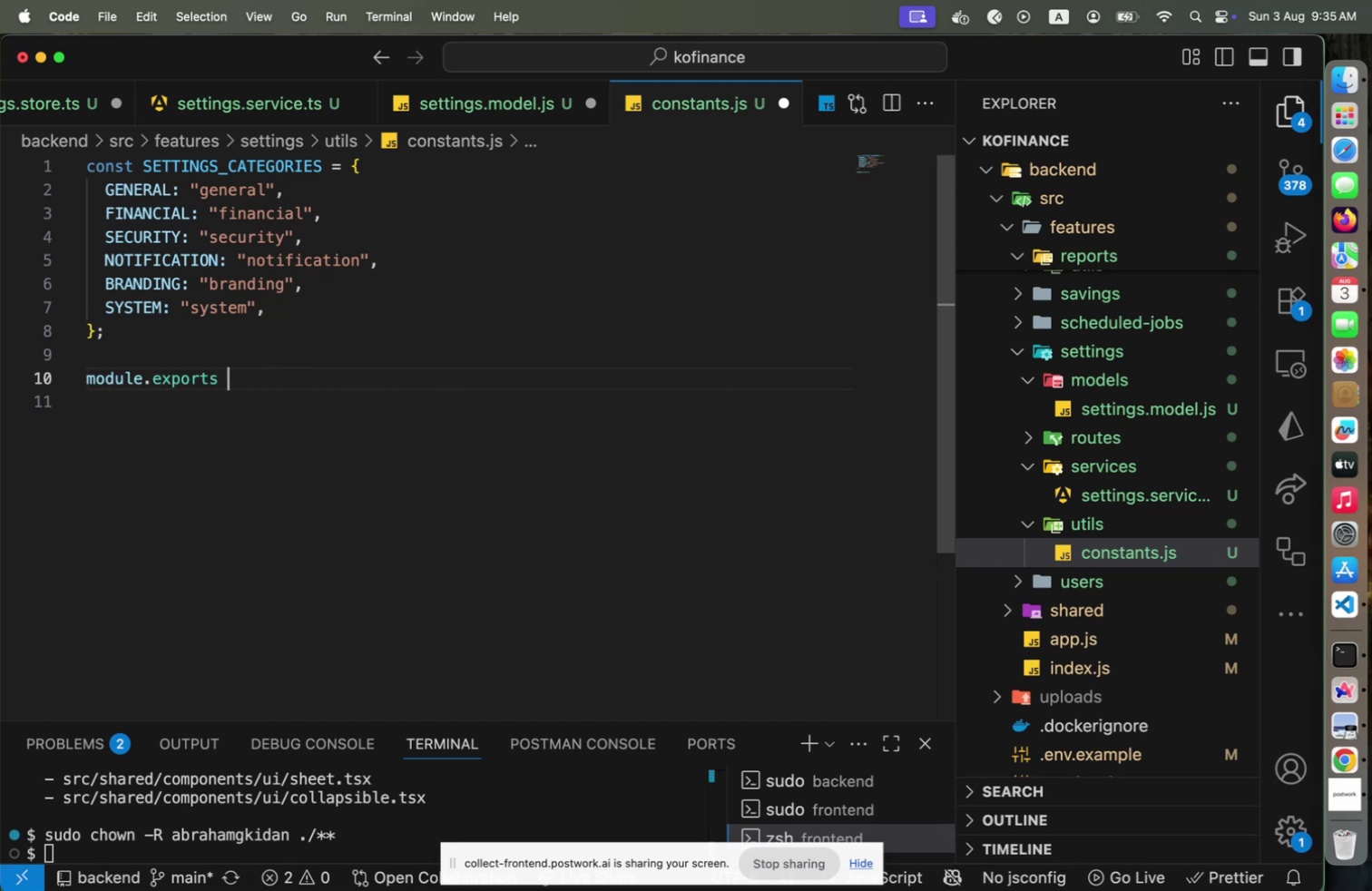 
key(Equal)
 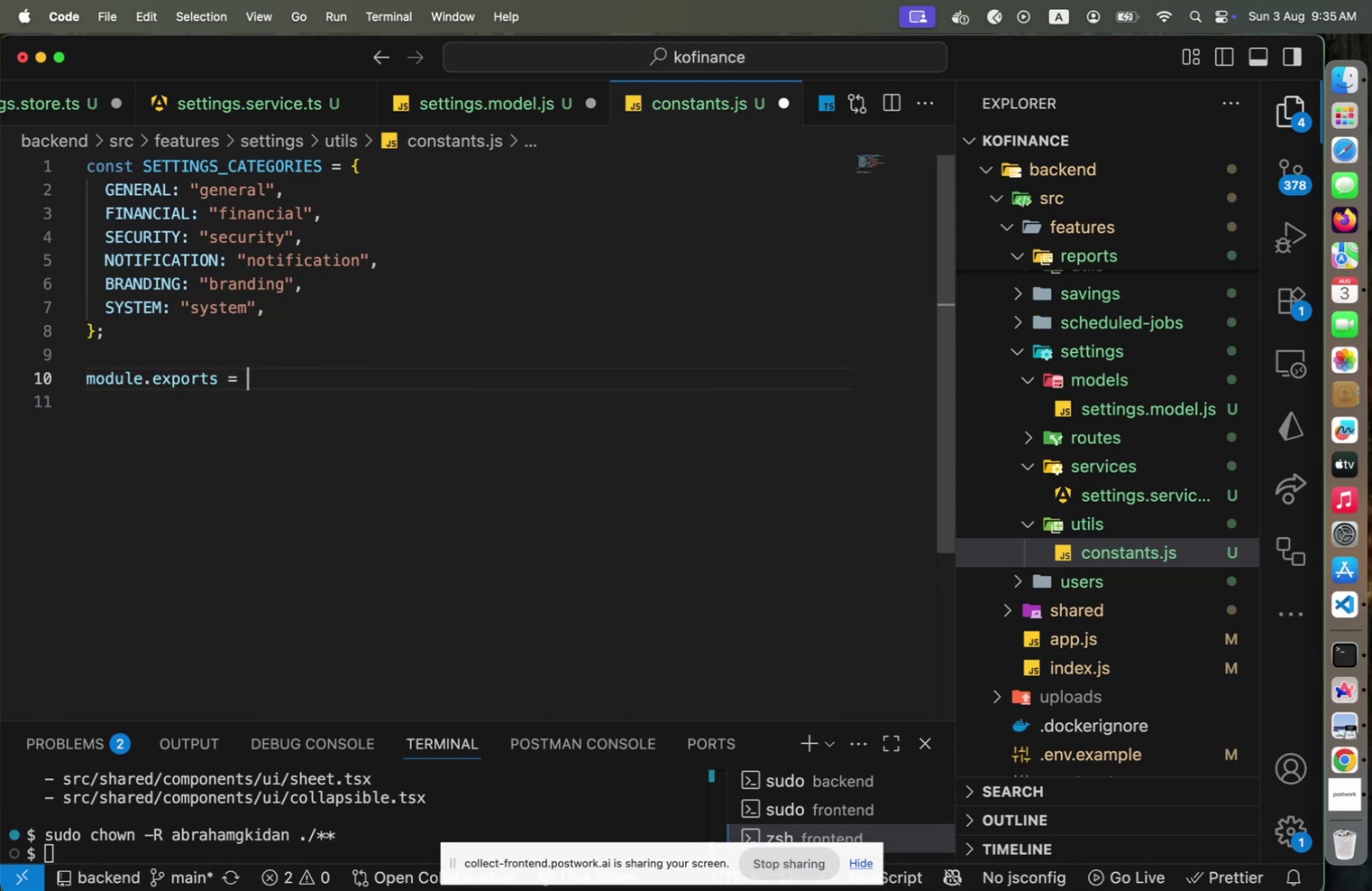 
key(Space)
 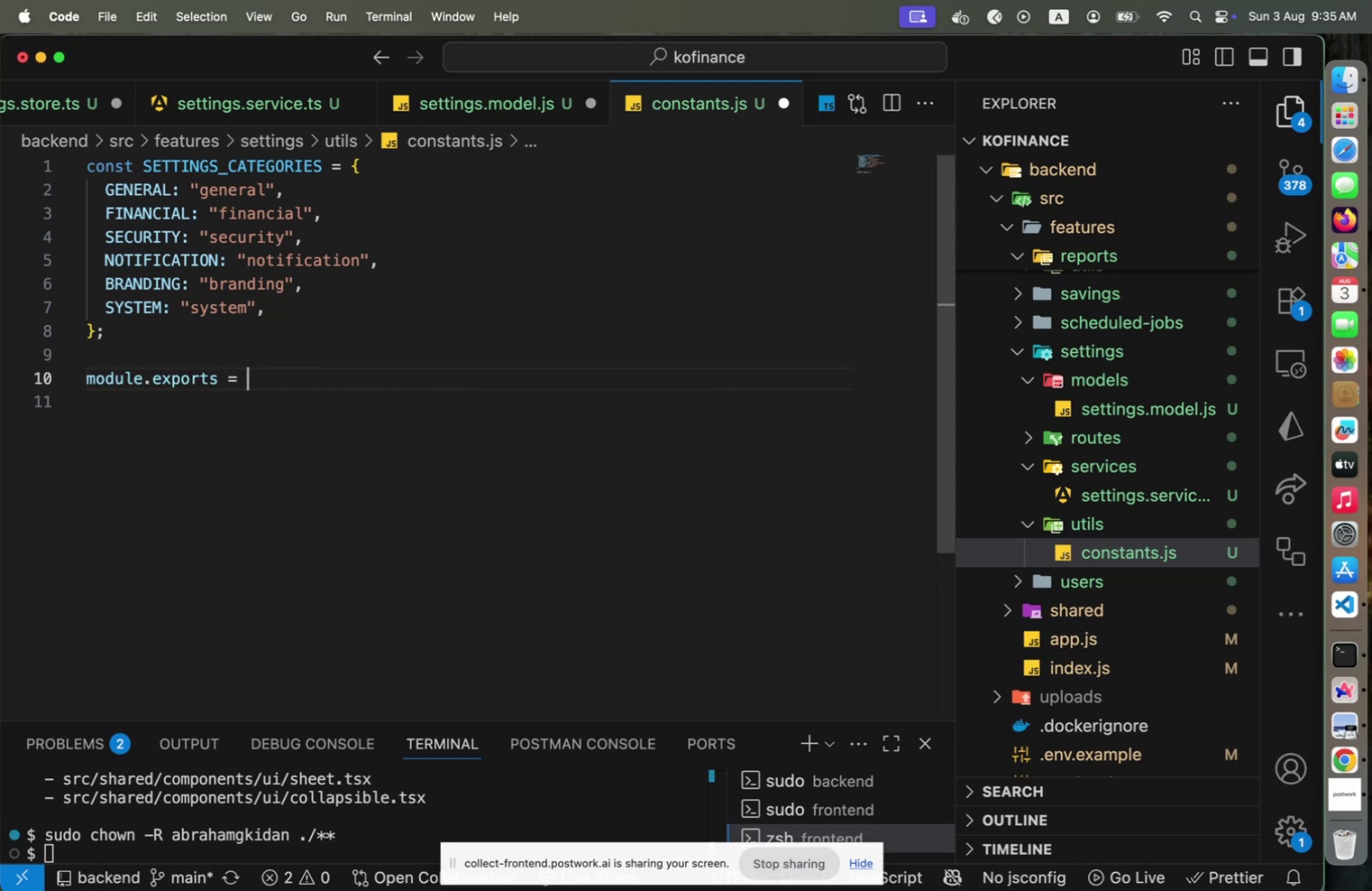 
key(Shift+ShiftLeft)
 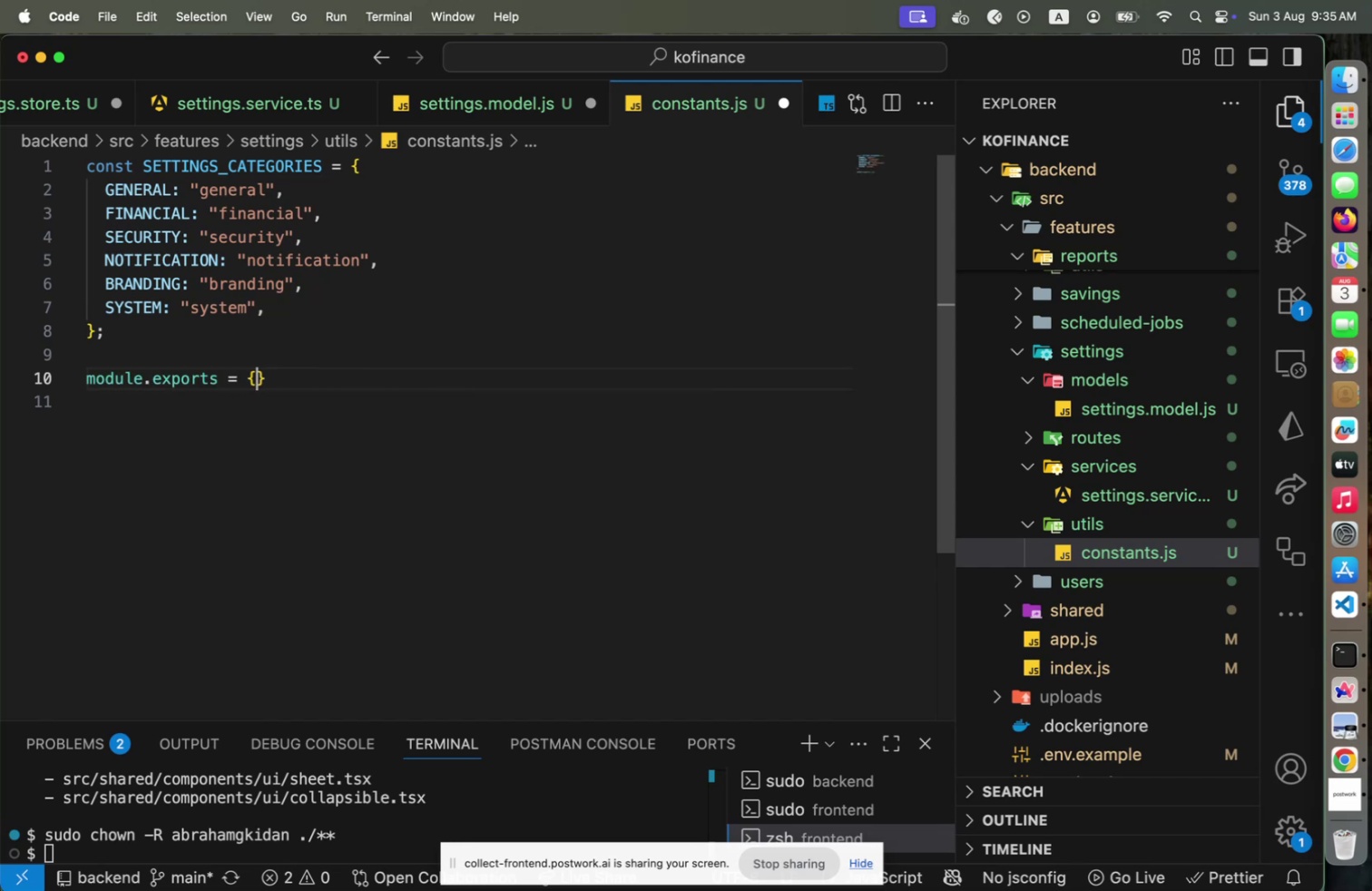 
key(Shift+BracketLeft)
 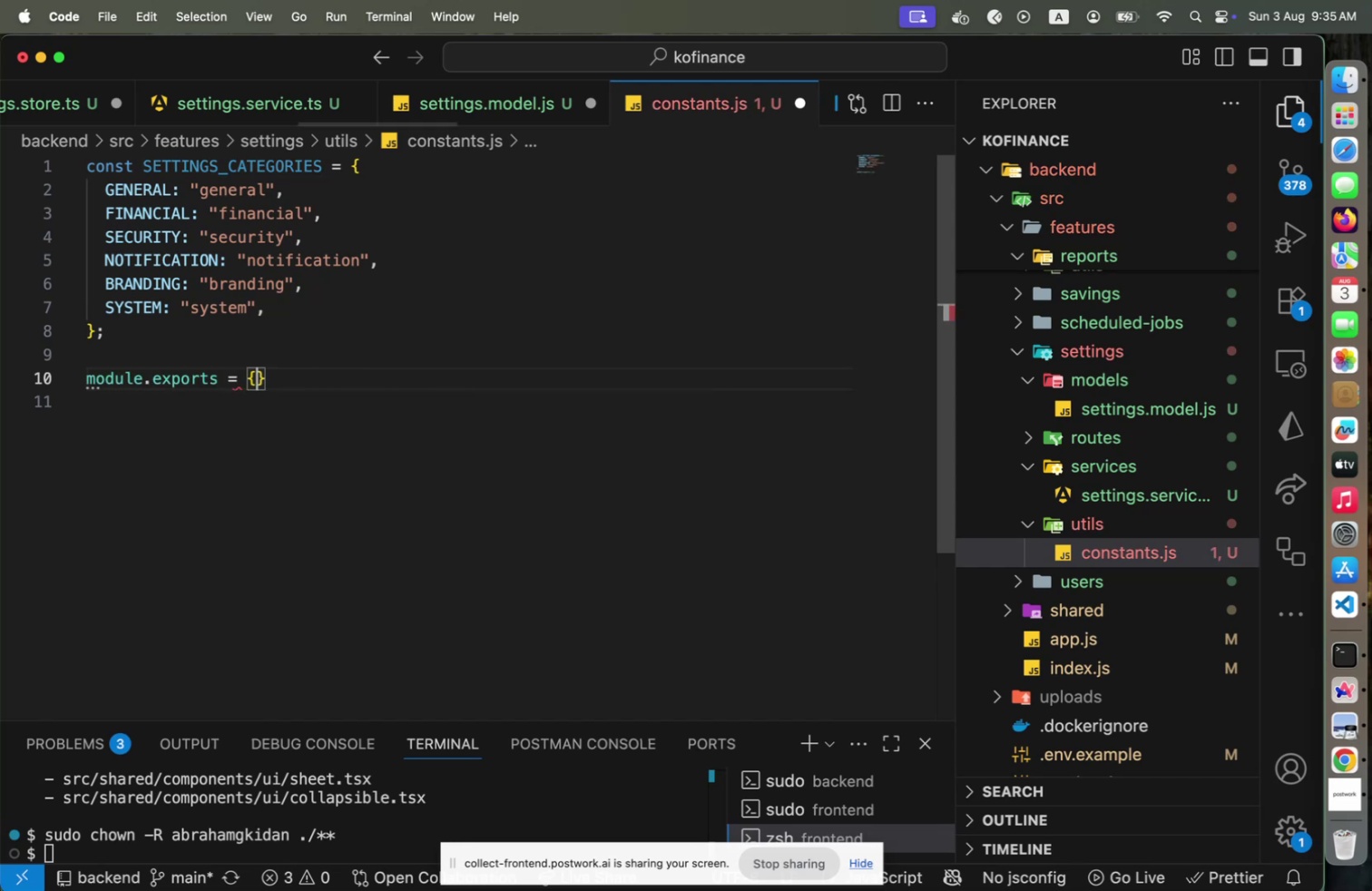 
key(Enter)
 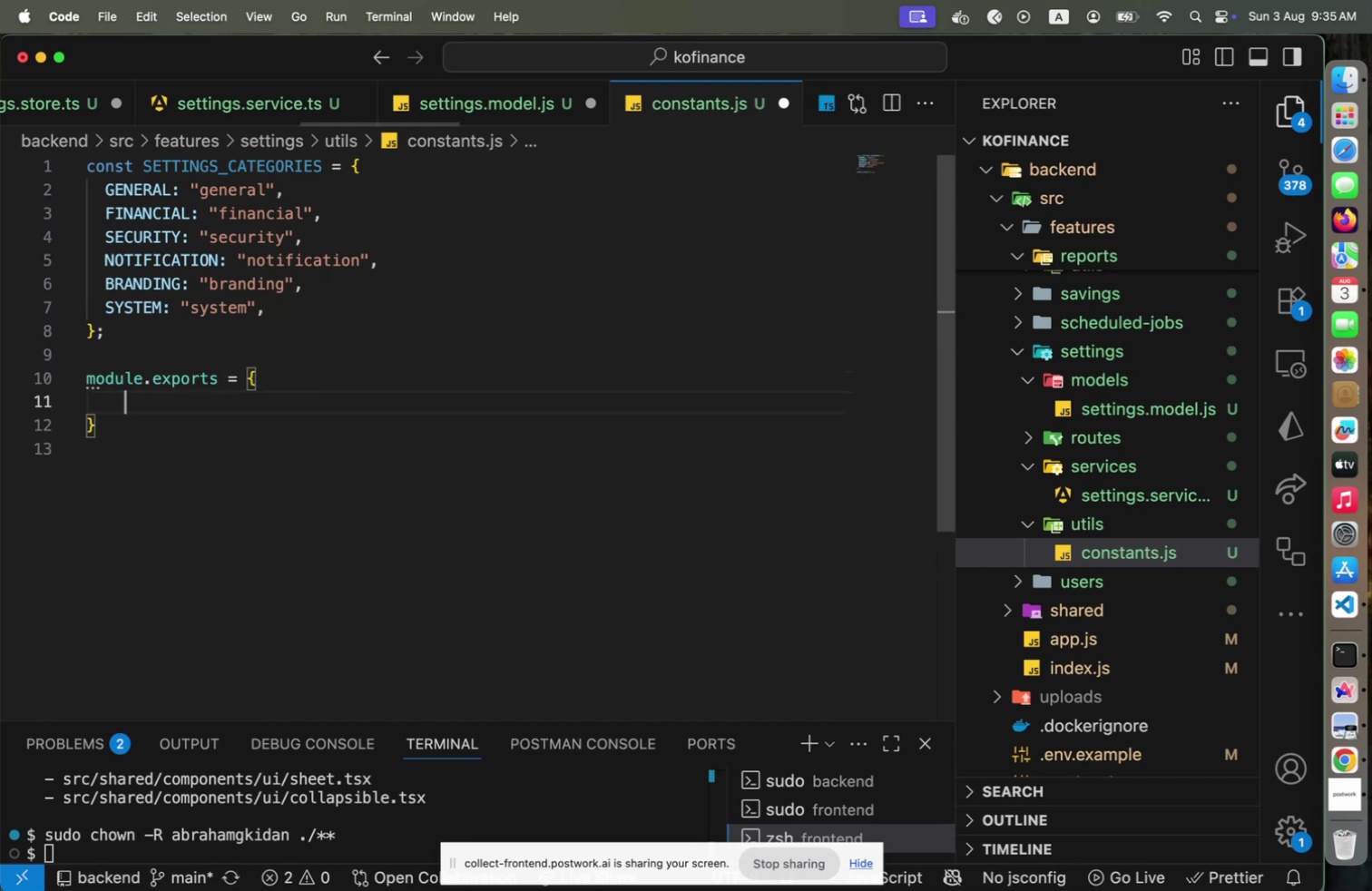 
type(SE)
 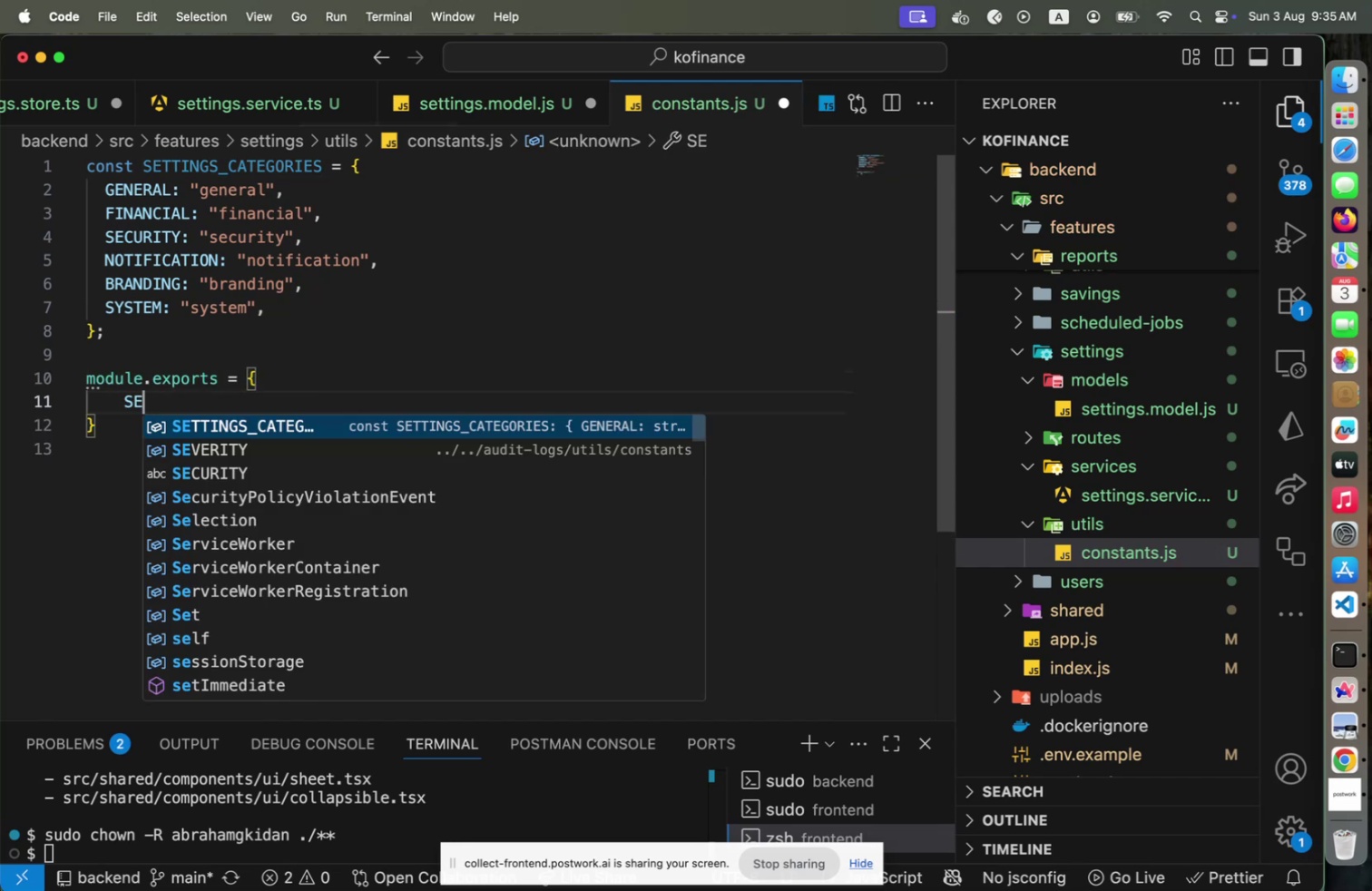 
key(Enter)
 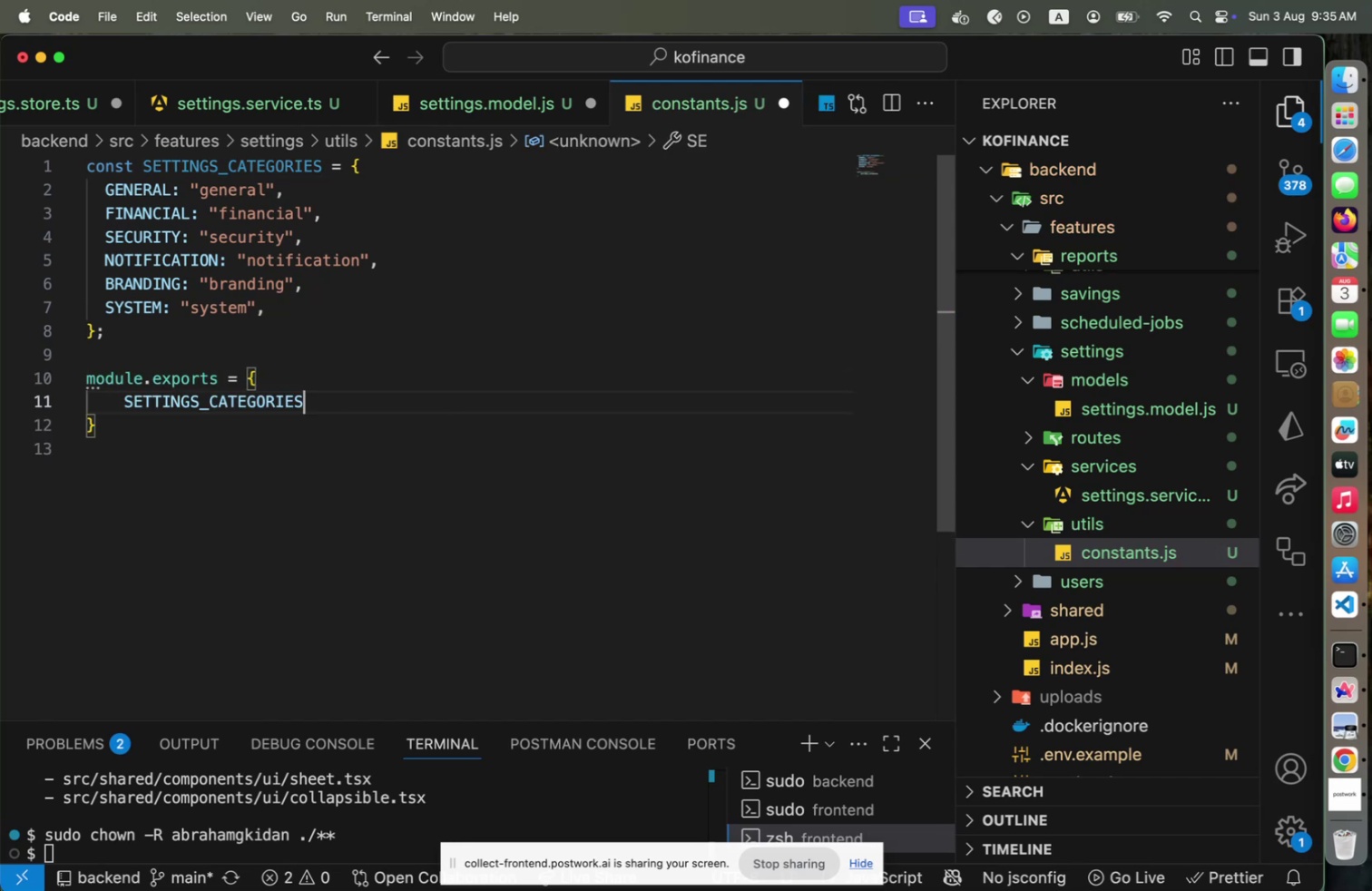 
key(Alt+Shift+F)
 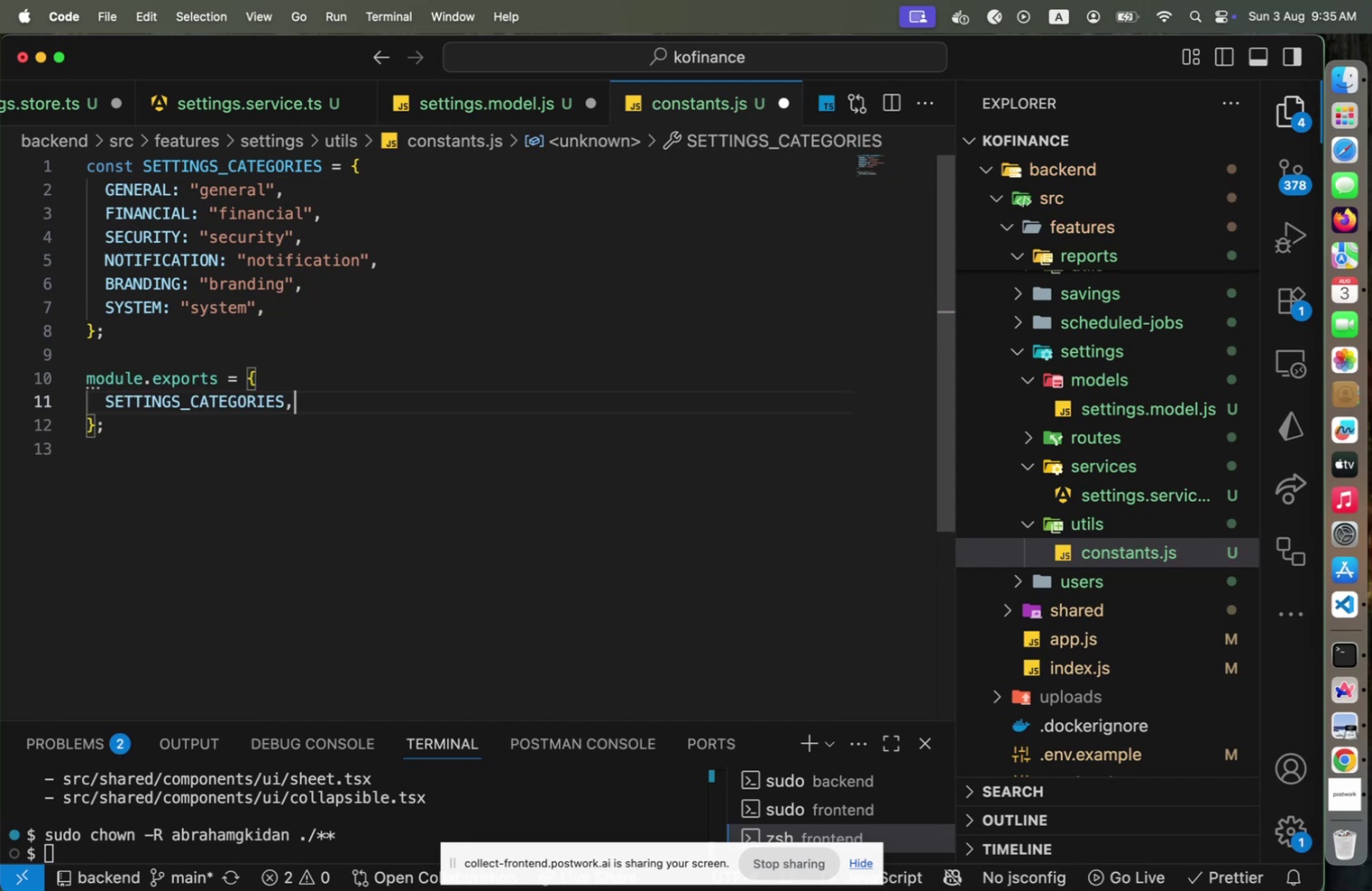 
key(Meta+CommandLeft)
 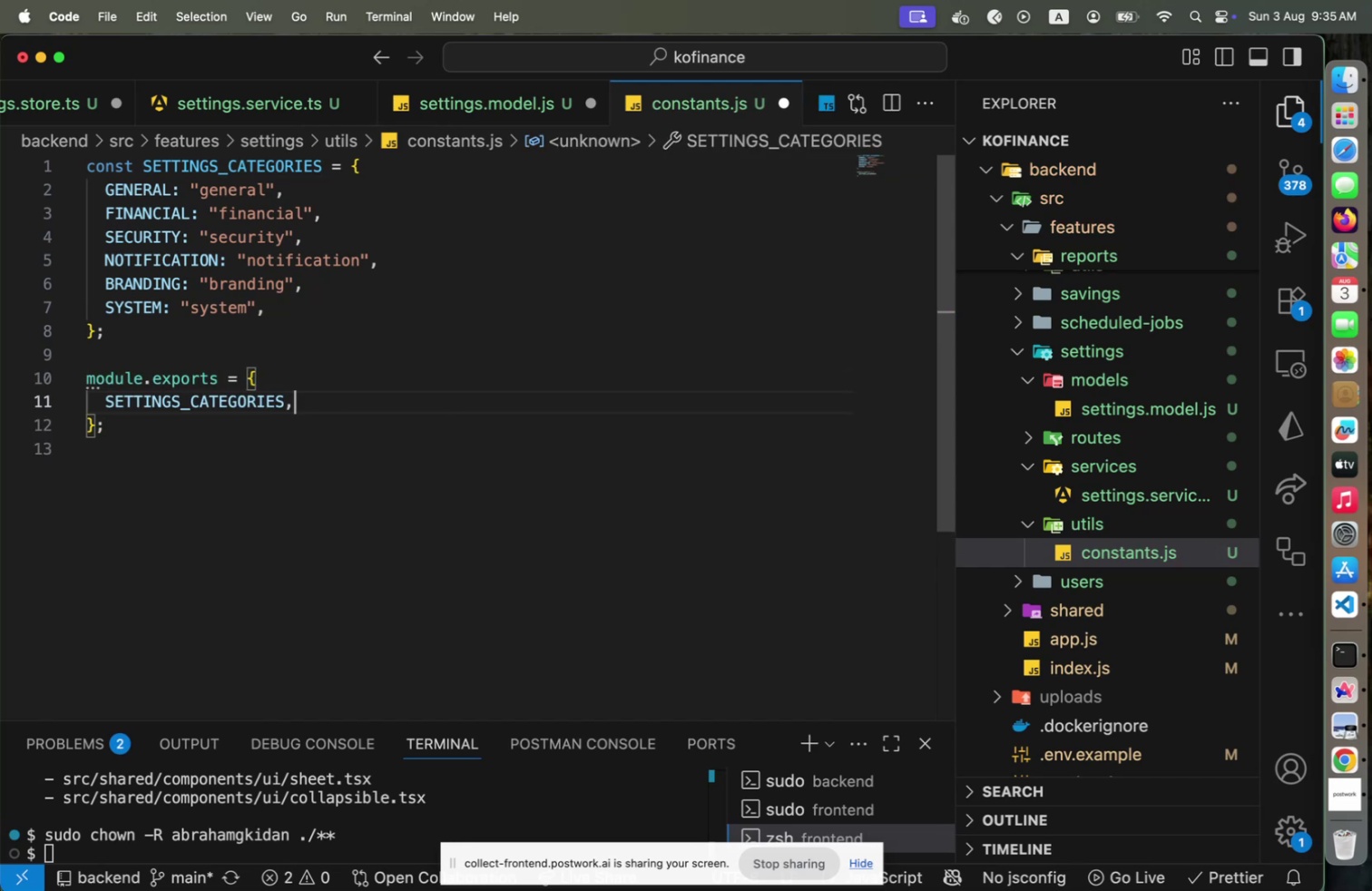 
key(Meta+S)
 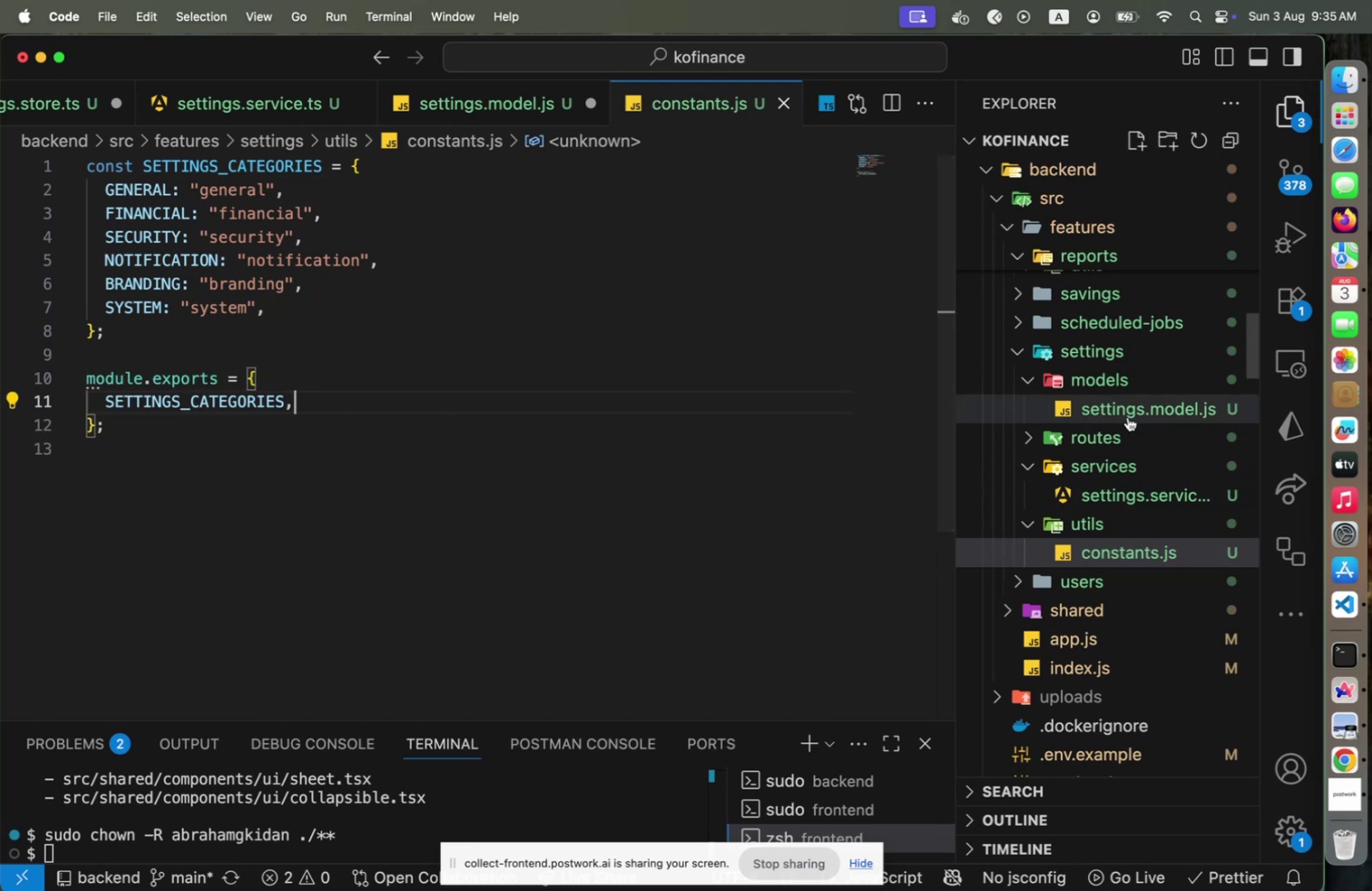 
left_click([1127, 414])
 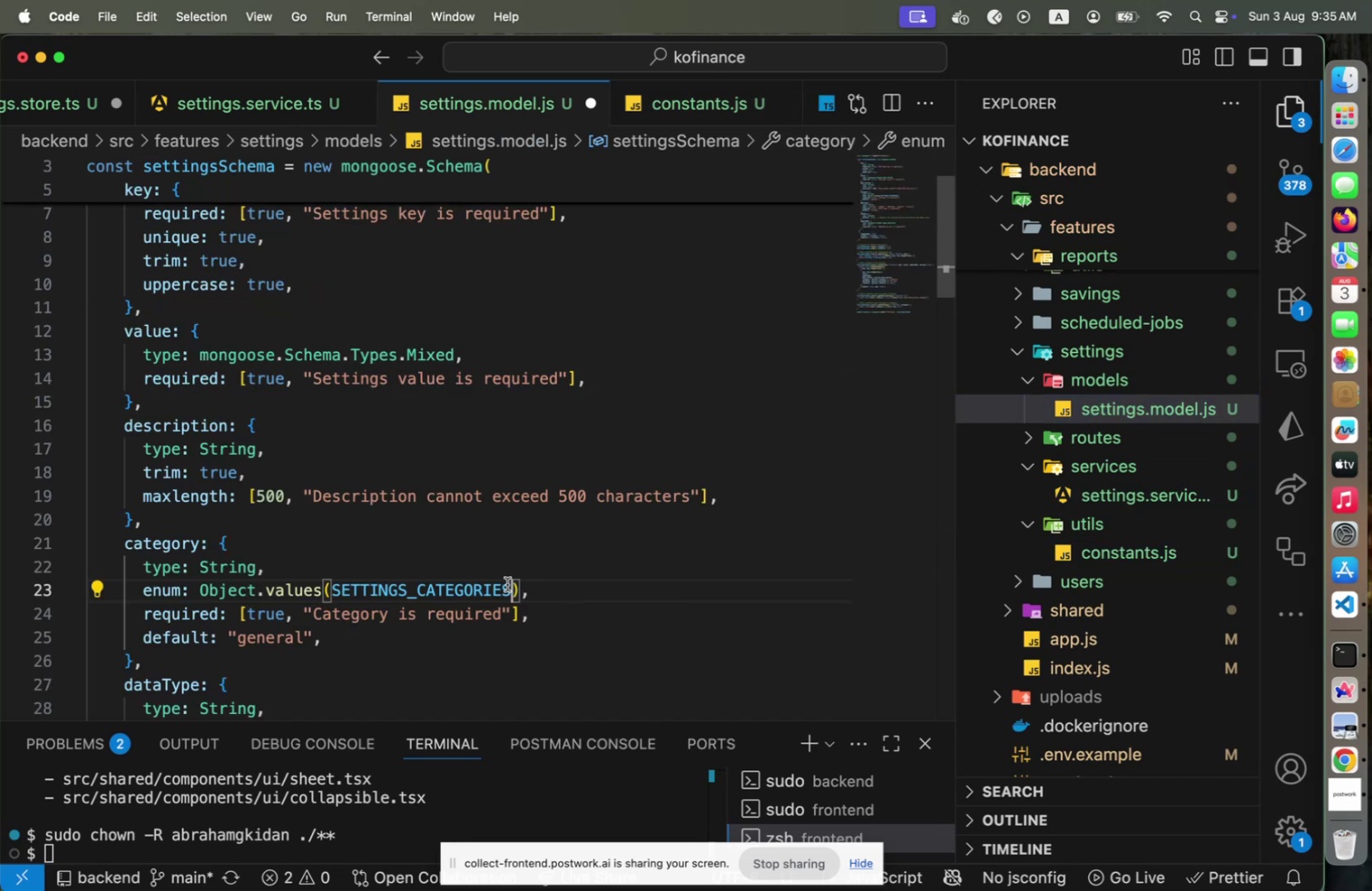 
key(Backspace)
 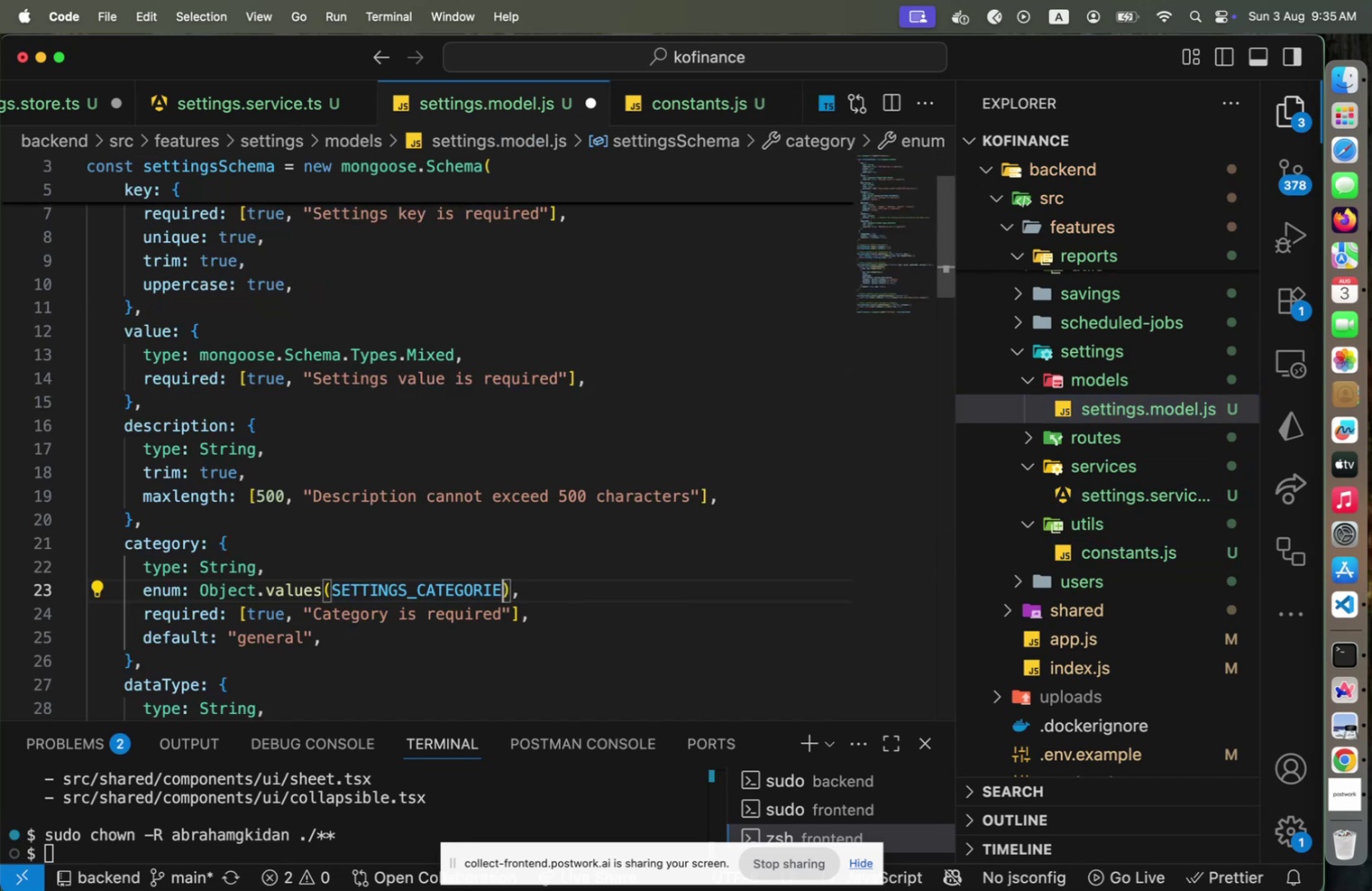 
key(Shift+S)
 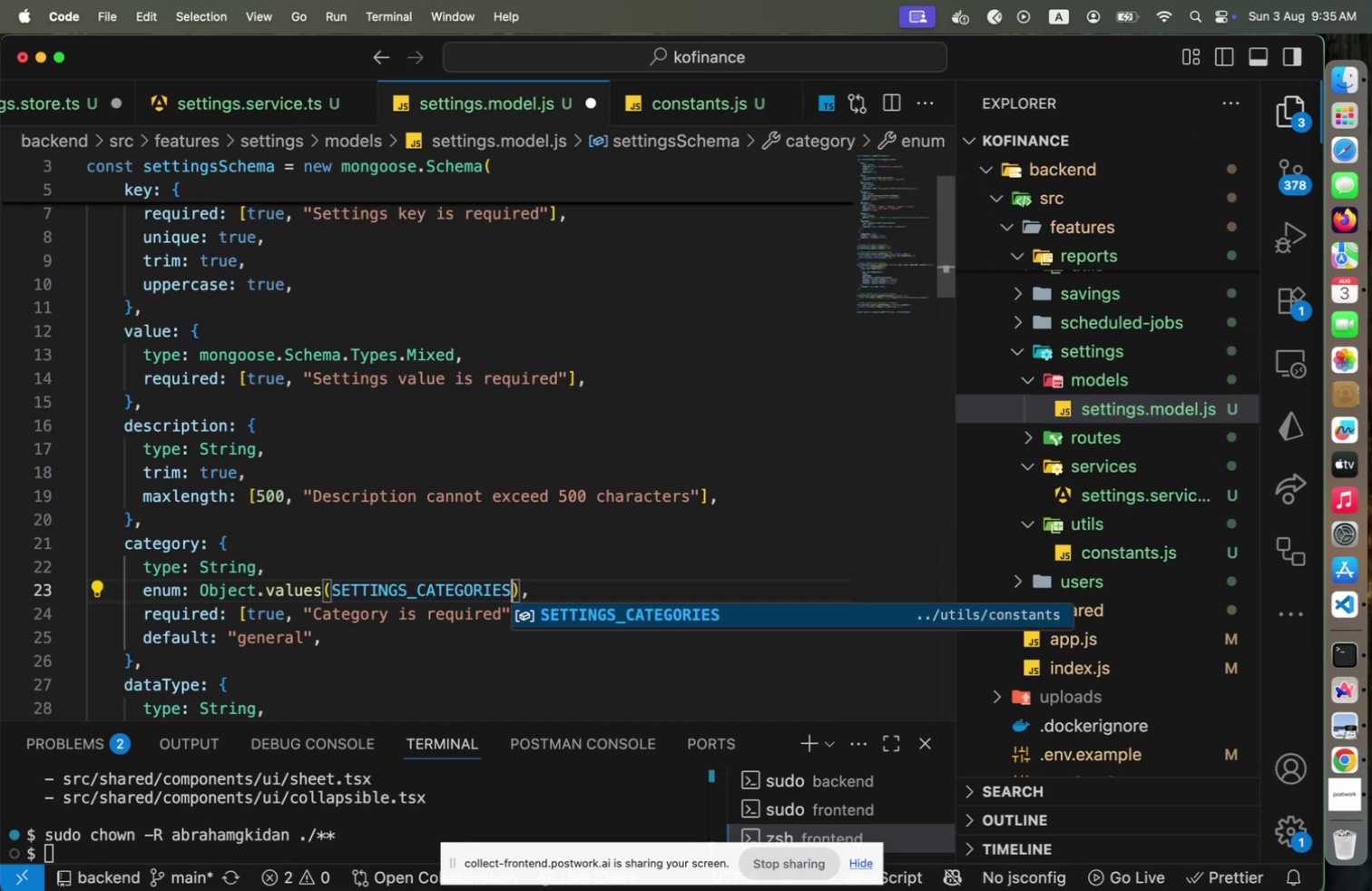 
key(Enter)
 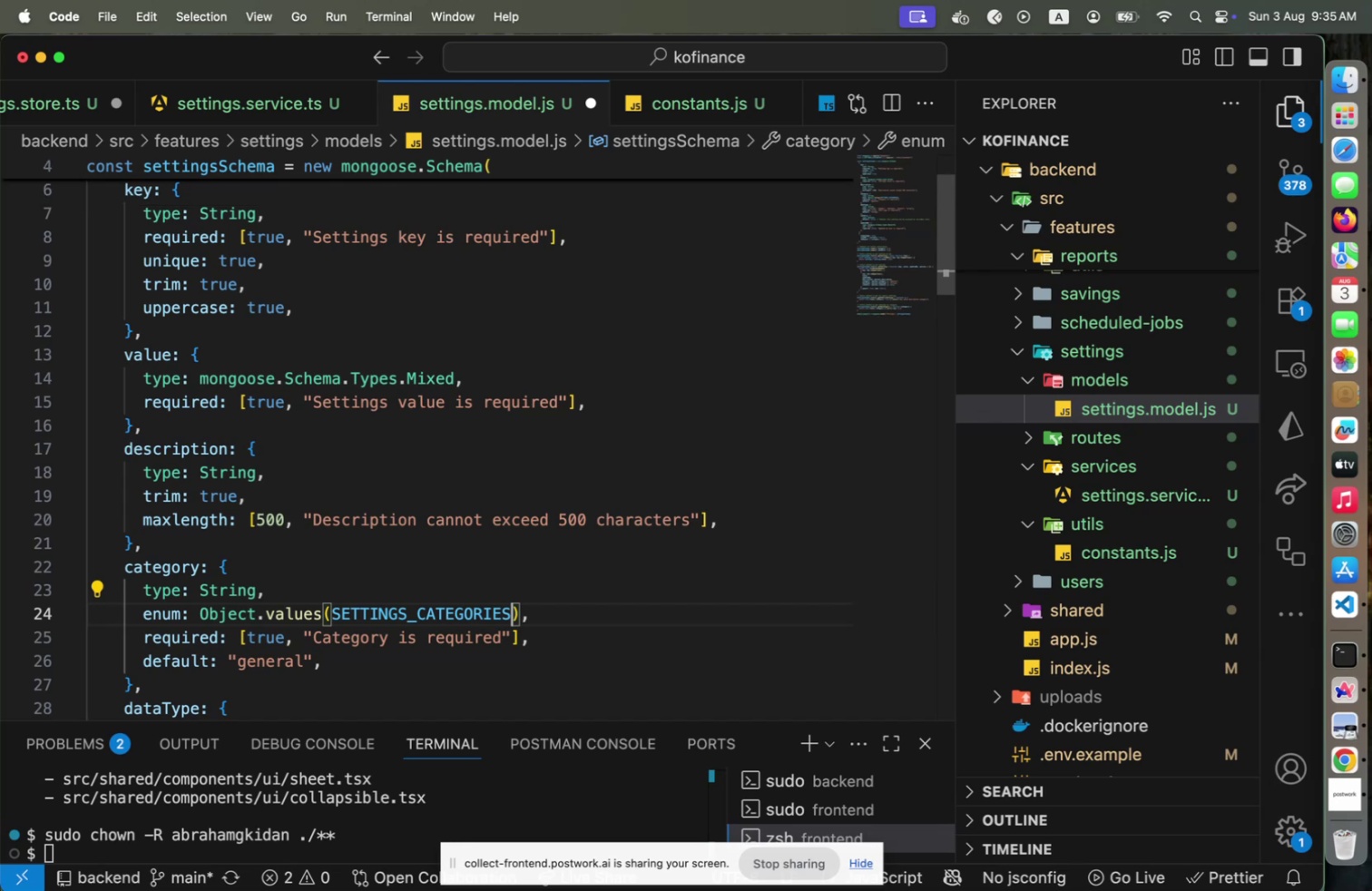 
key(ArrowDown)
 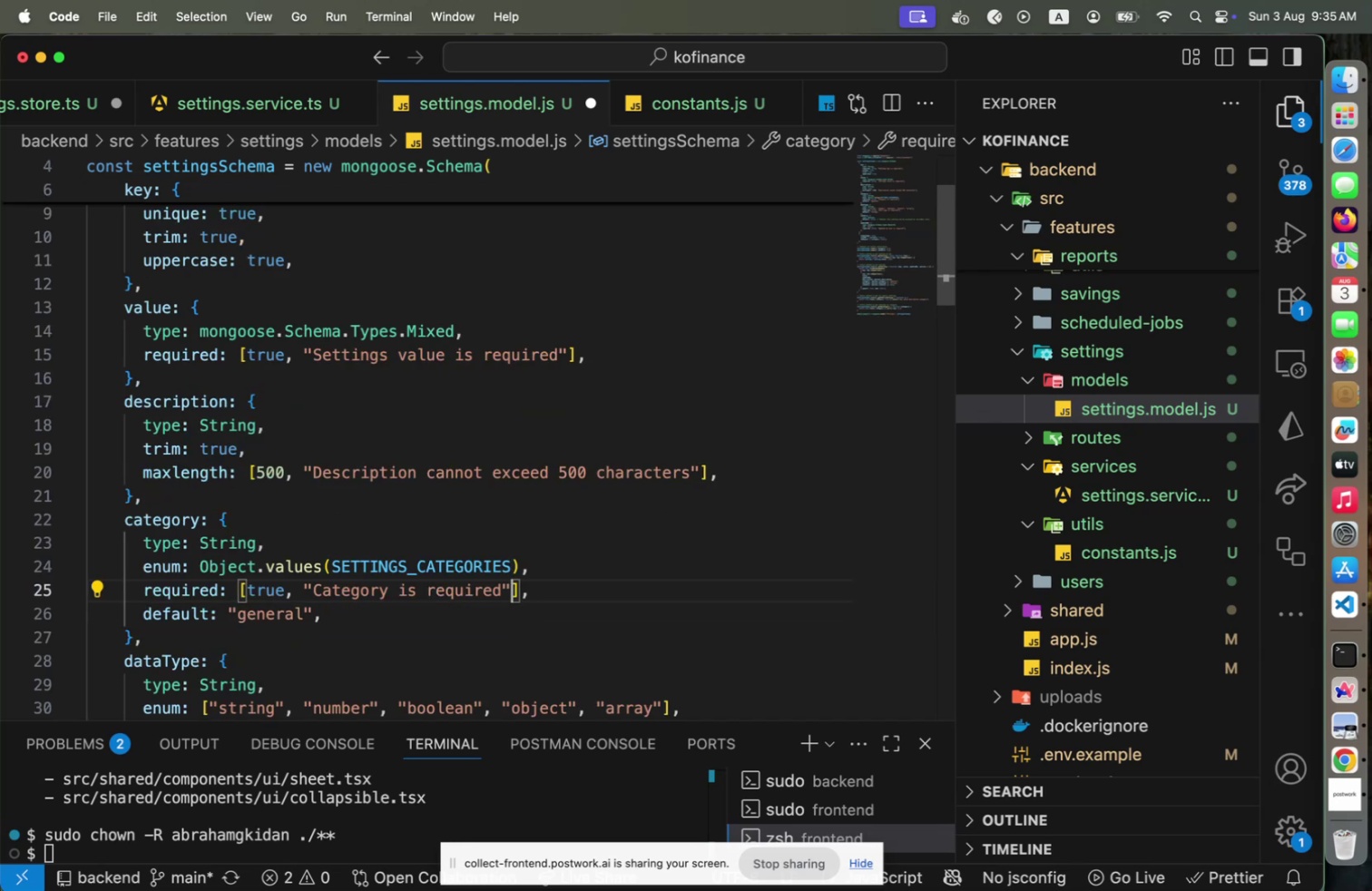 
key(ArrowDown)
 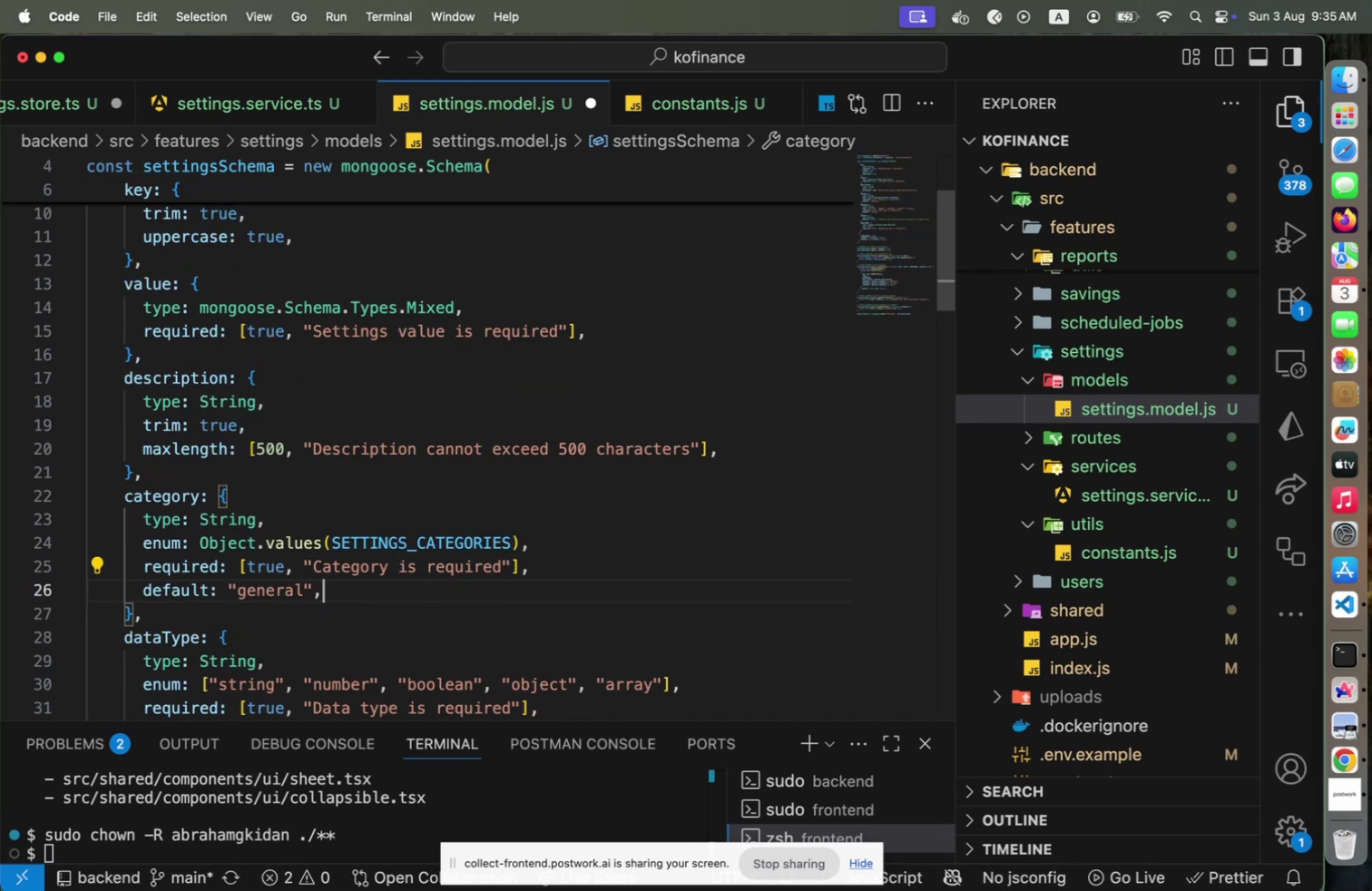 
key(ArrowDown)
 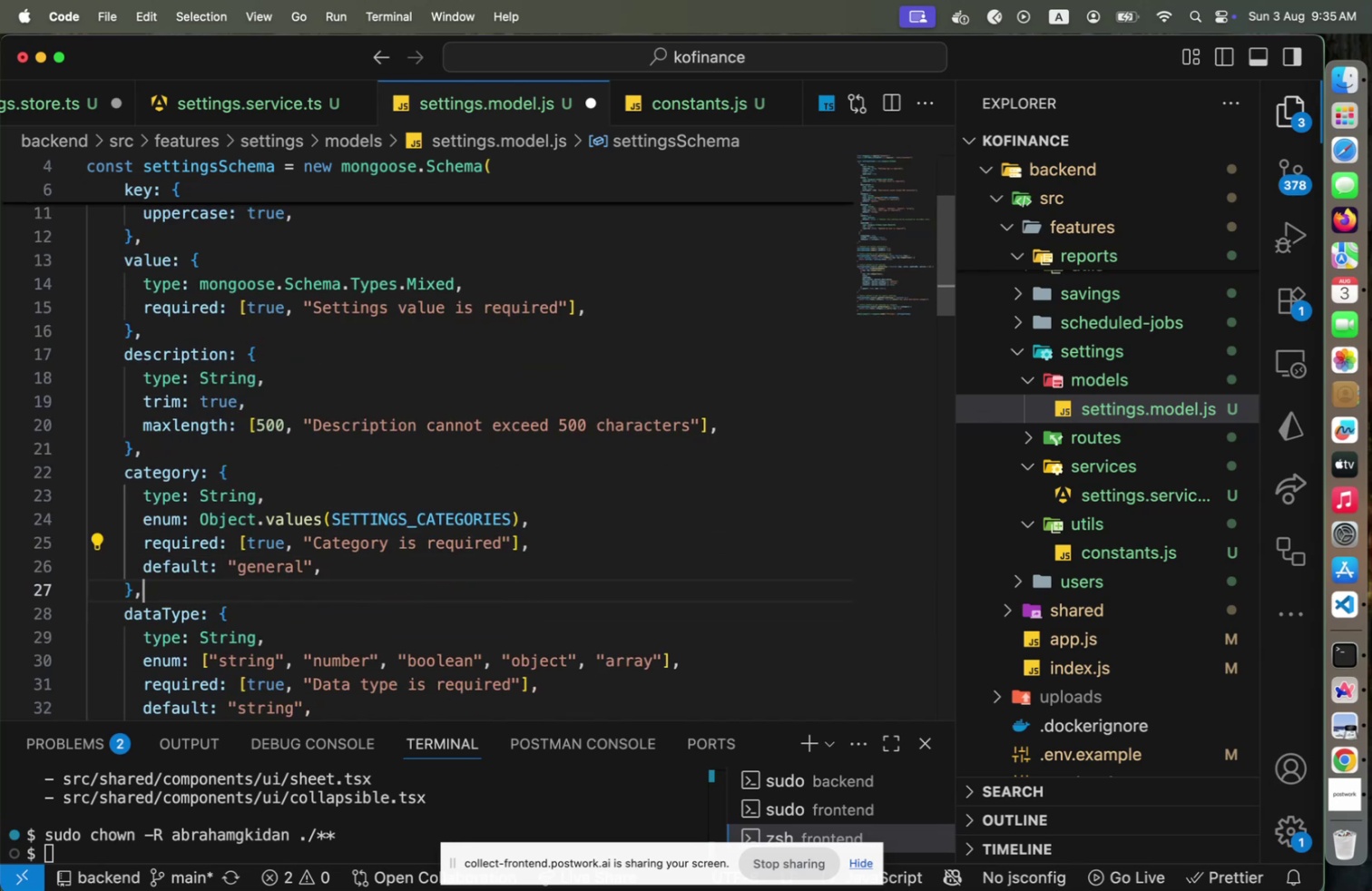 
key(ArrowDown)
 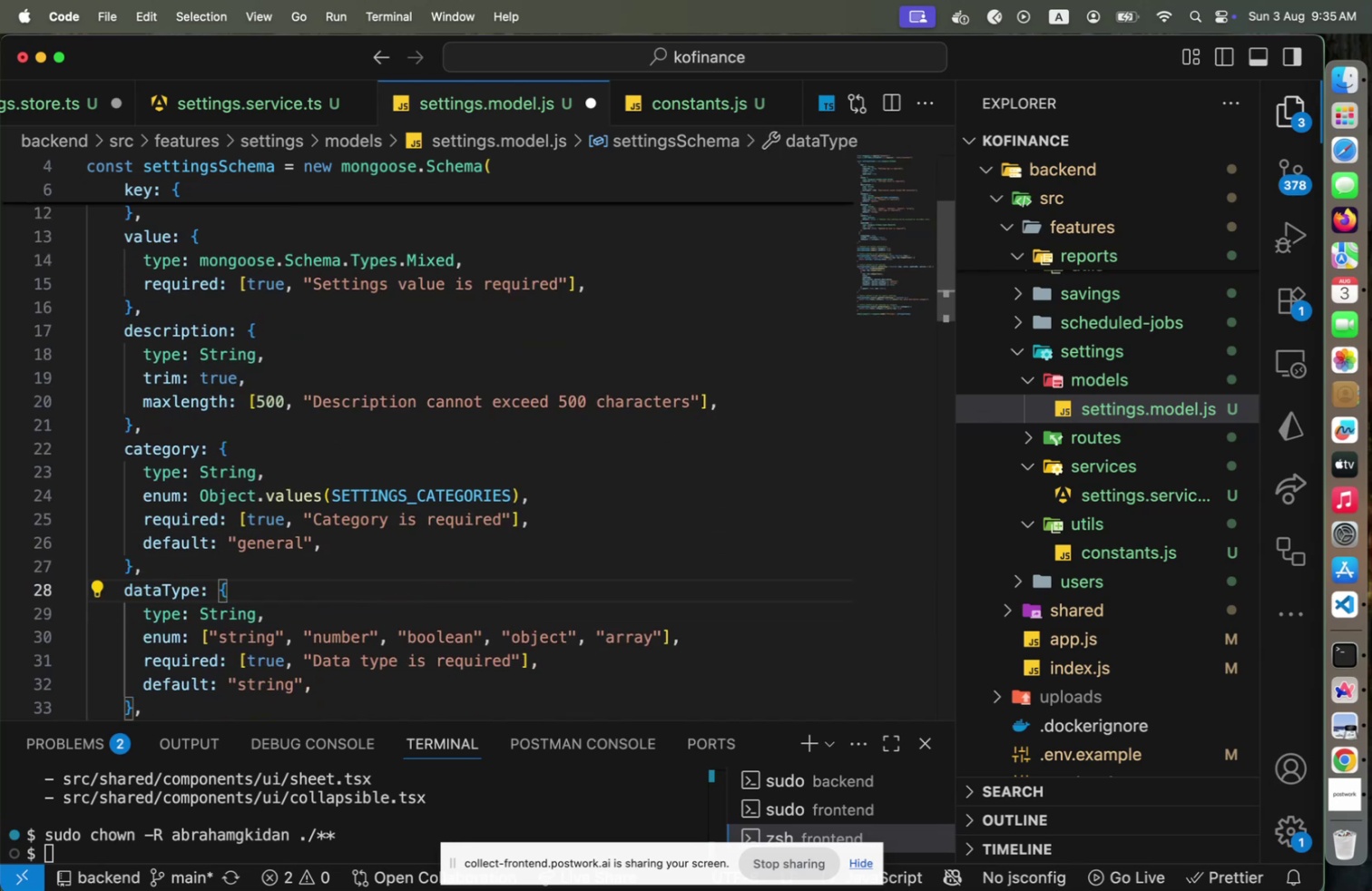 
key(ArrowUp)
 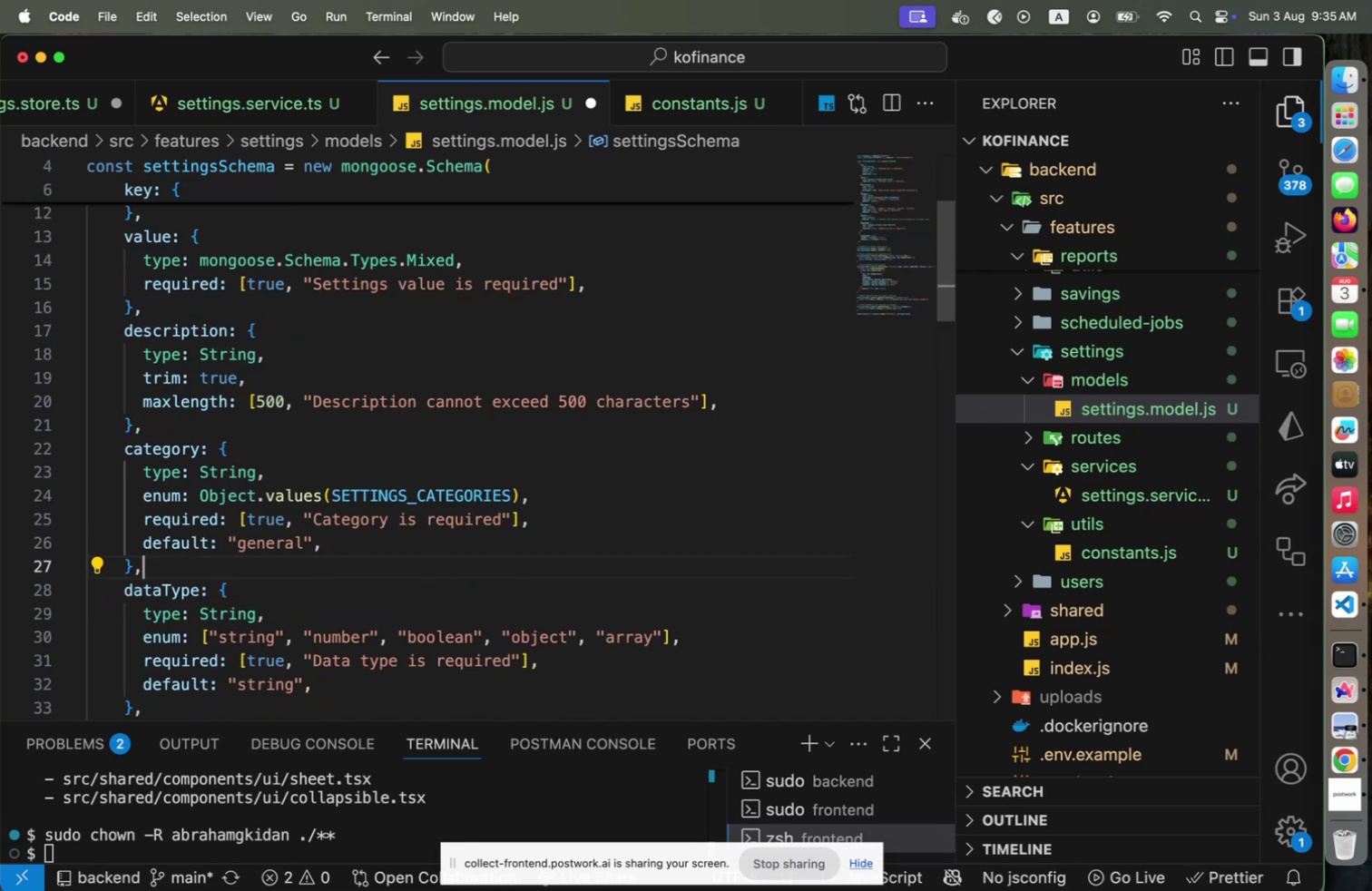 
key(ArrowUp)
 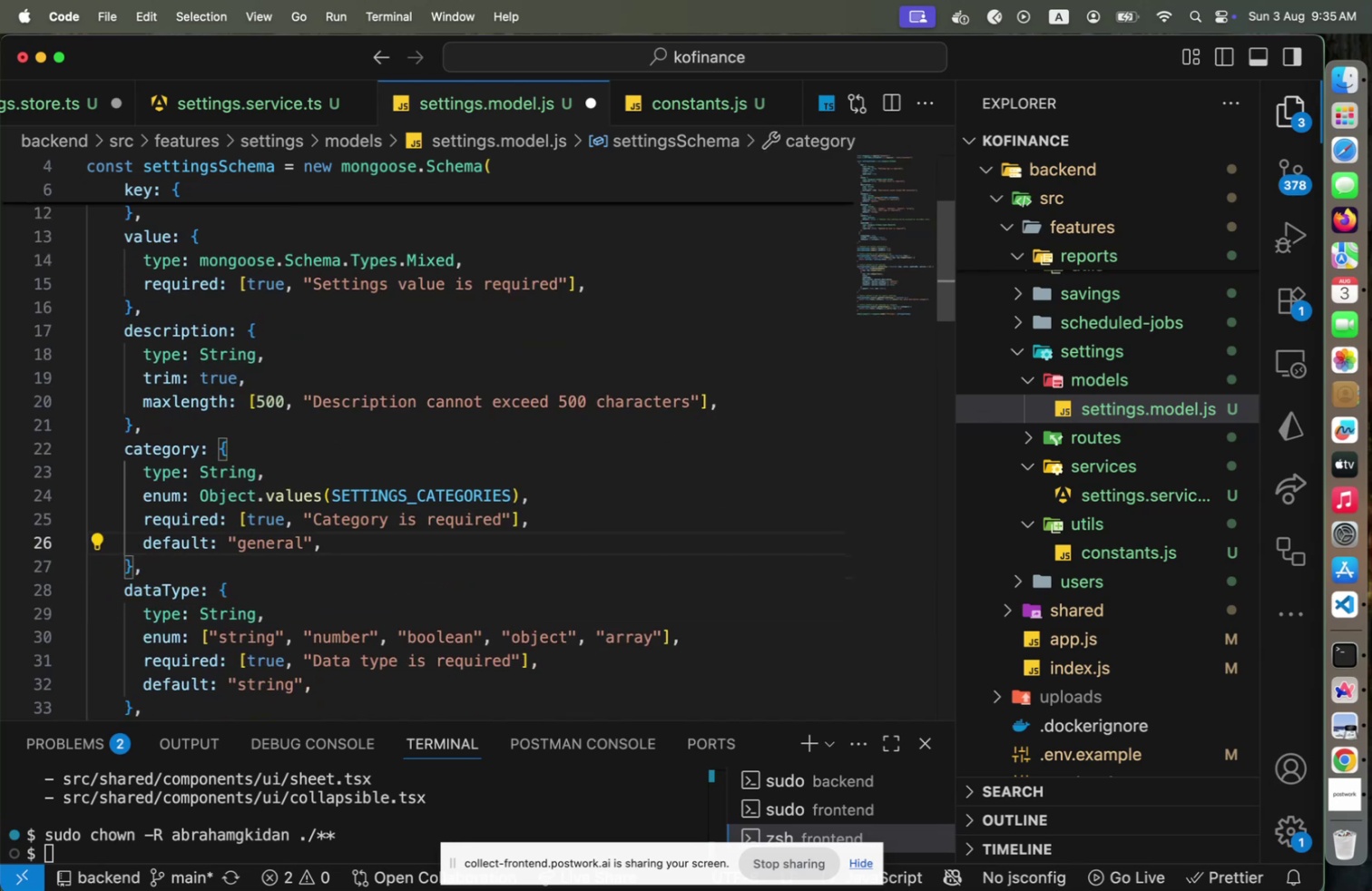 
hold_key(key=ArrowUp, duration=1.4)
 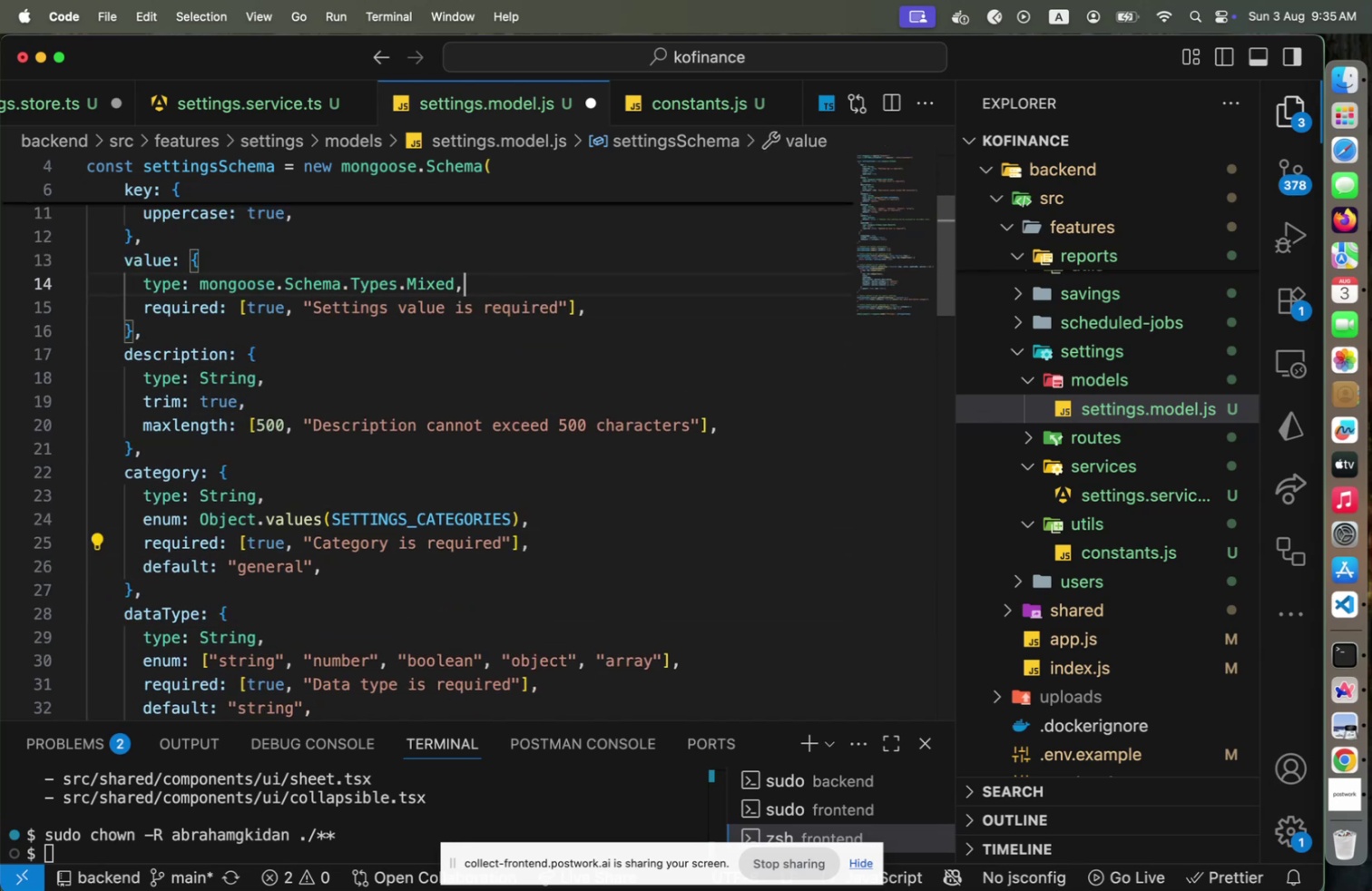 
hold_key(key=ArrowUp, duration=0.7)
 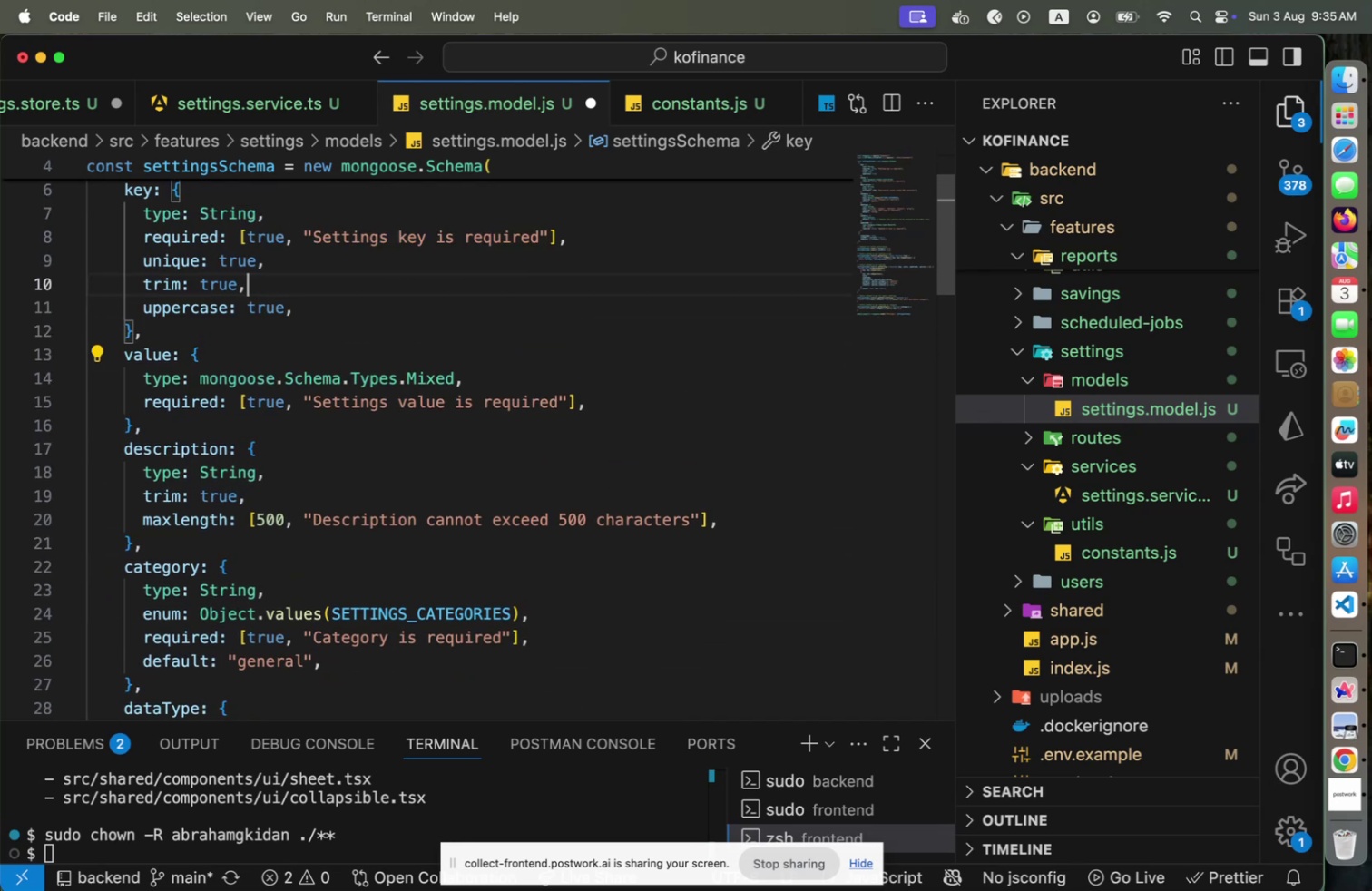 
hold_key(key=ArrowUp, duration=0.47)
 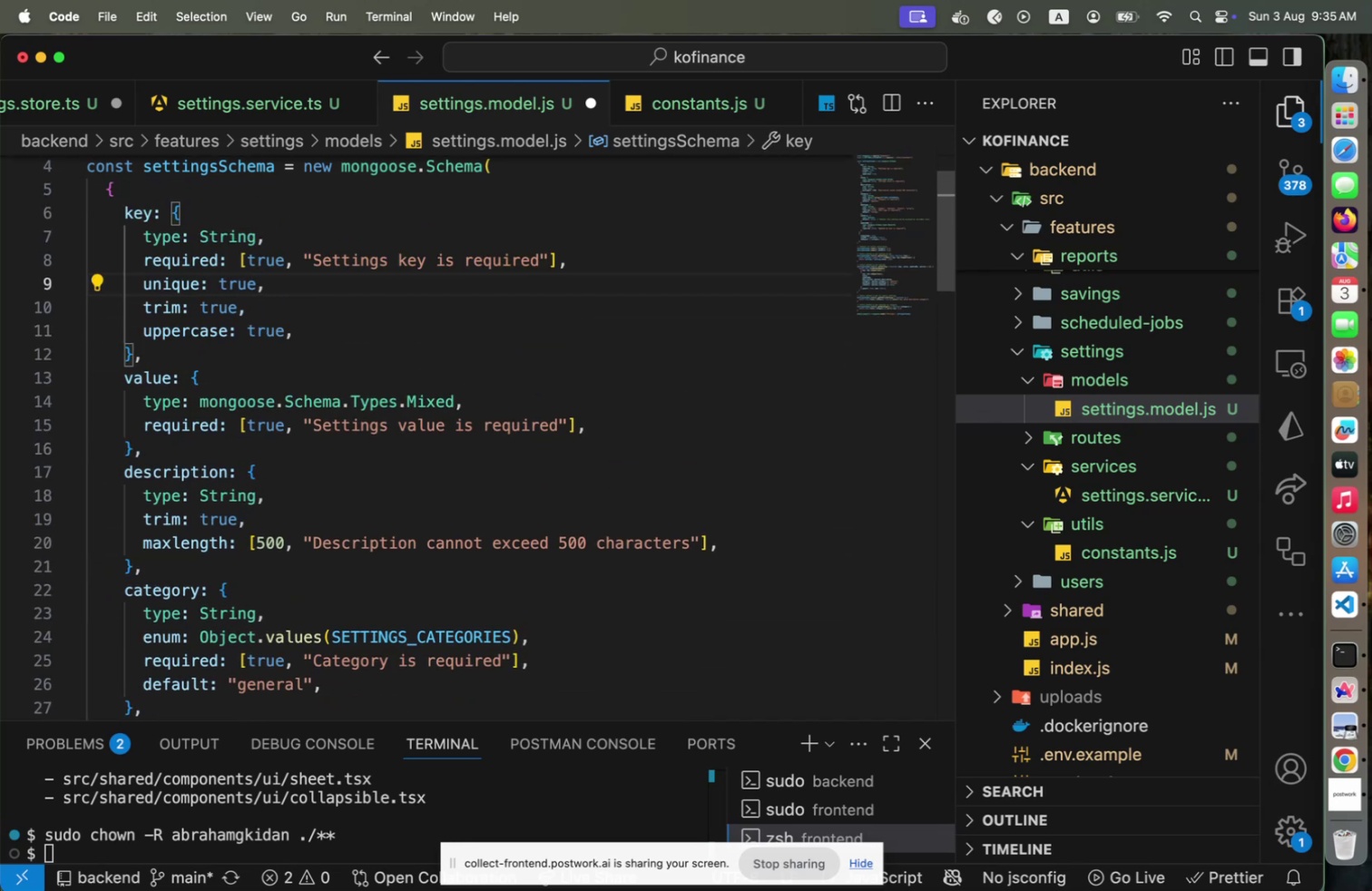 
key(ArrowUp)
 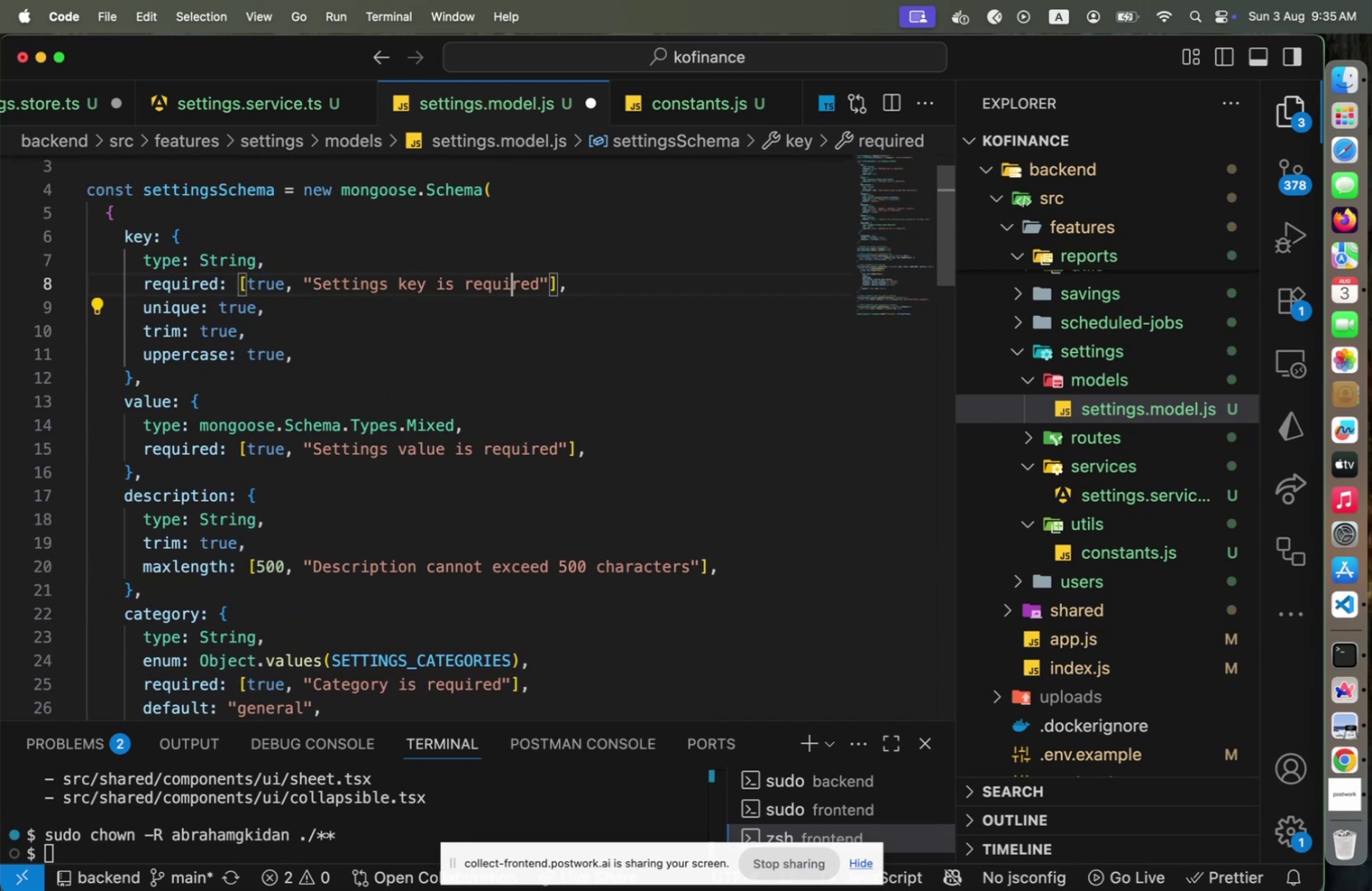 
key(ArrowUp)
 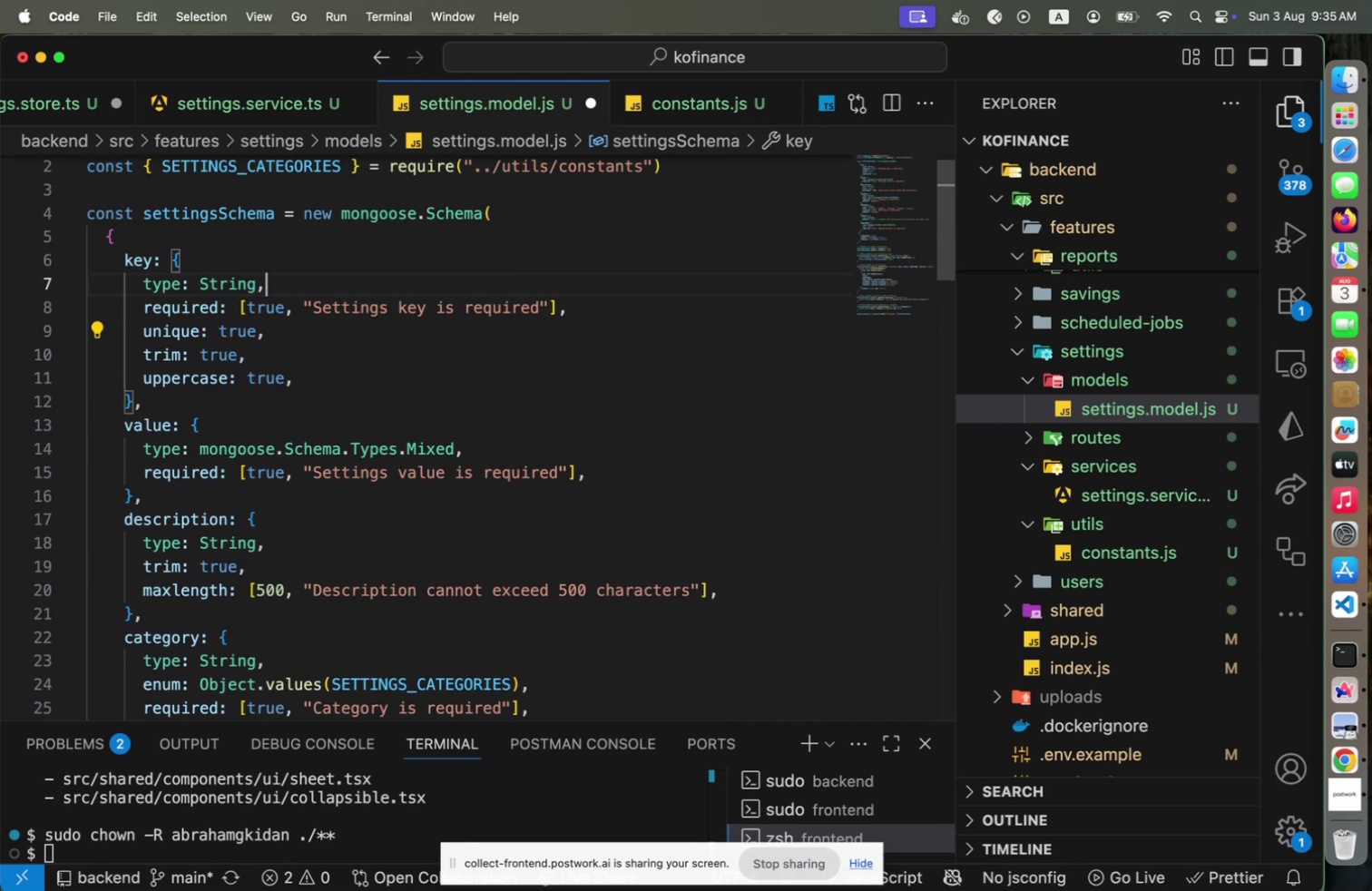 
key(ArrowUp)
 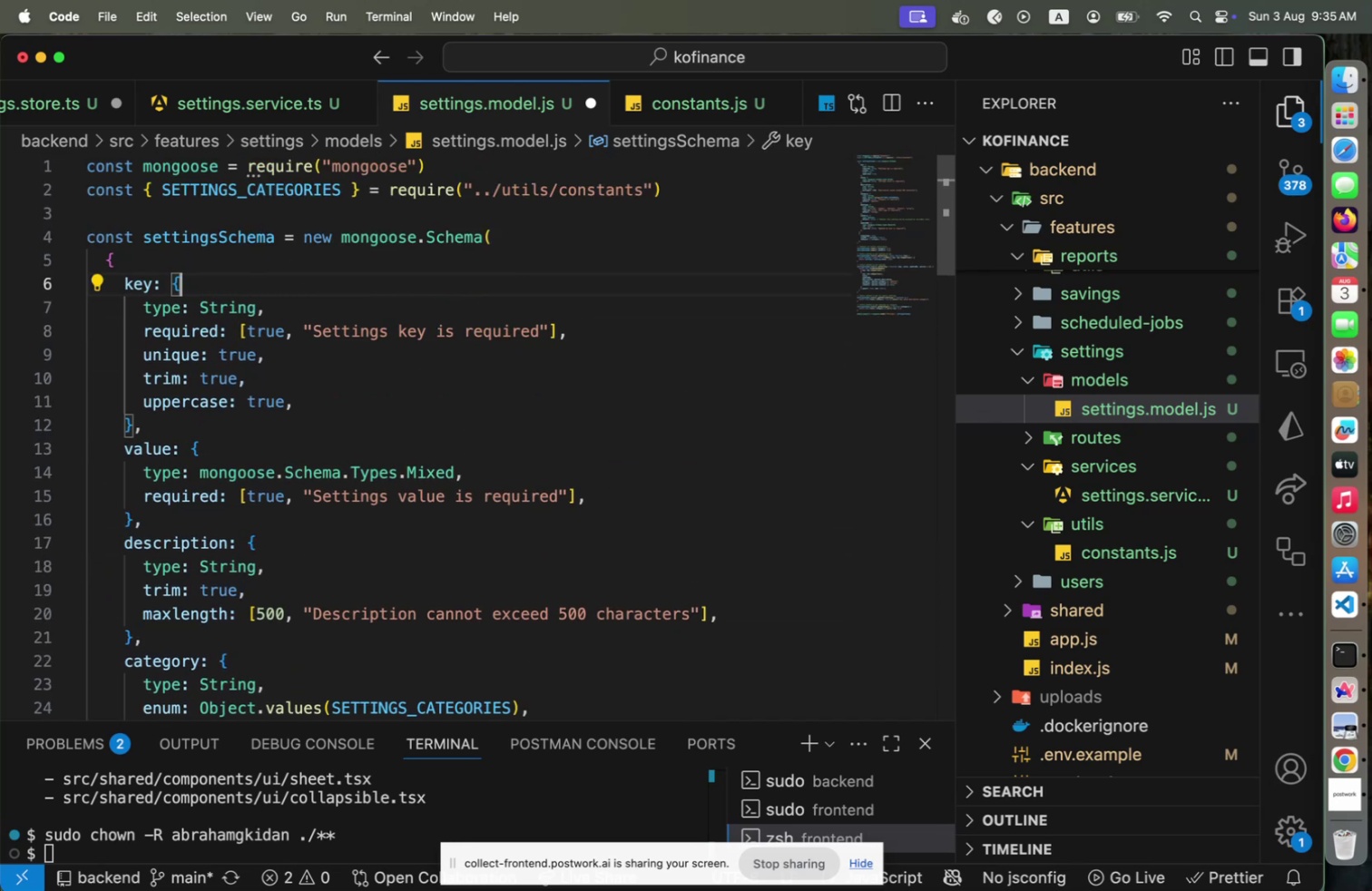 
key(ArrowDown)
 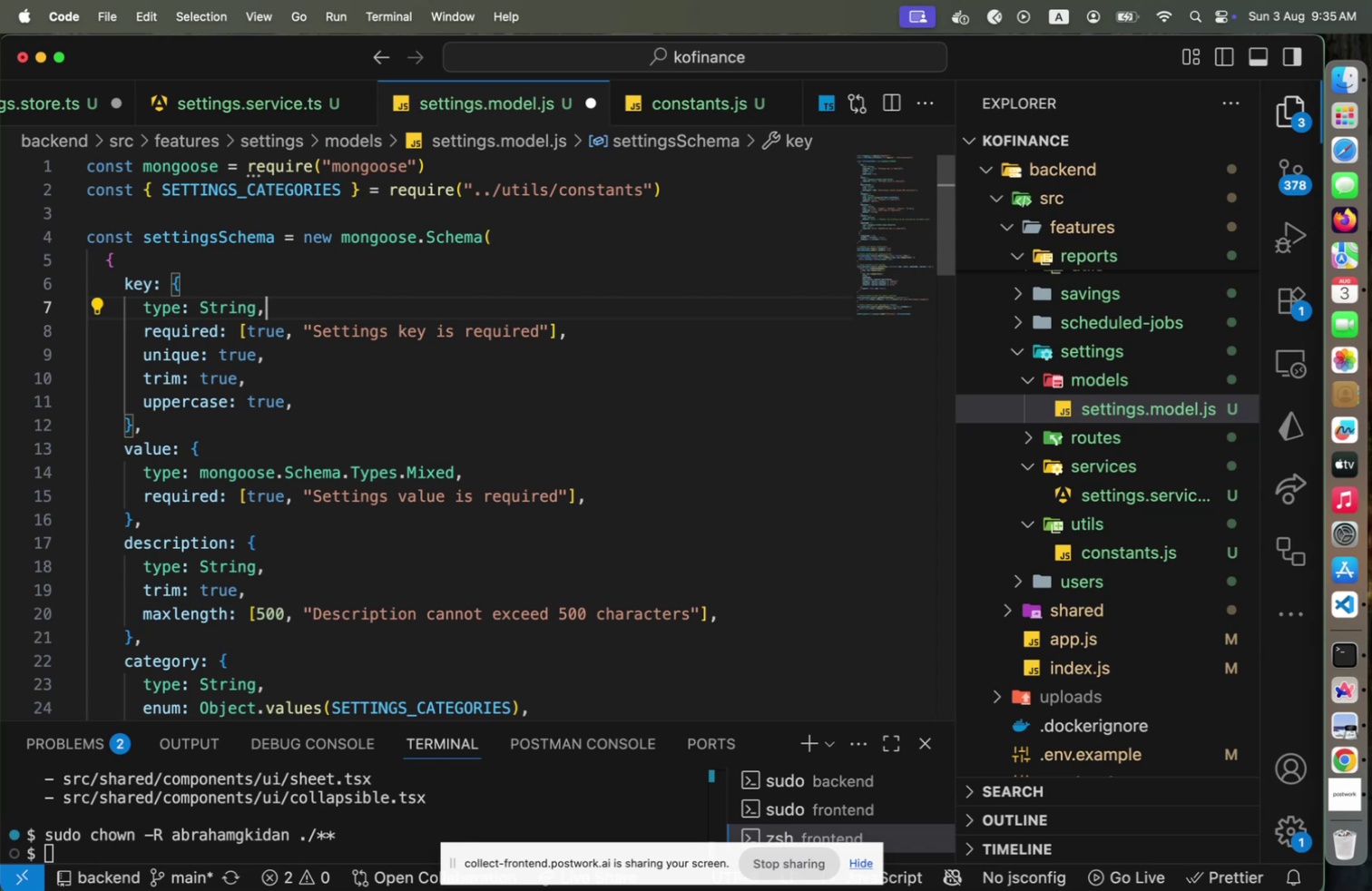 
wait(11.21)
 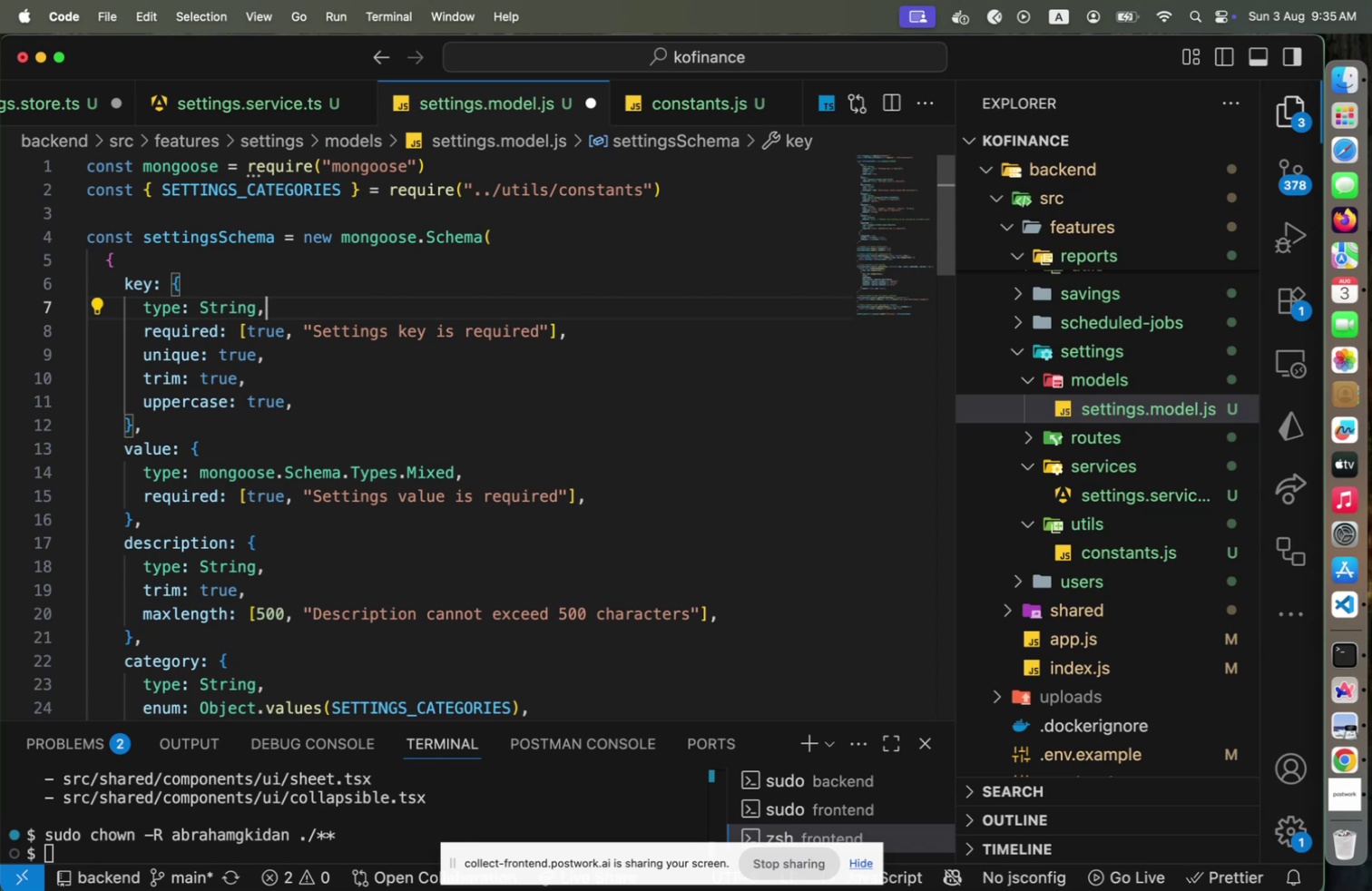 
scroll: coordinate [642, 585], scroll_direction: down, amount: 24.0
 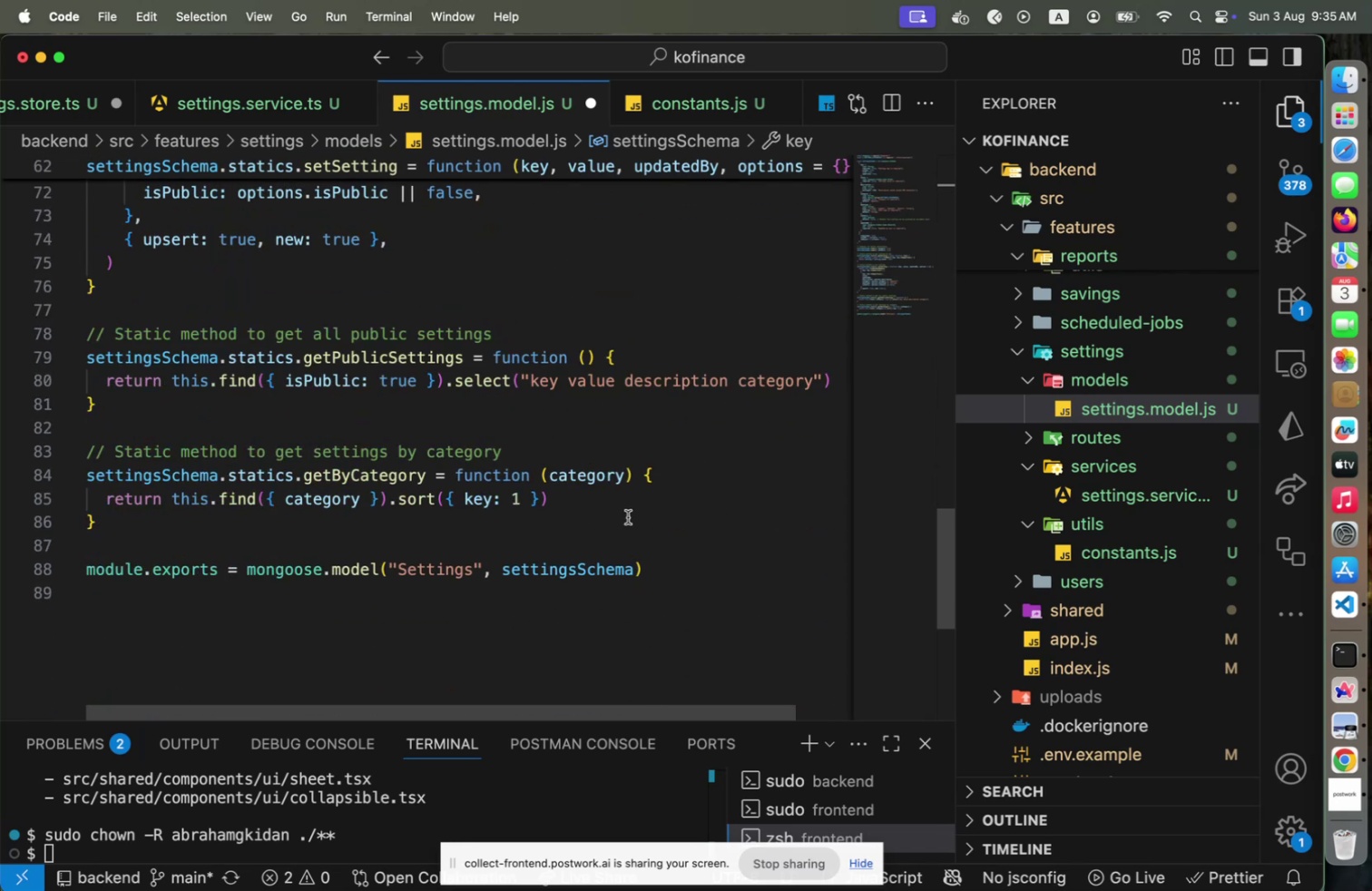 
left_click([628, 514])
 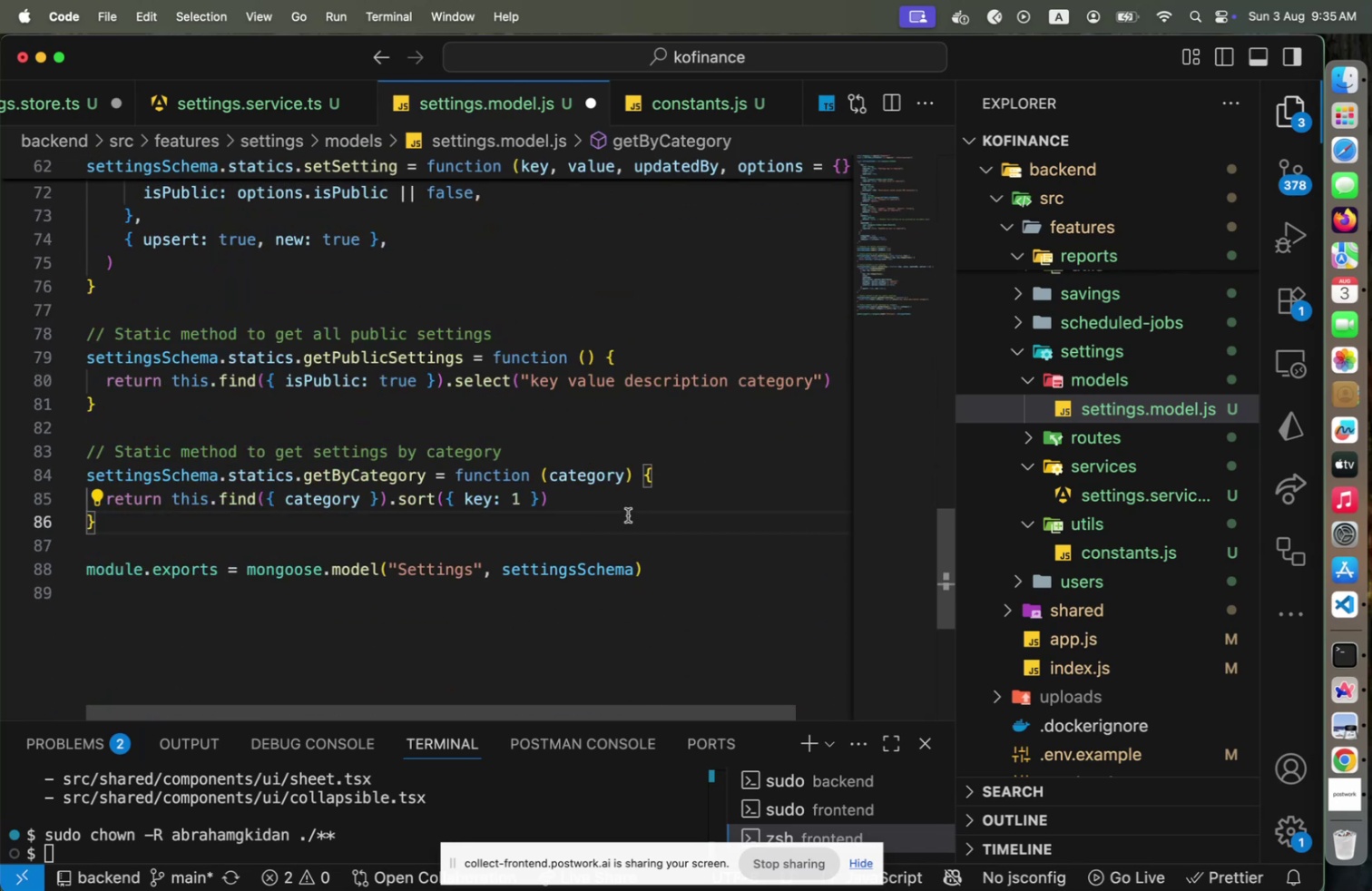 
key(Meta+CommandLeft)
 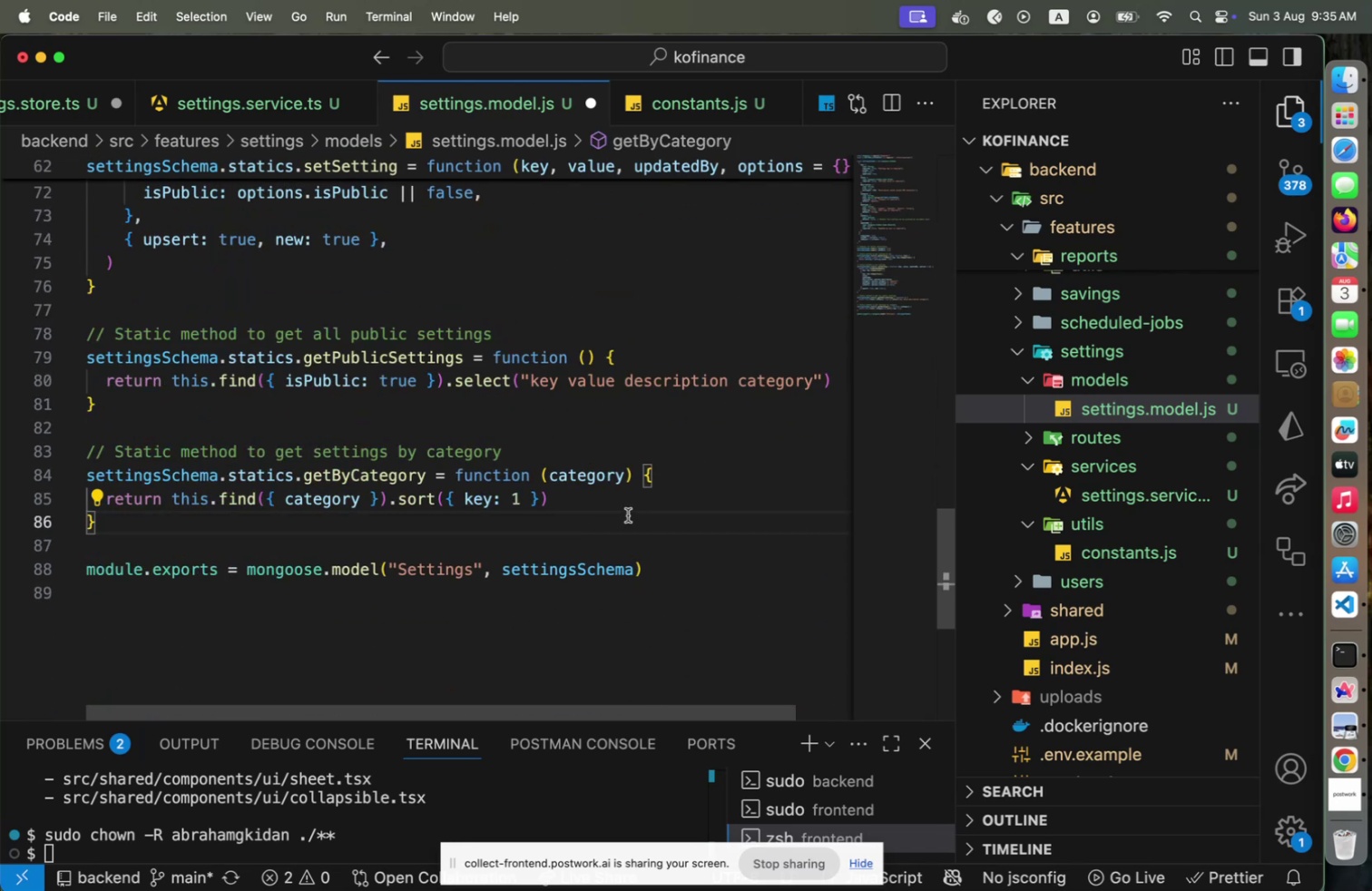 
key(Meta+S)
 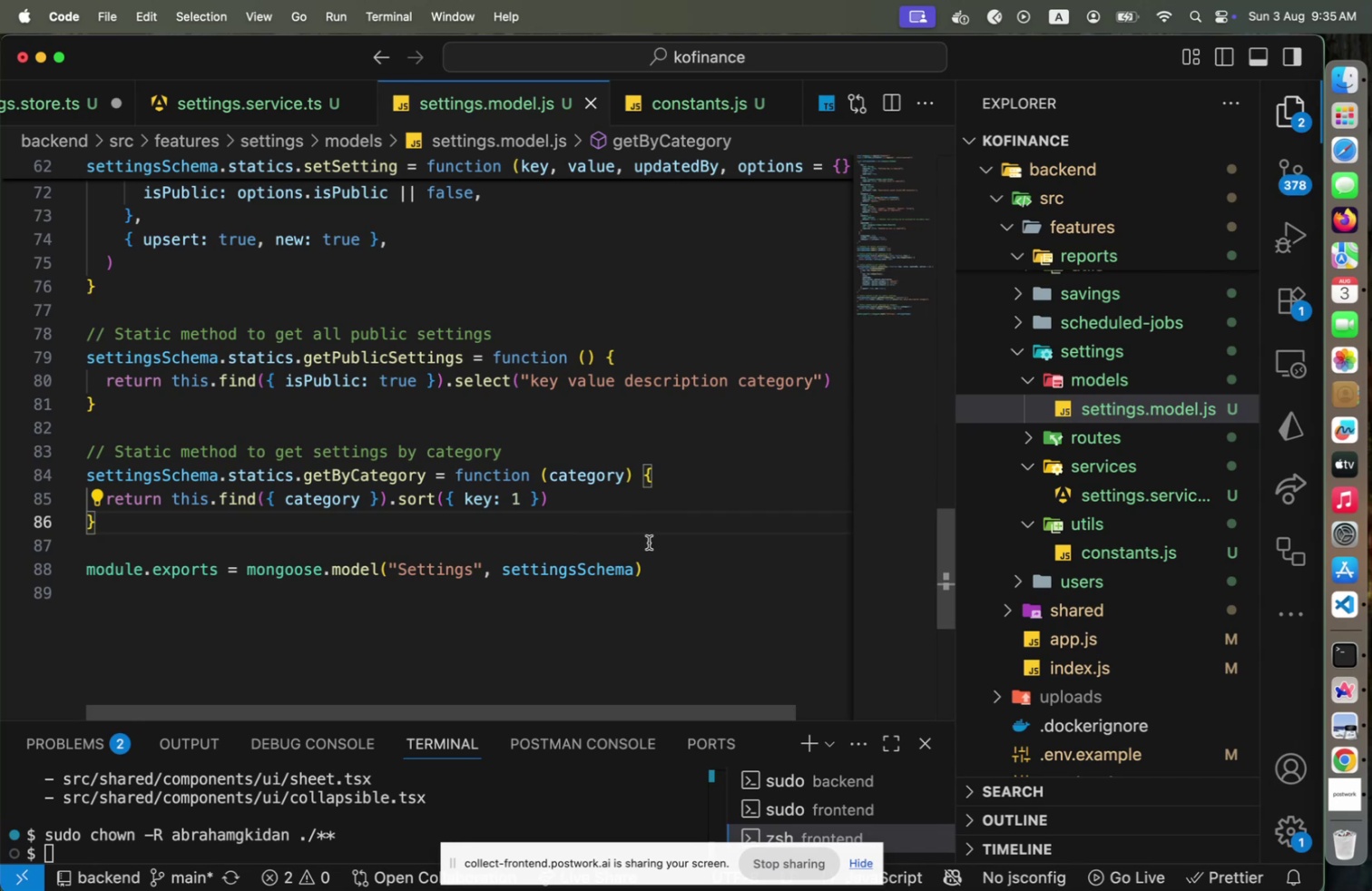 
wait(5.55)
 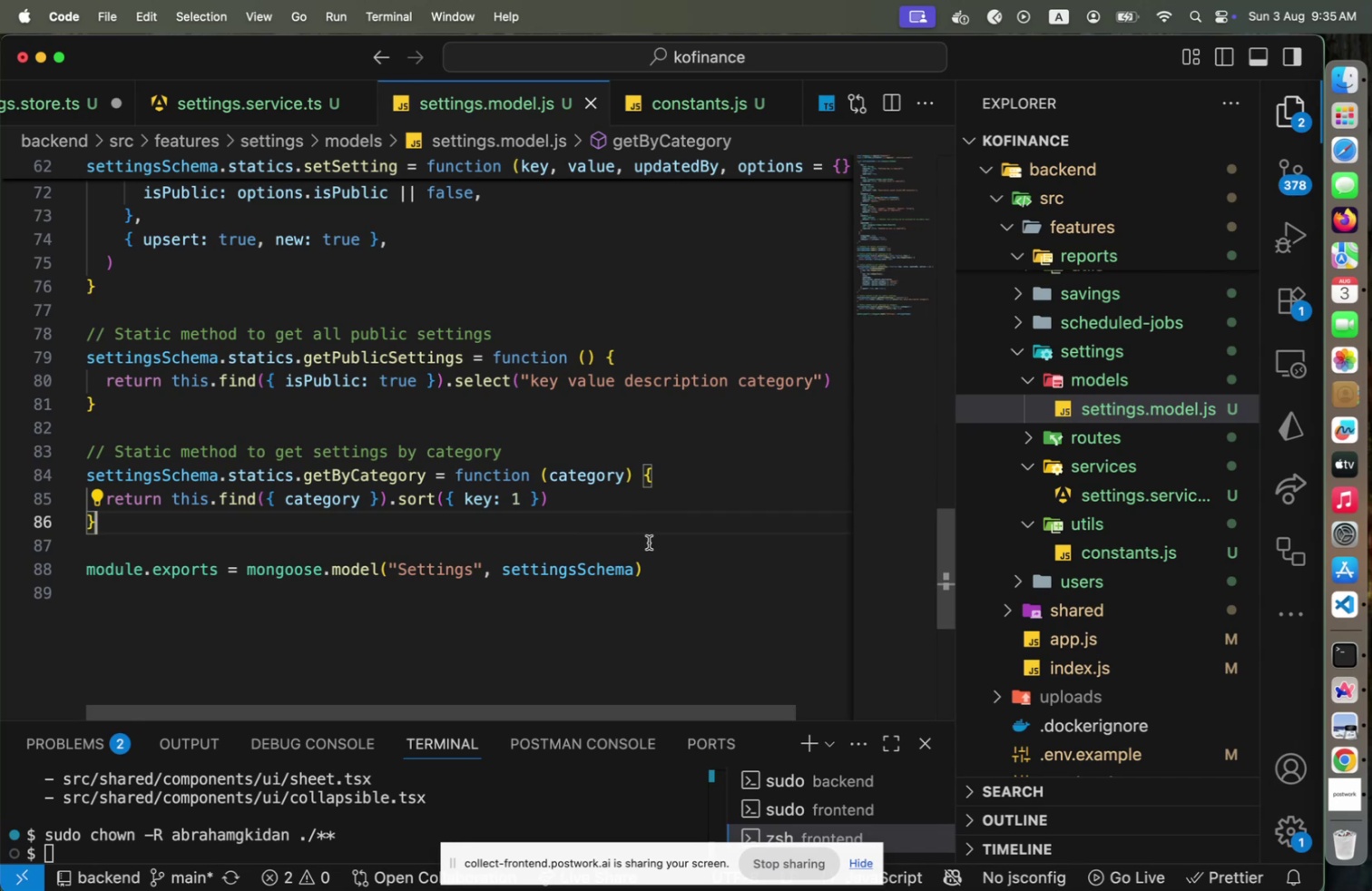 
left_click([1102, 437])
 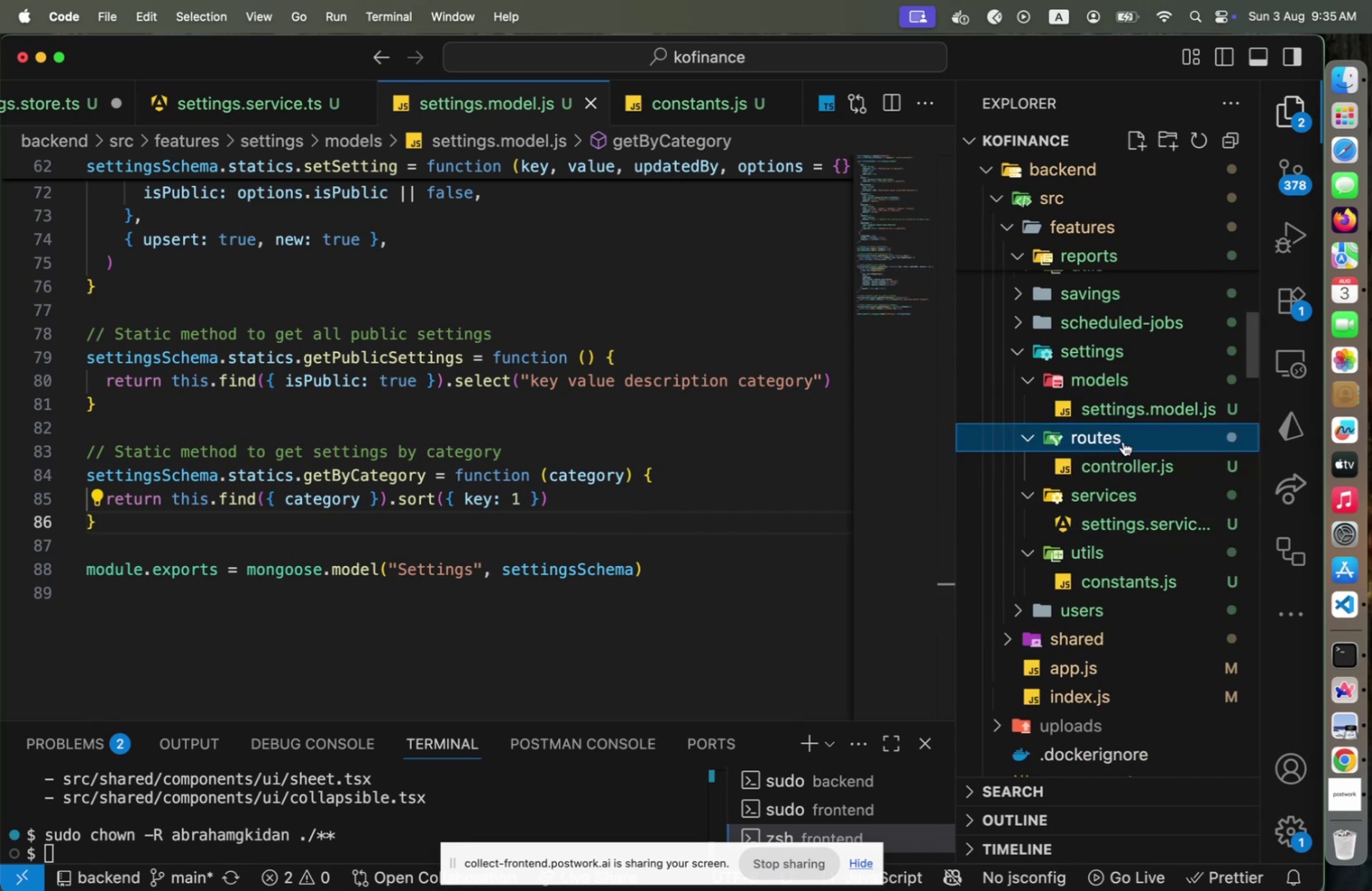 
left_click([1134, 461])
 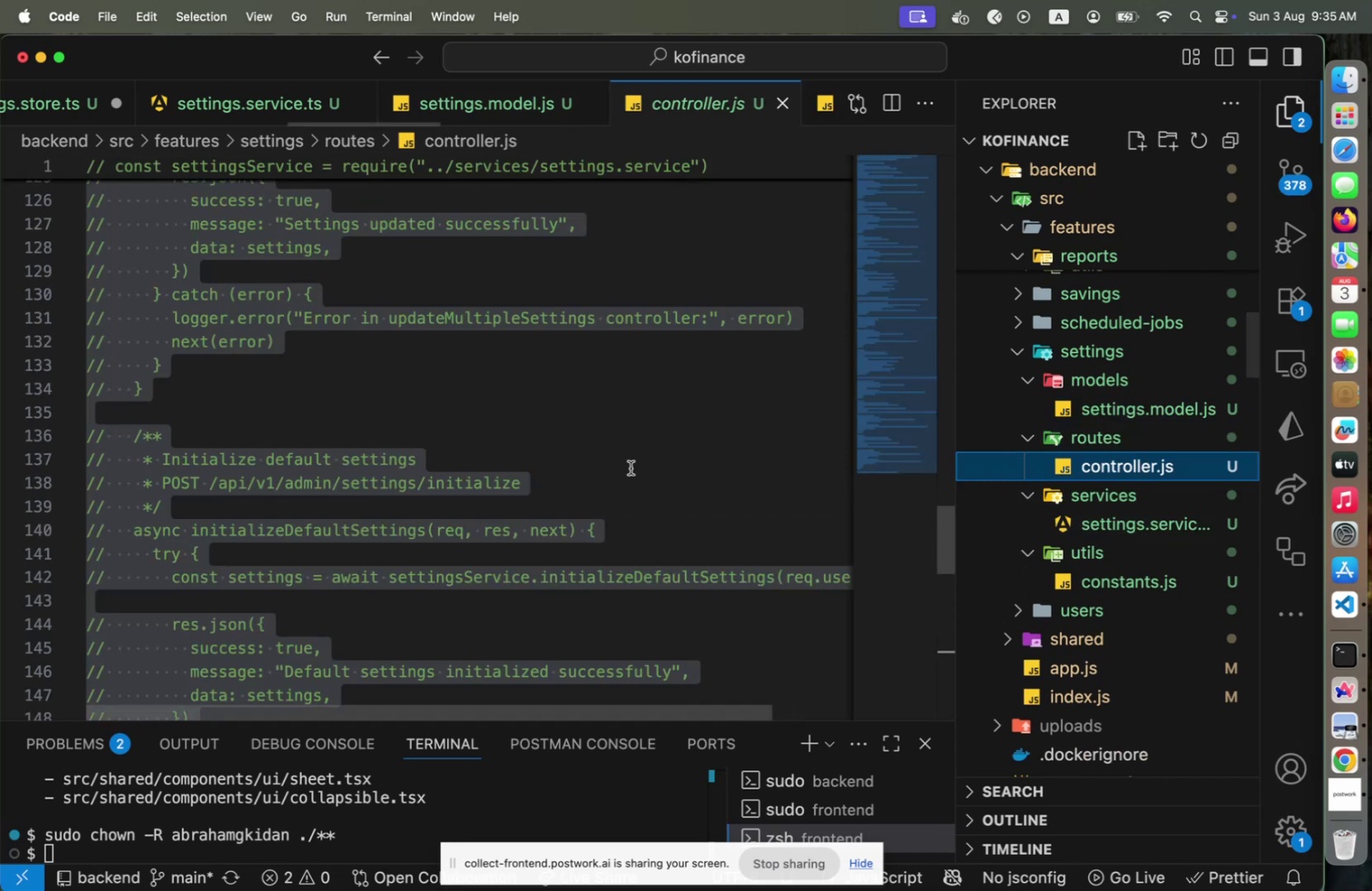 
scroll: coordinate [633, 500], scroll_direction: up, amount: 79.0
 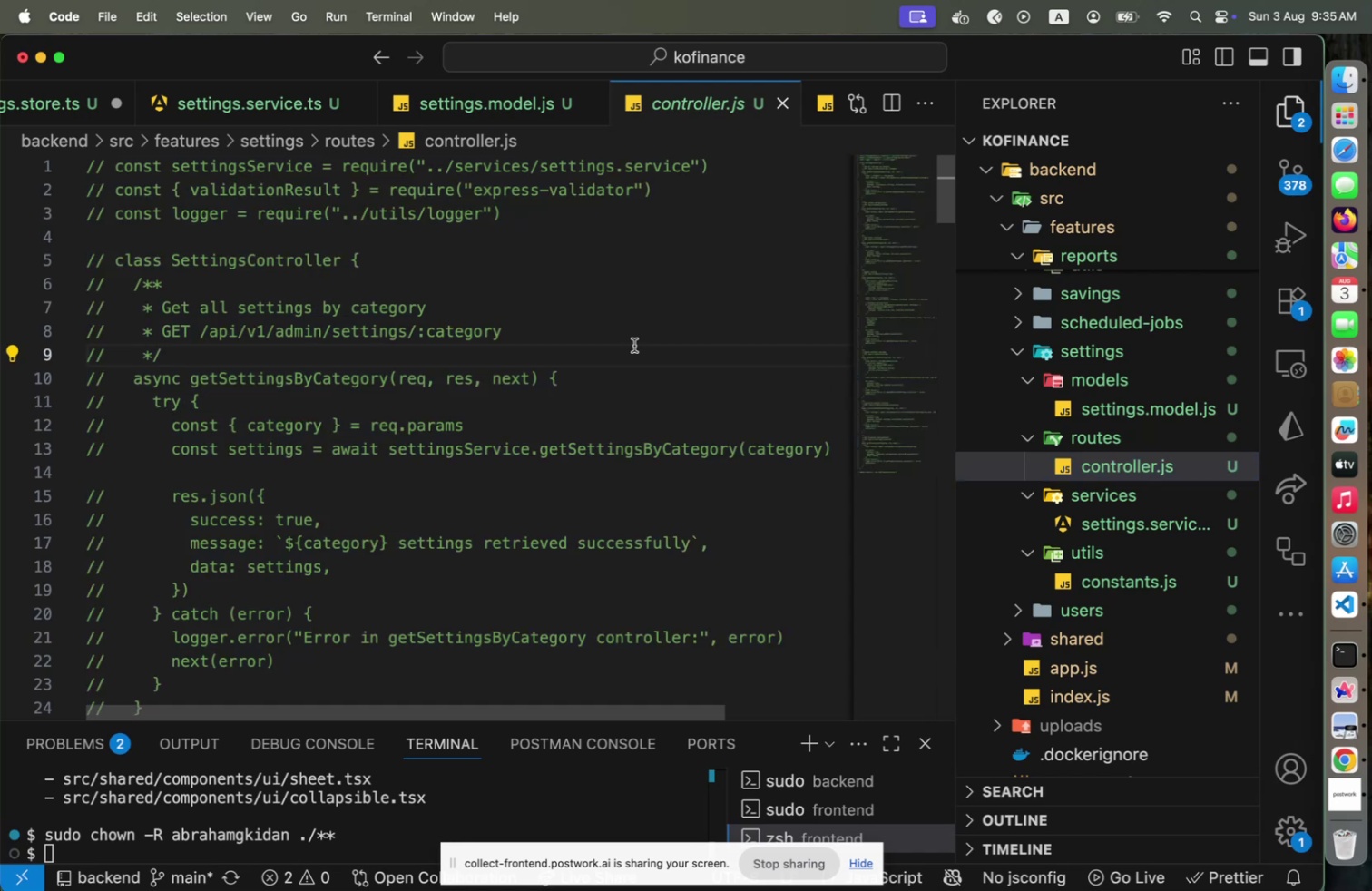 
key(ArrowDown)
 